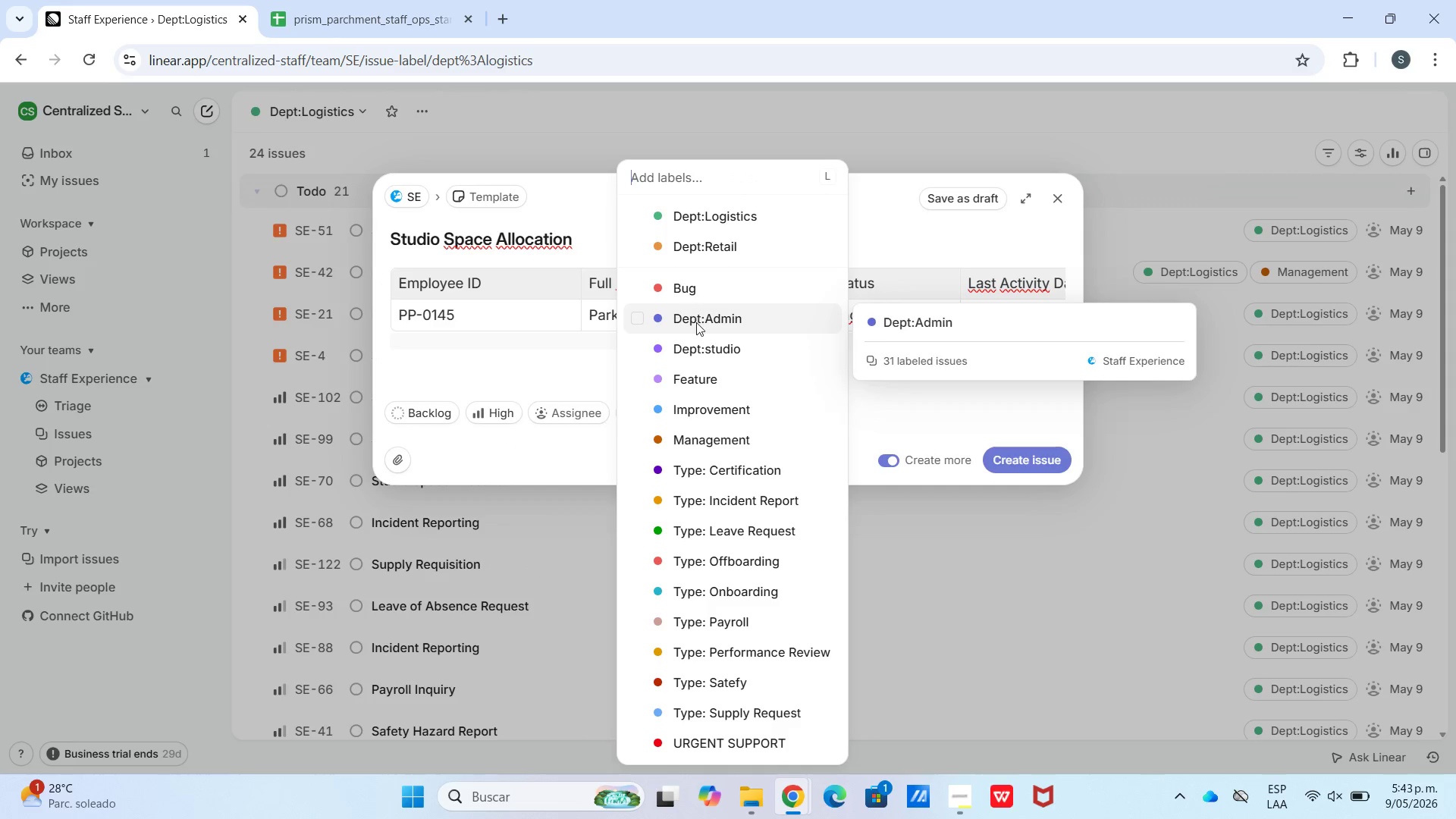 
left_click([704, 344])
 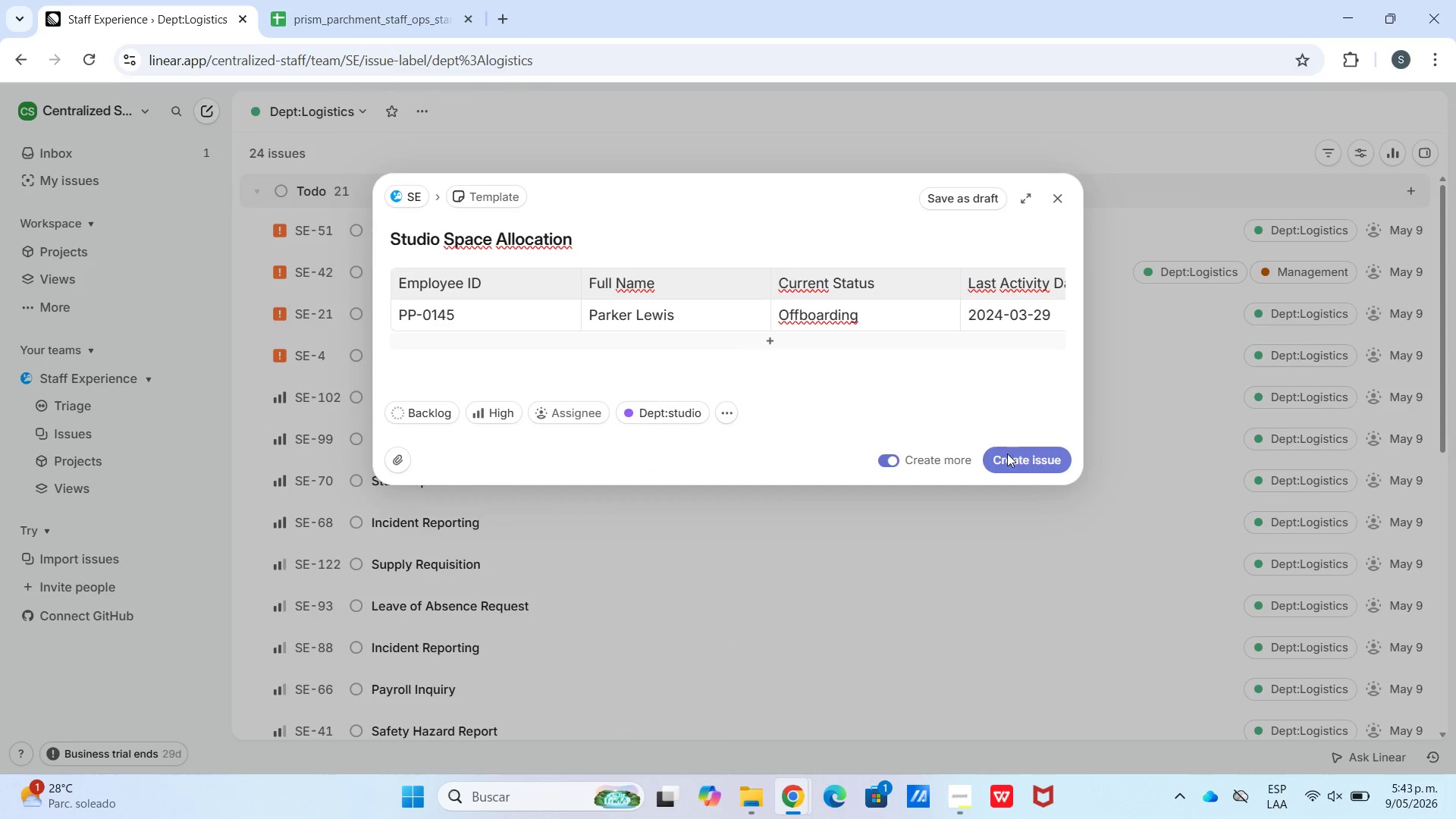 
left_click([1034, 464])
 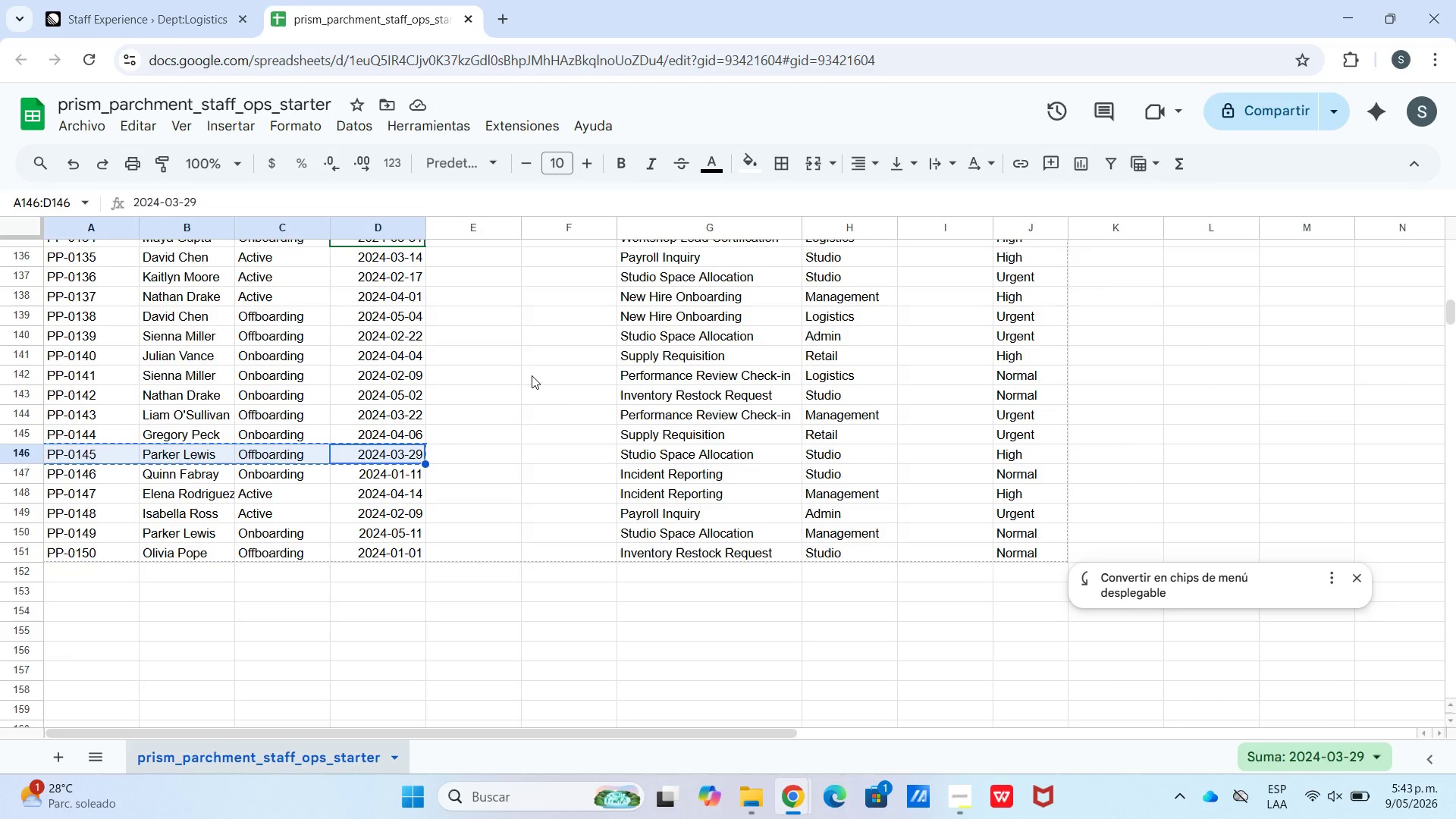 
left_click([635, 480])
 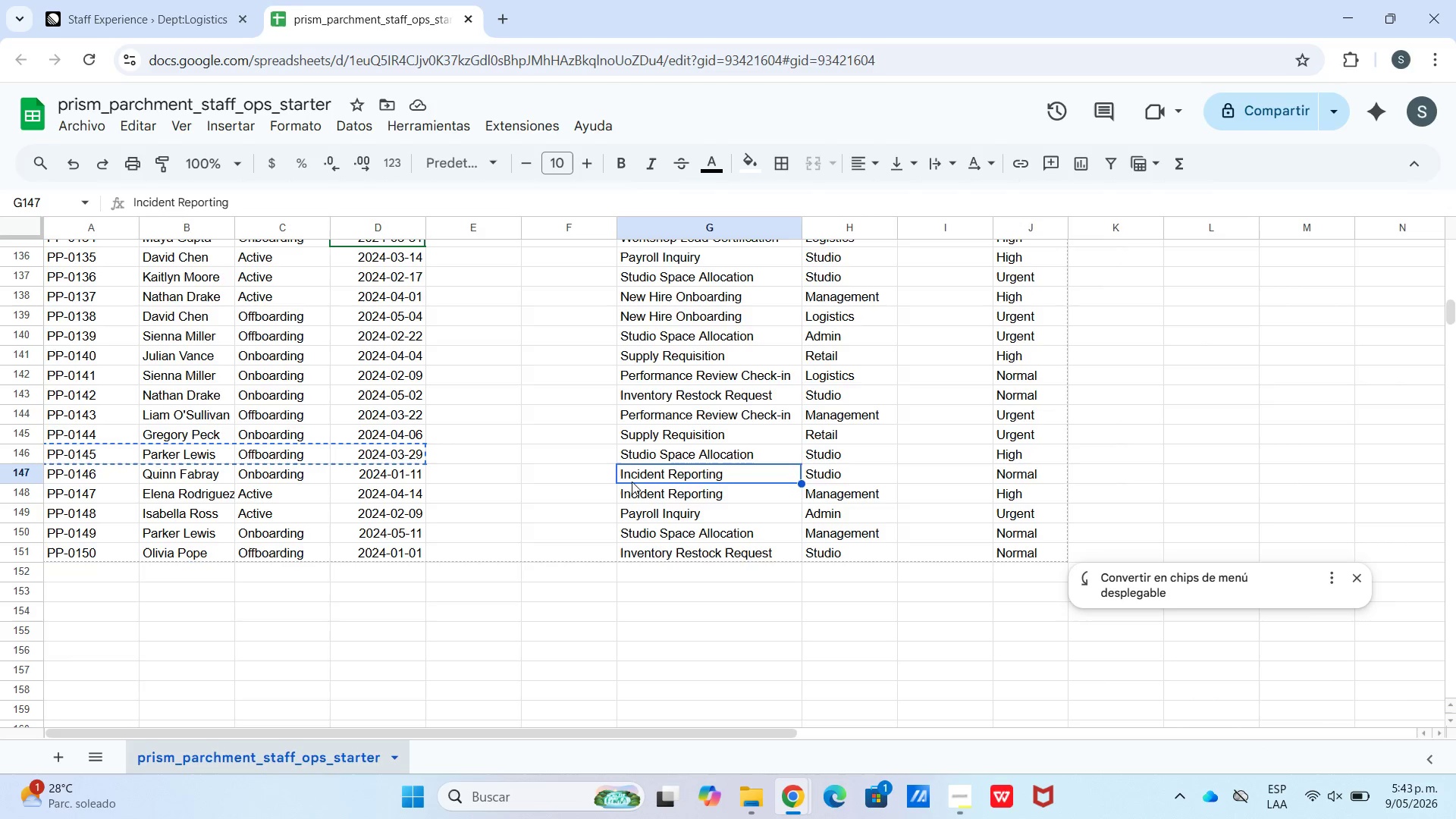 
key(Control+C)
 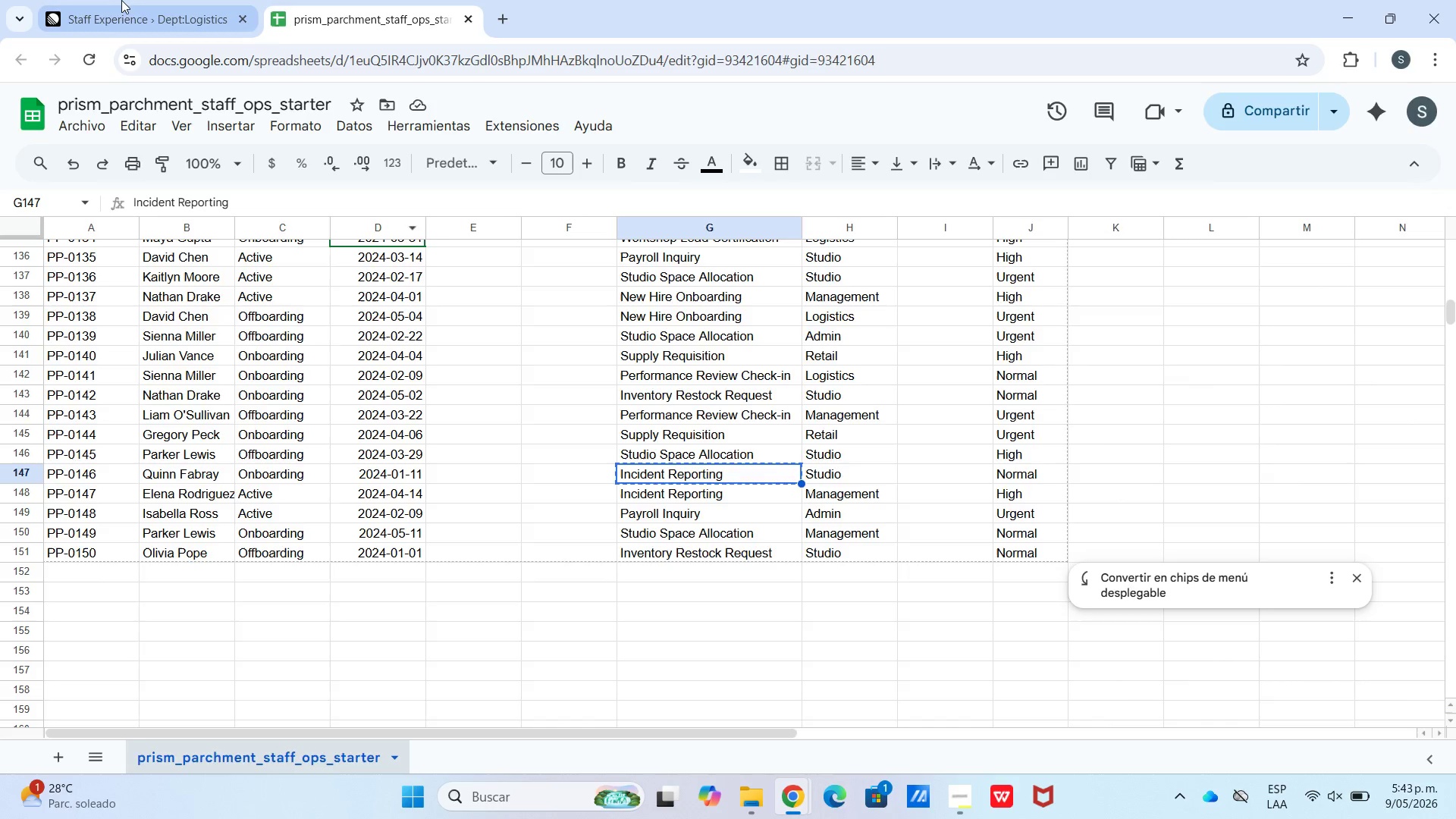 
left_click([121, 0])
 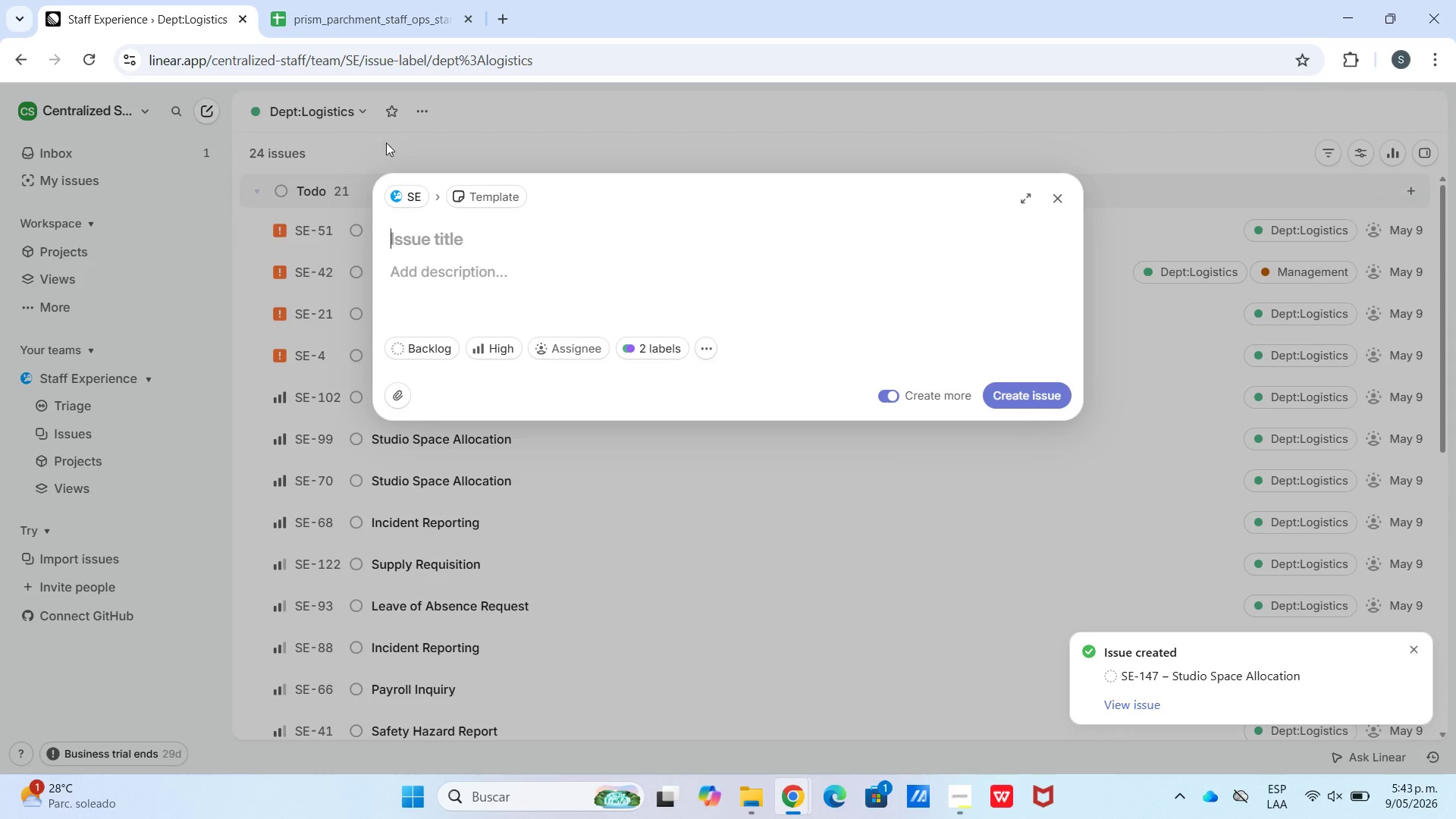 
key(Control+V)
 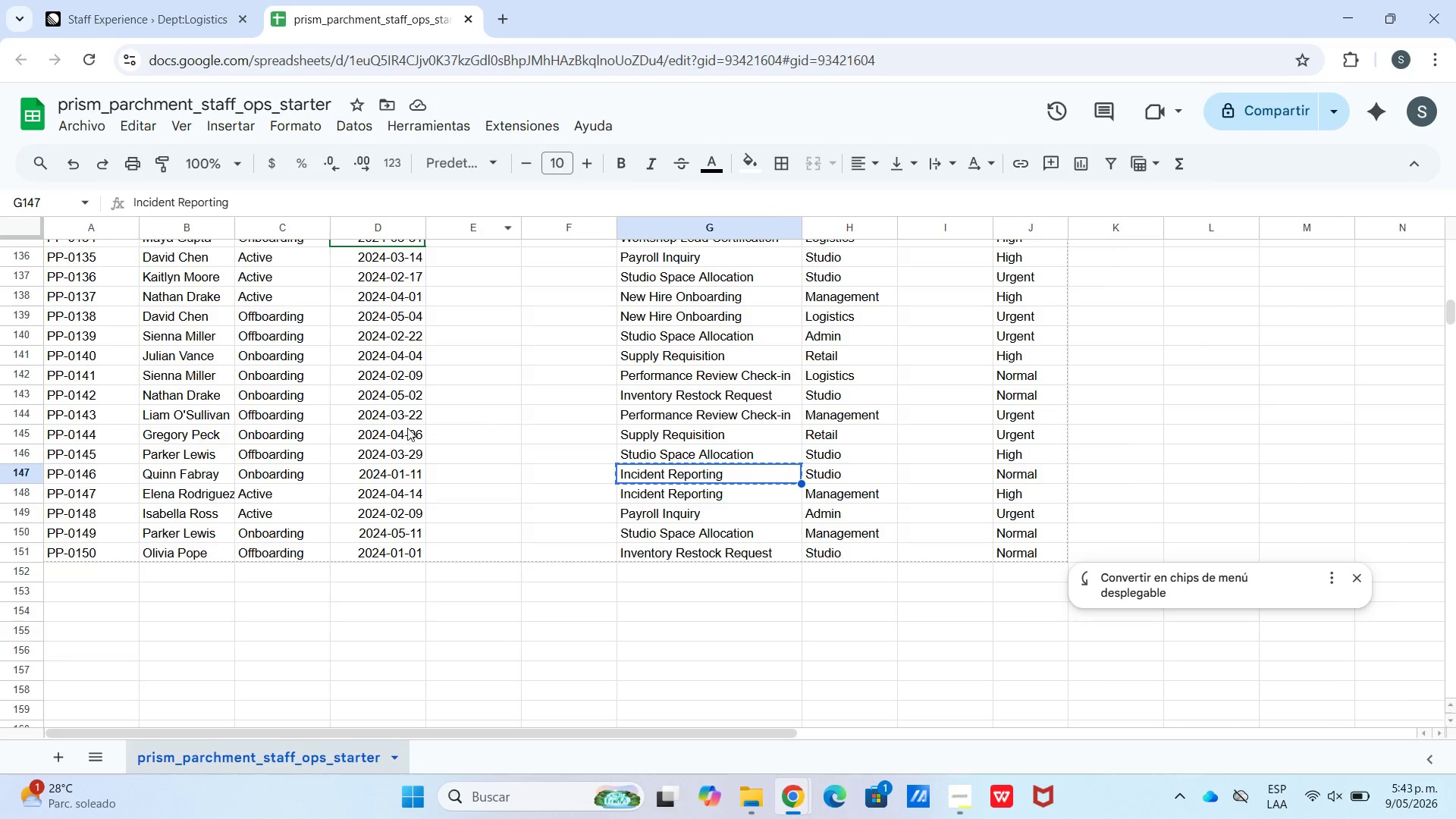 
left_click_drag(start_coordinate=[411, 465], to_coordinate=[302, 471])
 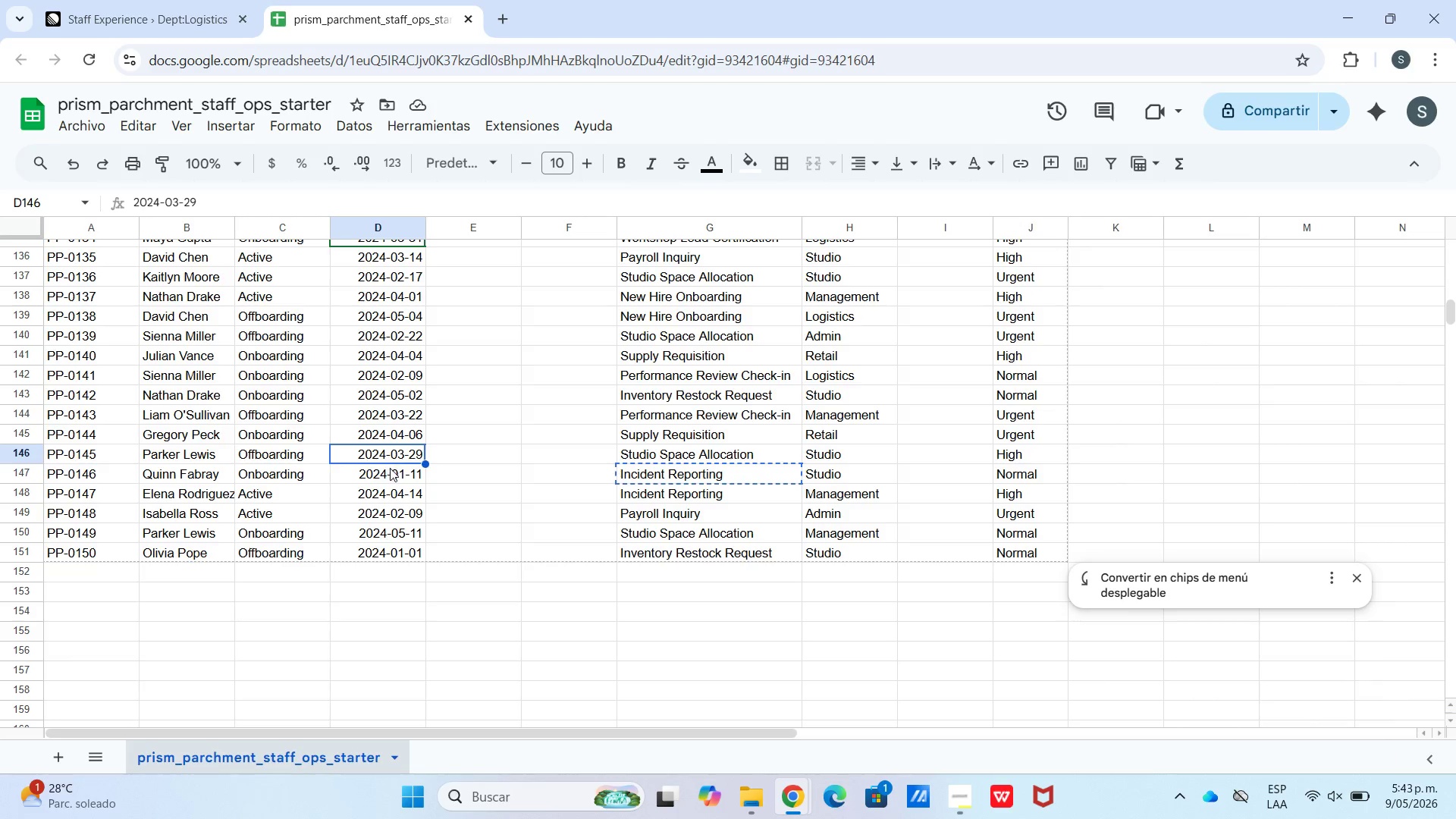 
left_click([403, 475])
 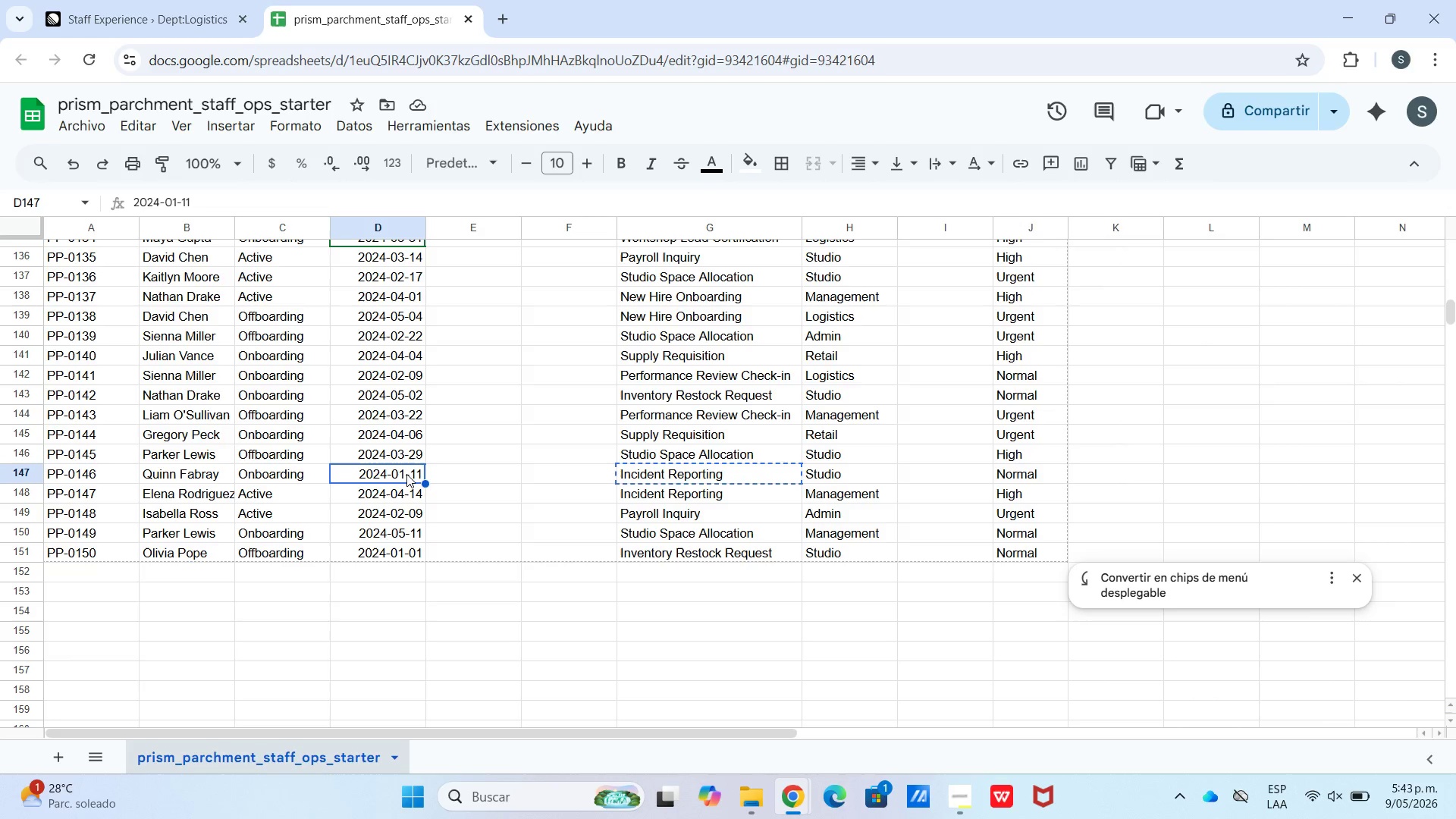 
left_click_drag(start_coordinate=[406, 474], to_coordinate=[86, 468])
 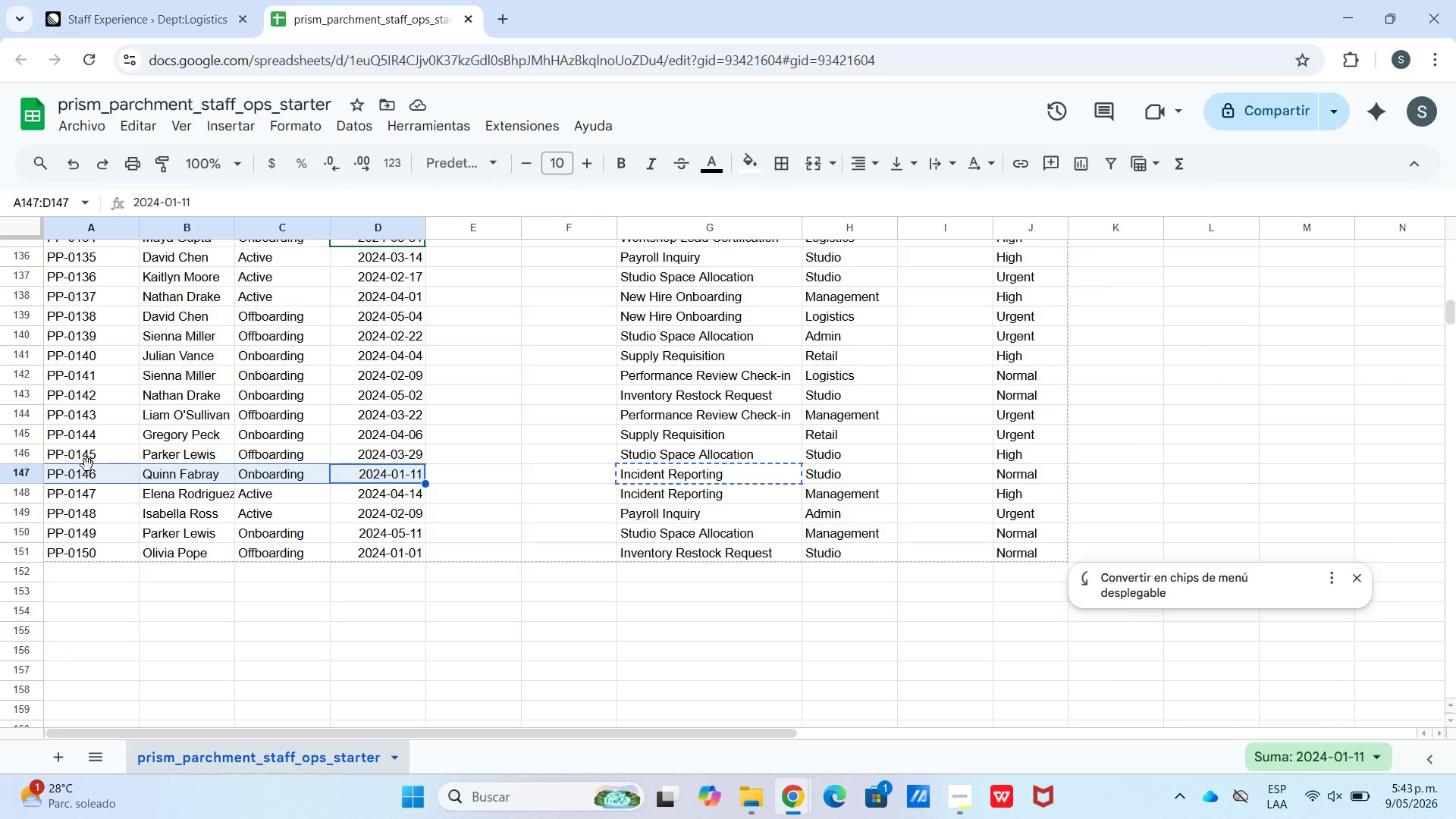 
key(Control+C)
 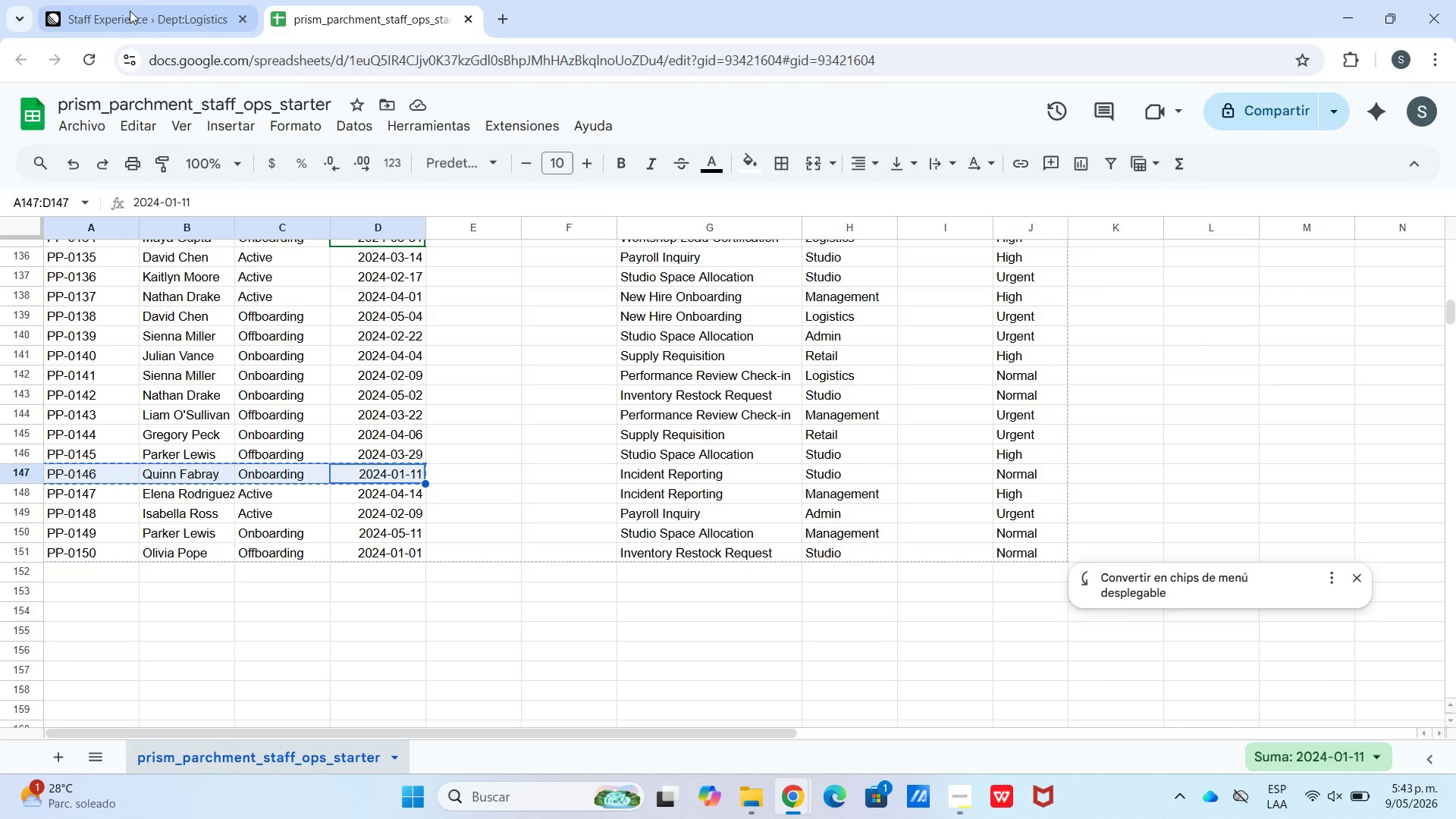 
left_click([145, 0])
 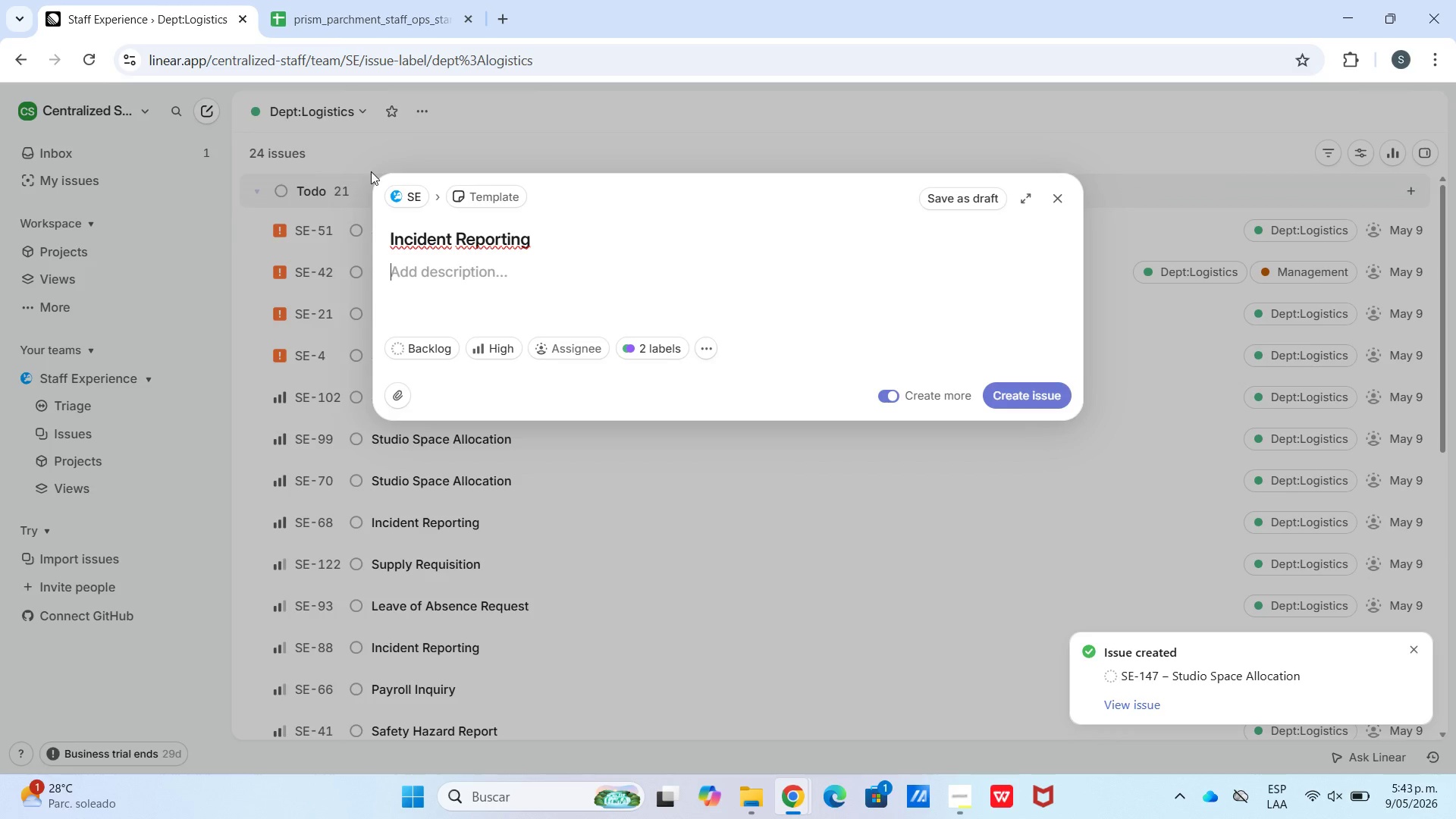 
key(Control+V)
 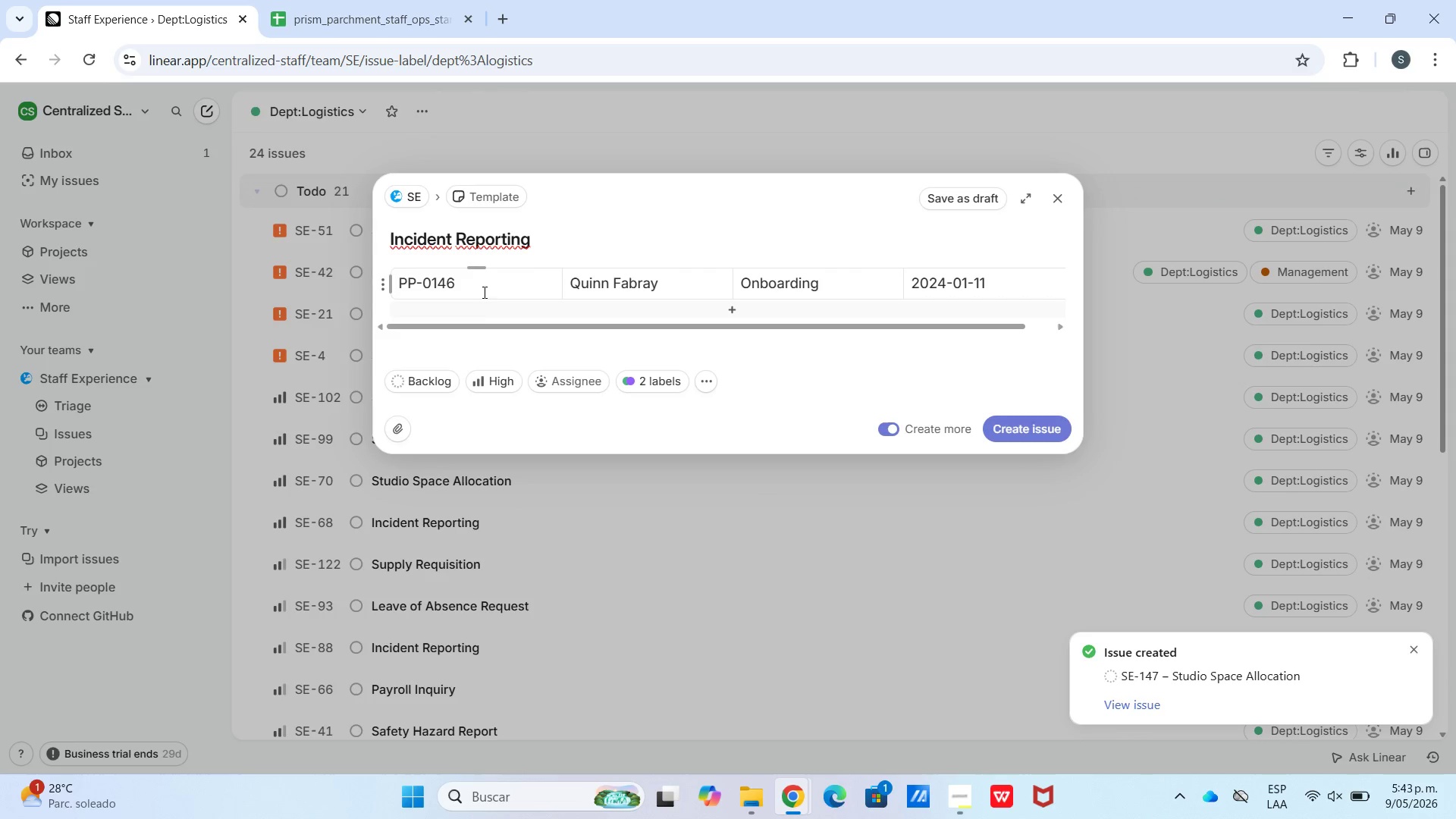 
left_click([475, 311])
 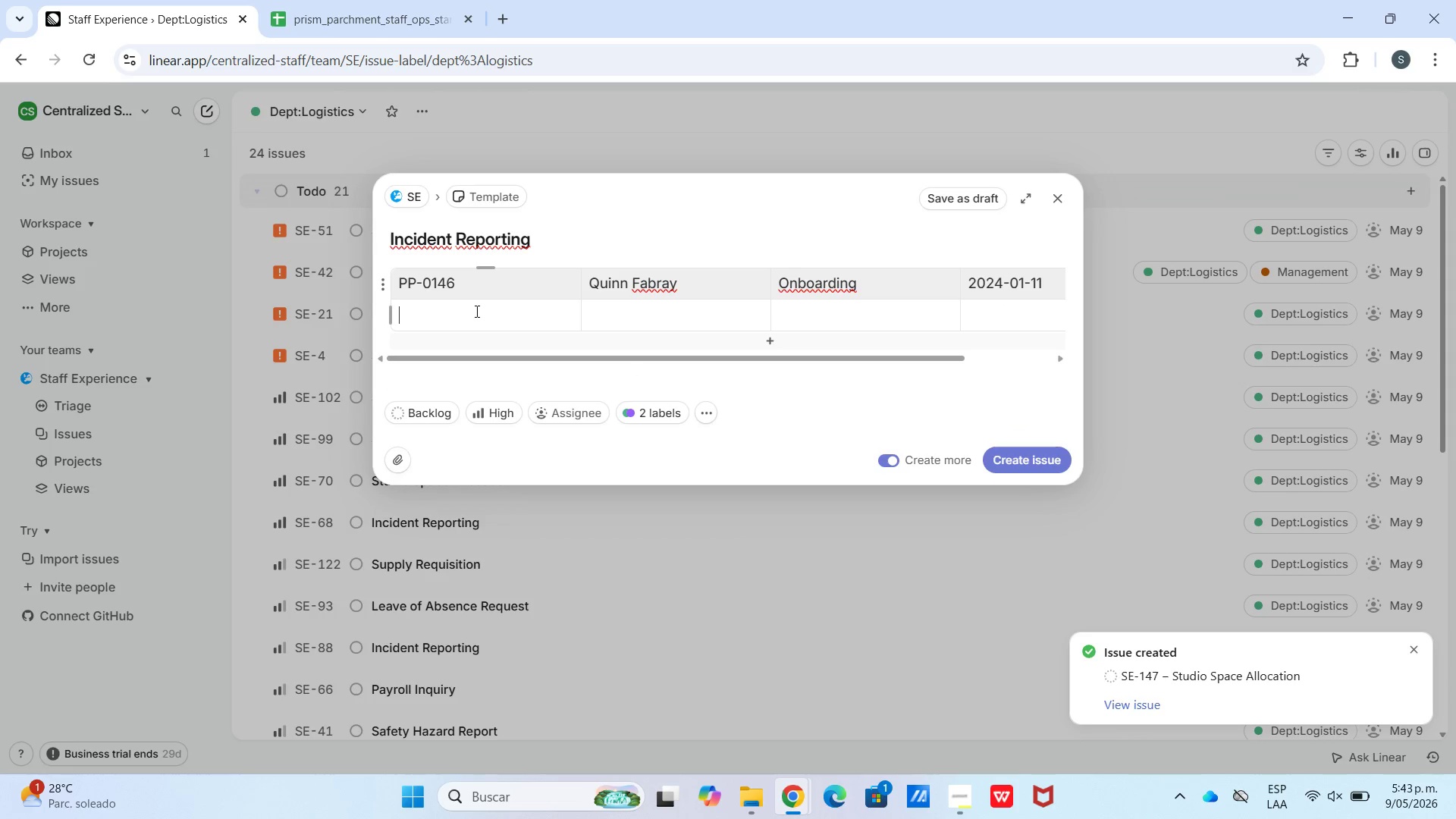 
key(Meta+MetaLeft)
 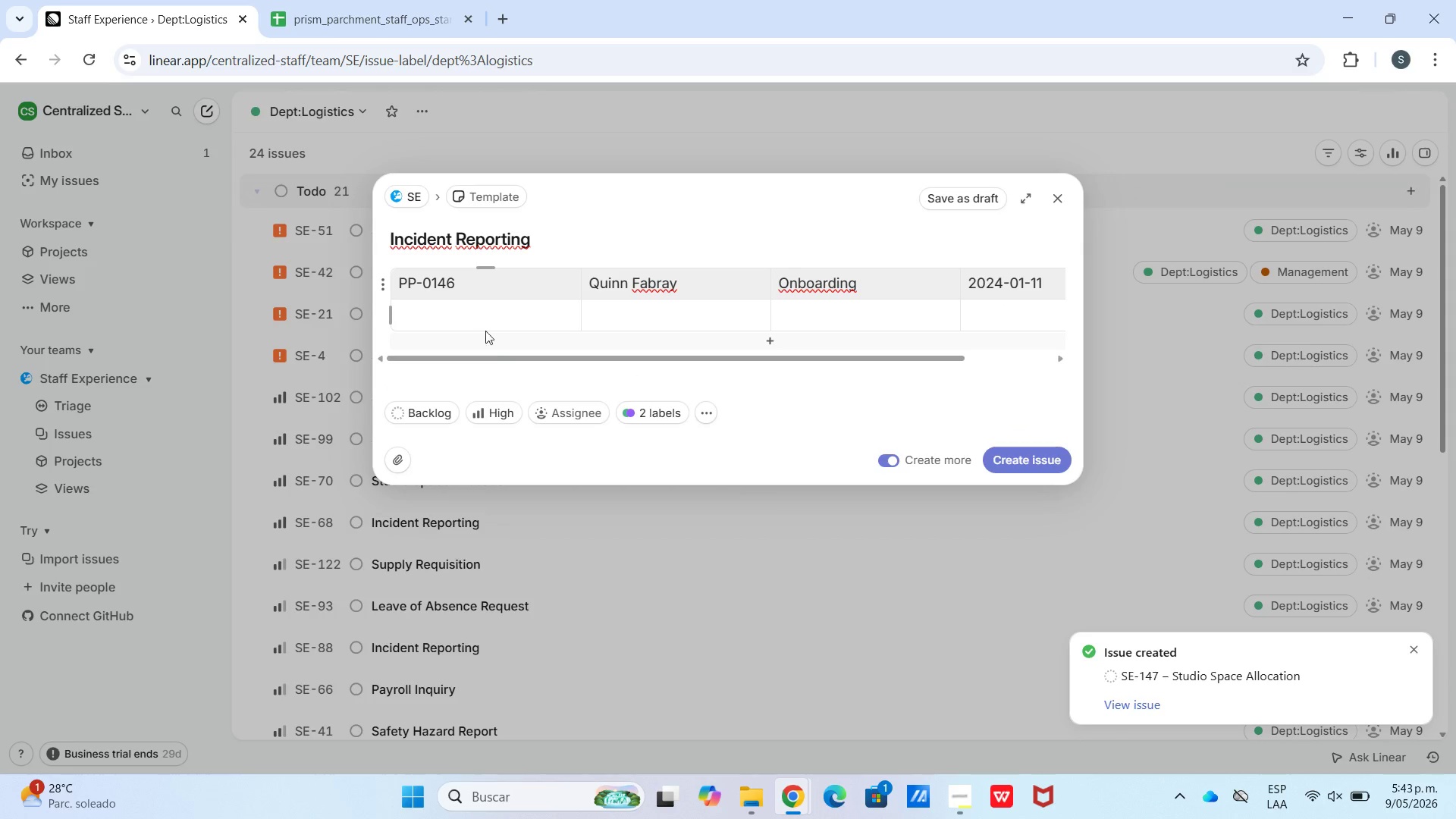 
key(Meta+V)
 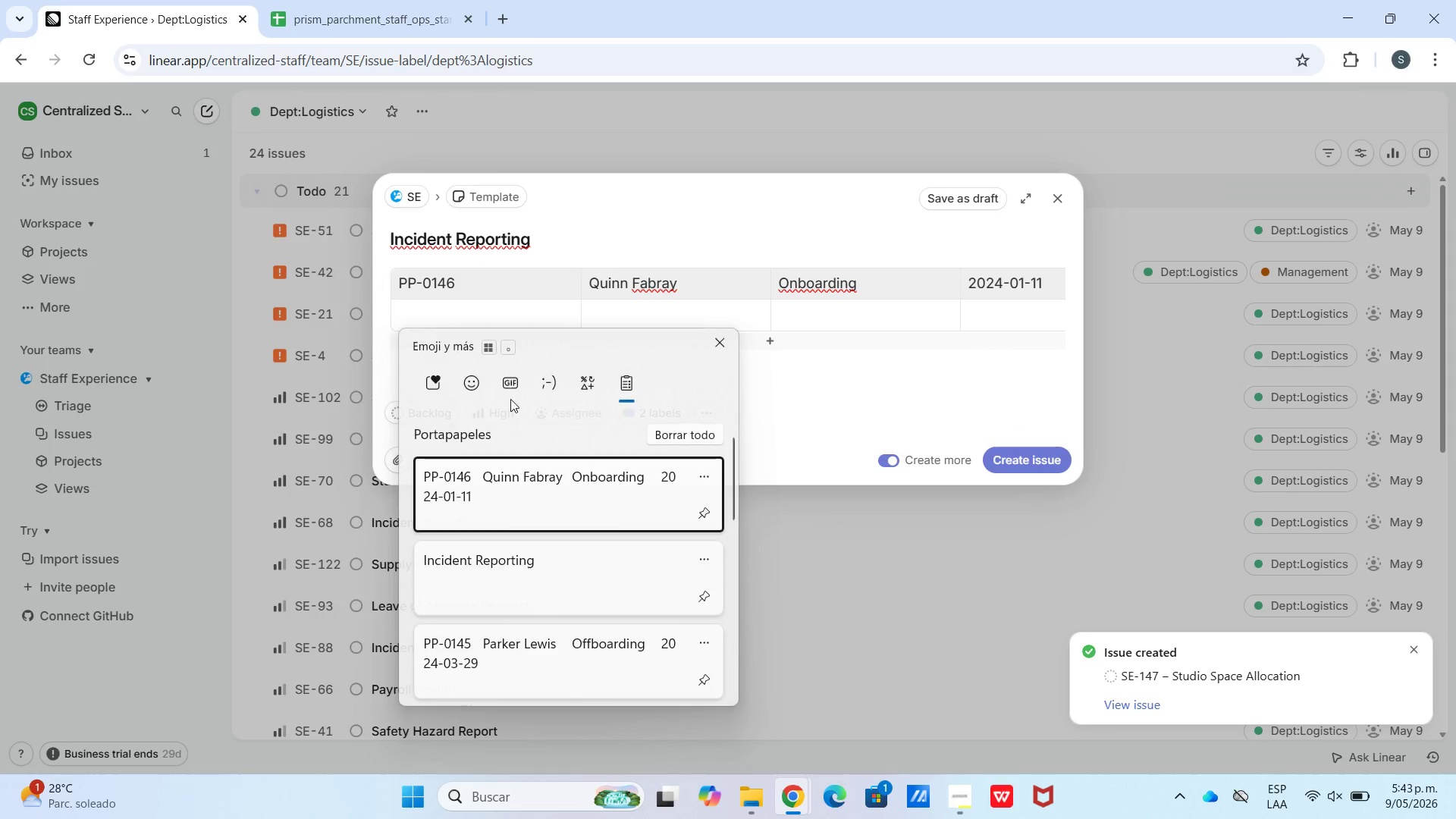 
scroll: coordinate [574, 587], scroll_direction: down, amount: 26.0
 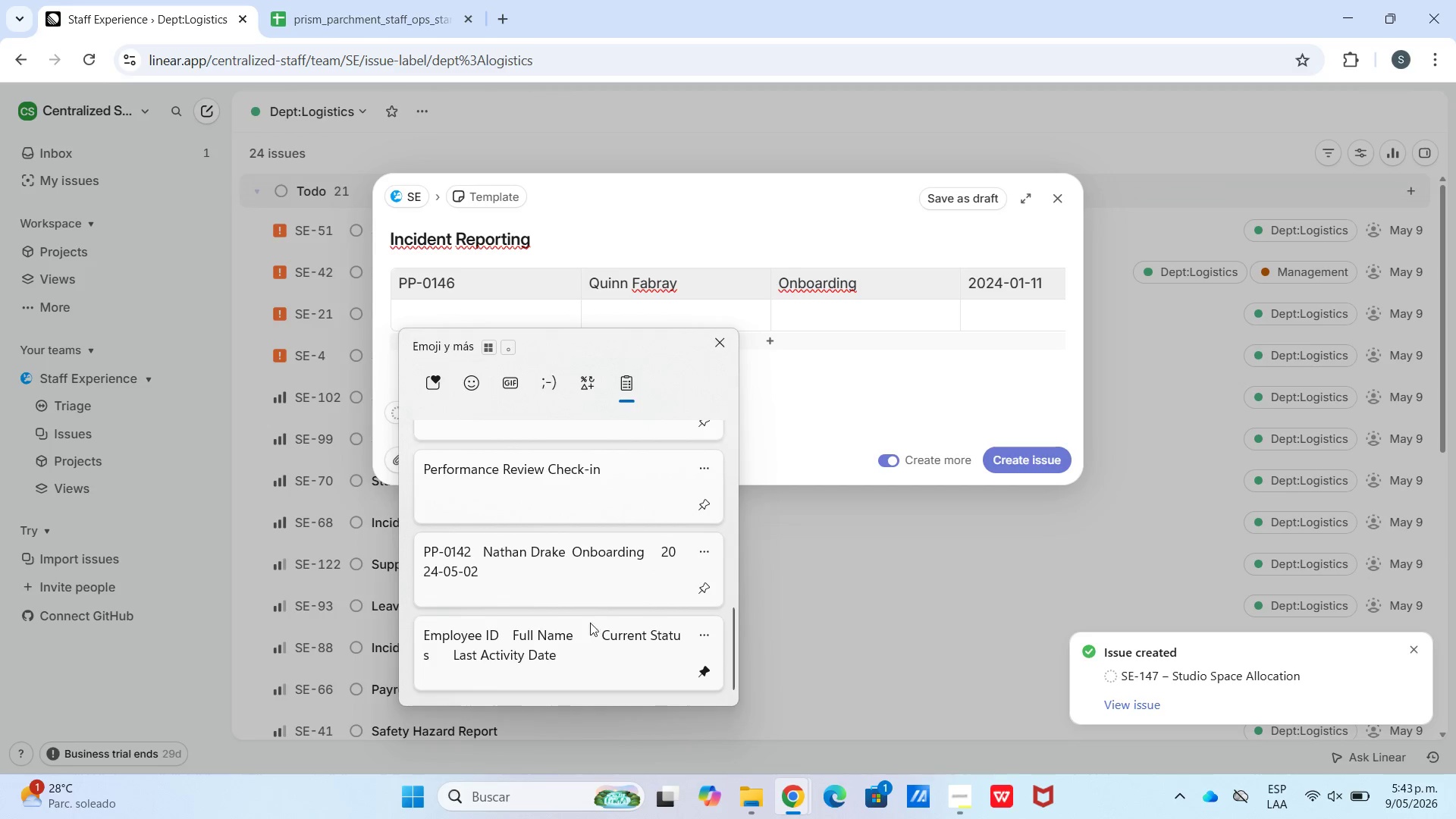 
left_click([601, 635])
 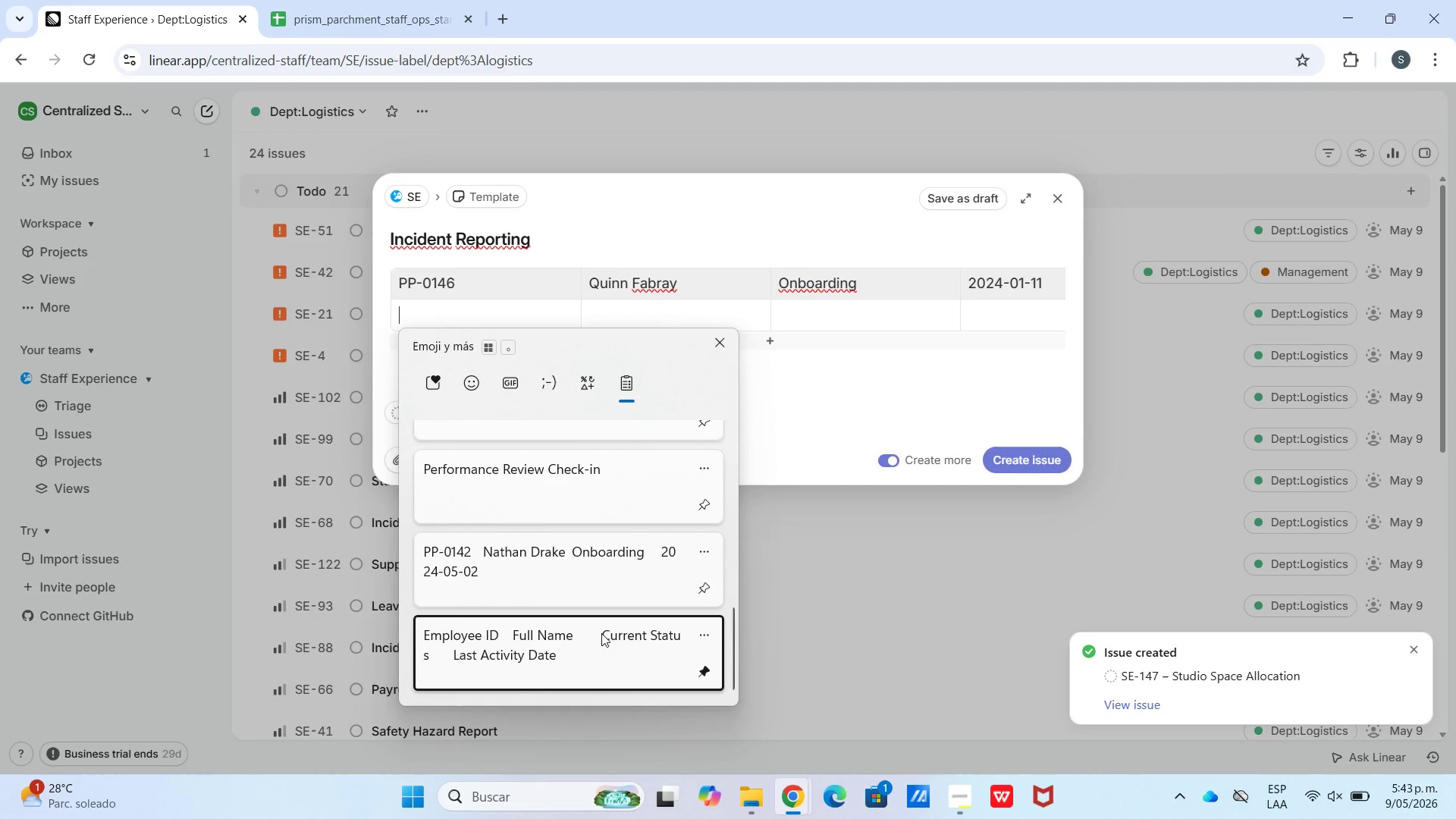 
key(Control+ControlLeft)
 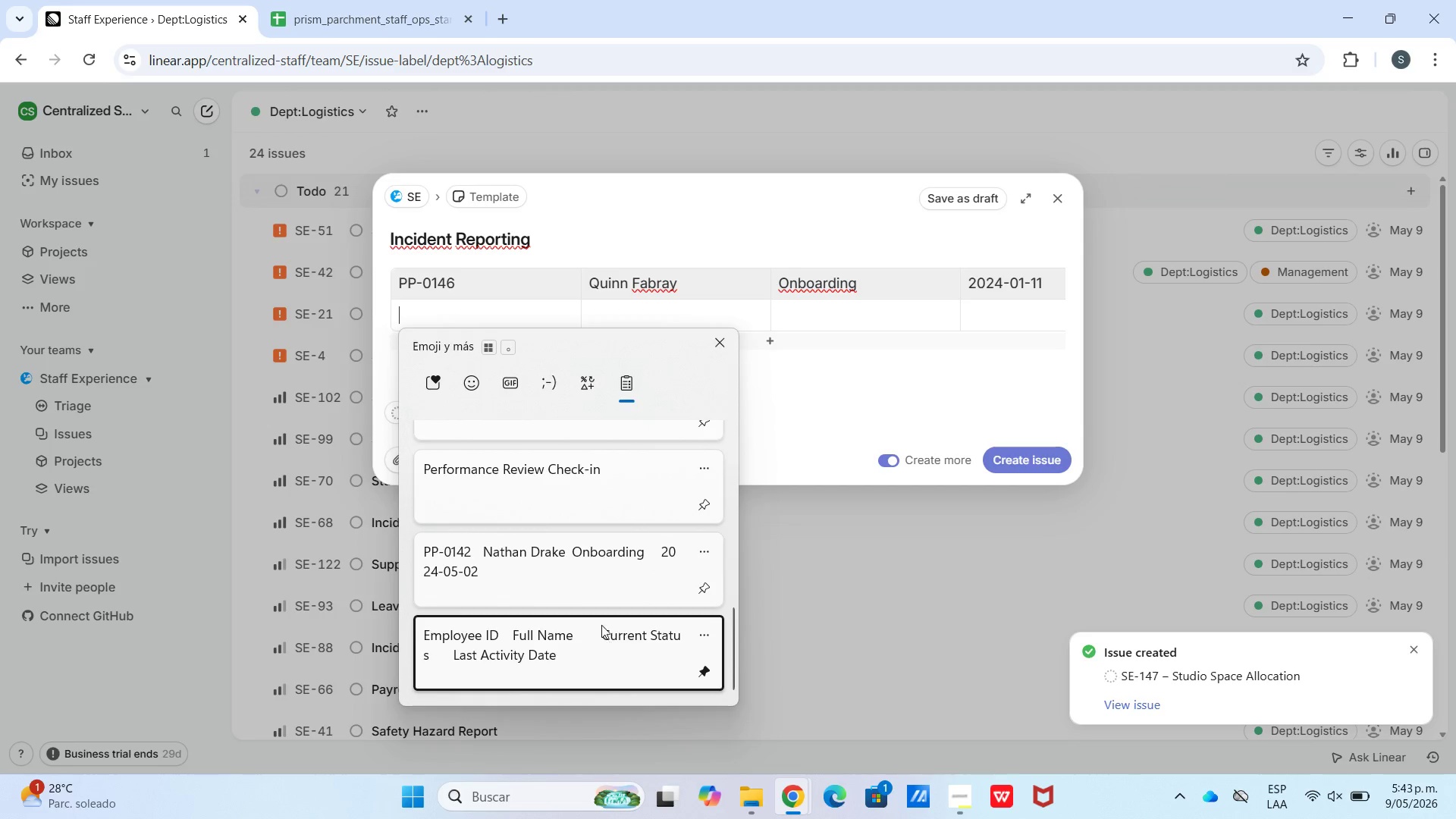 
hold_key(key=V, duration=14.95)
 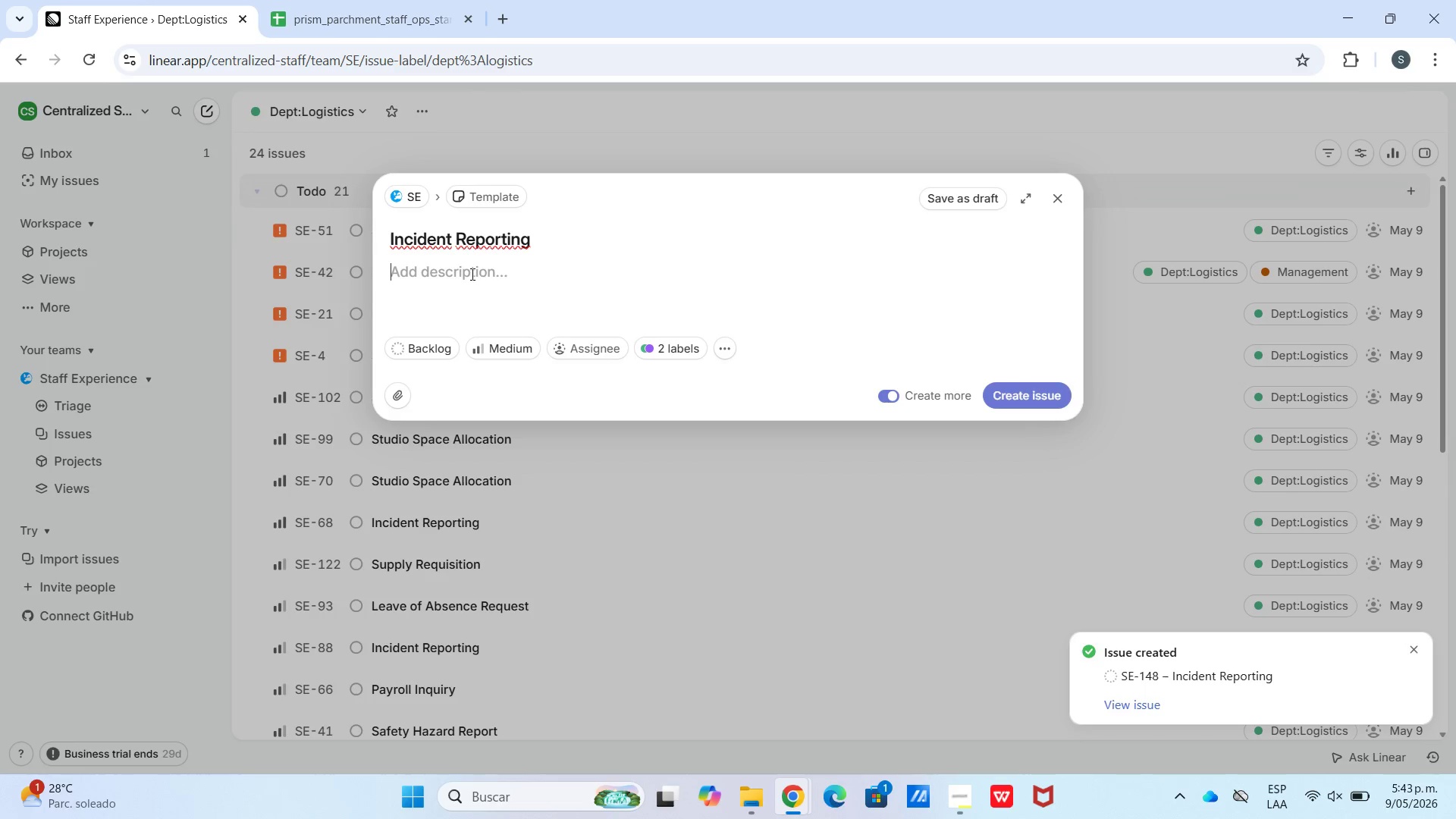 
left_click([427, 2])
 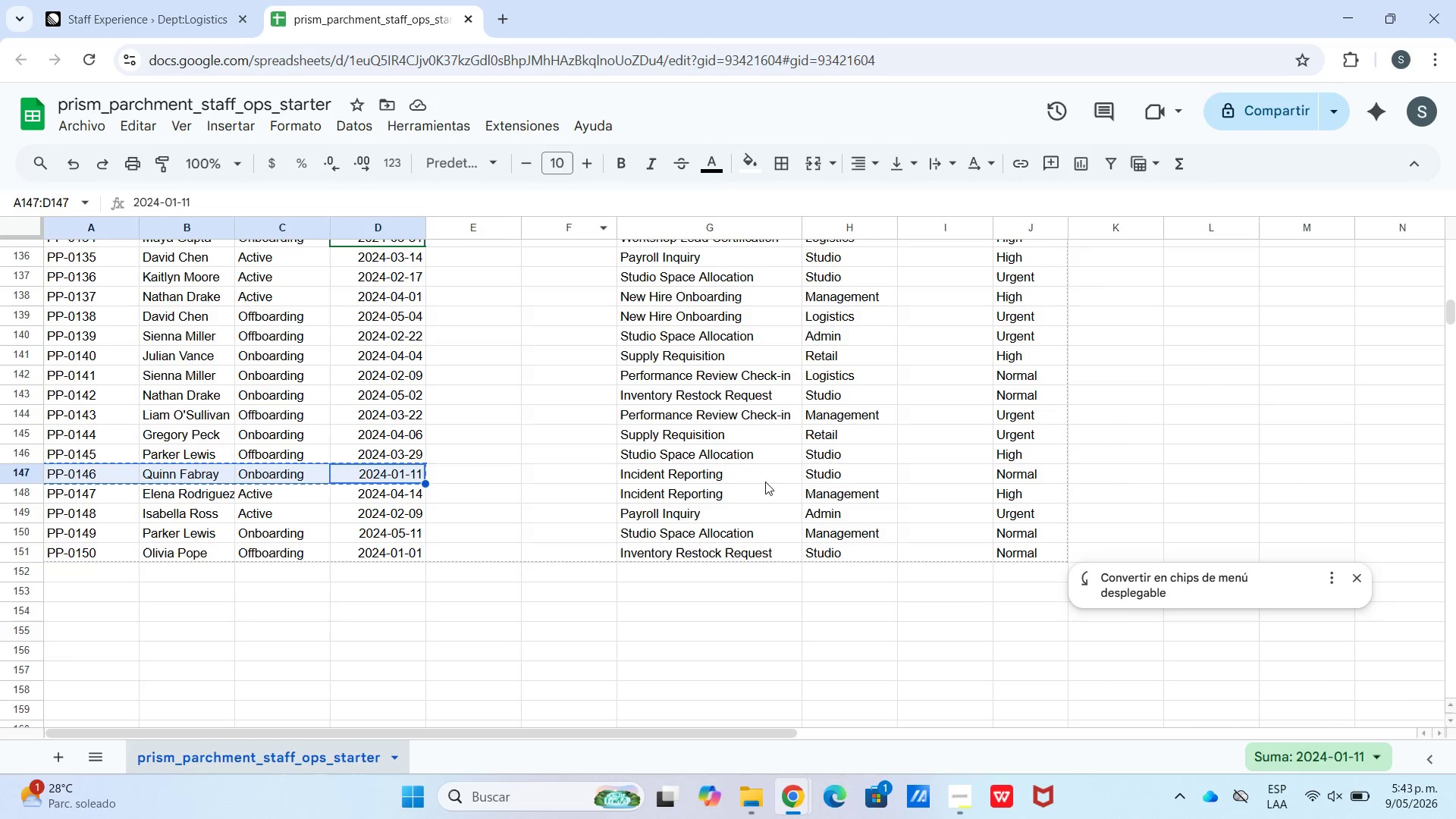 
left_click([105, 0])
 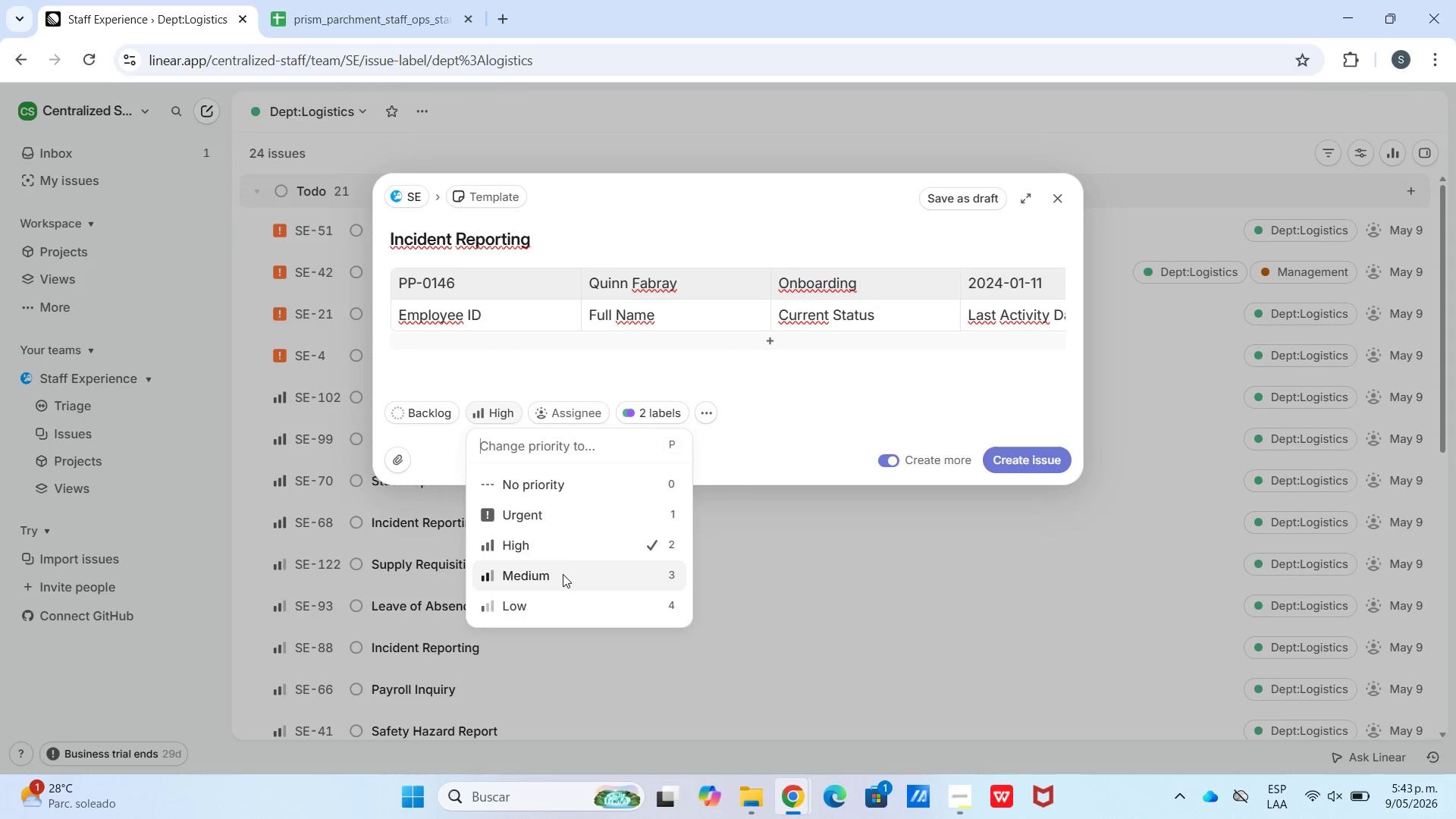 
left_click([668, 419])
 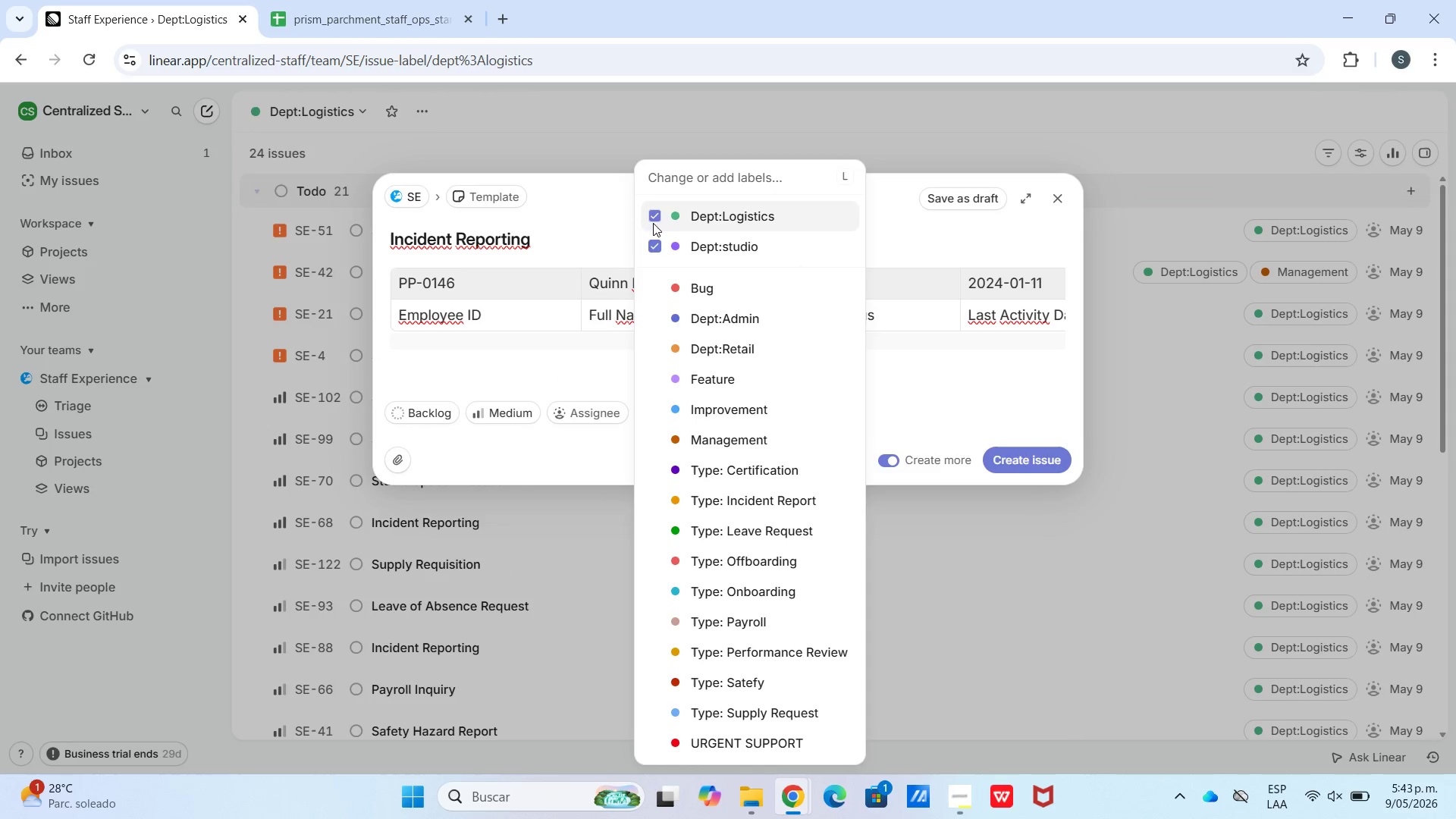 
left_click([652, 231])
 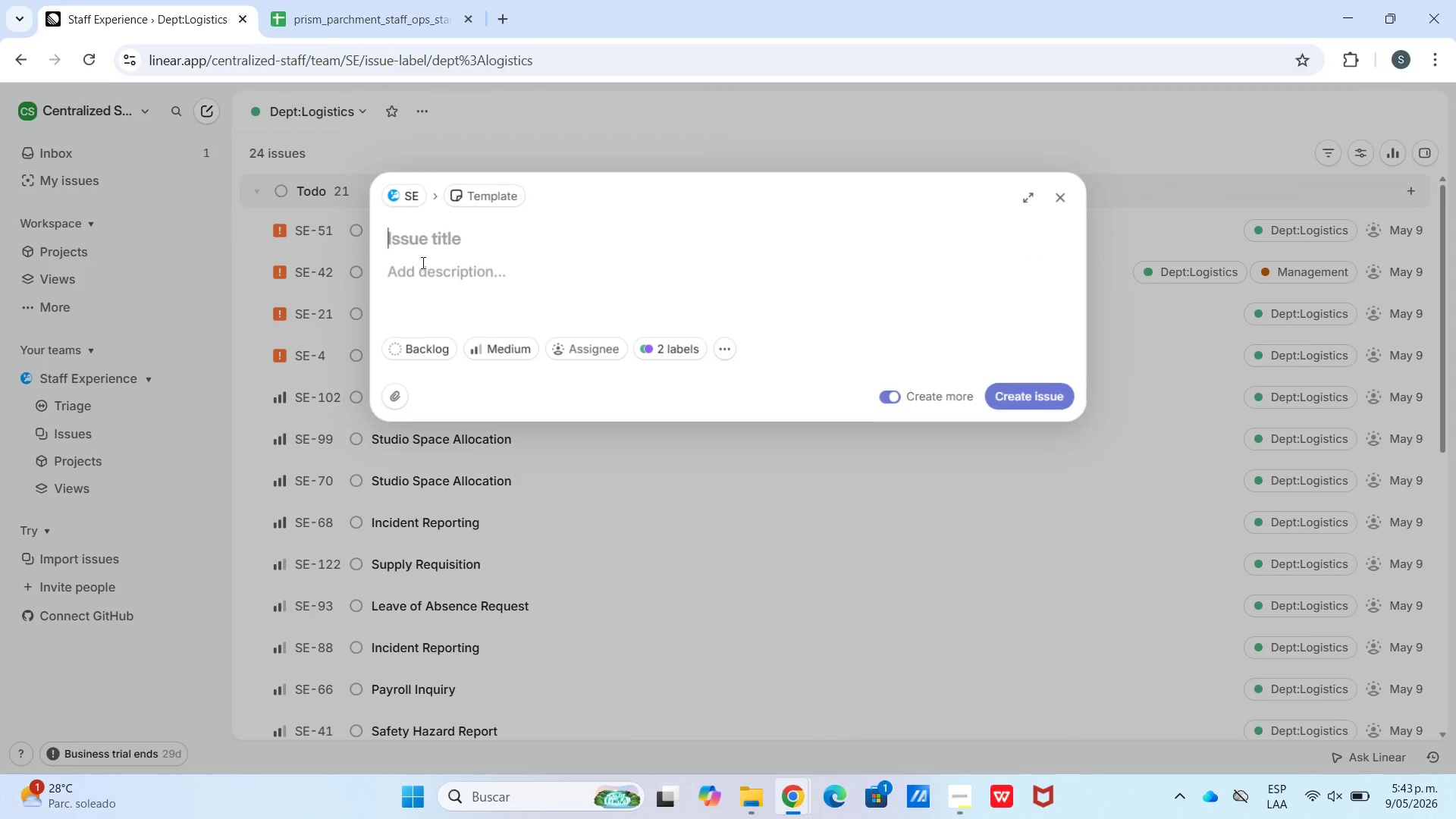 
left_click([381, 14])
 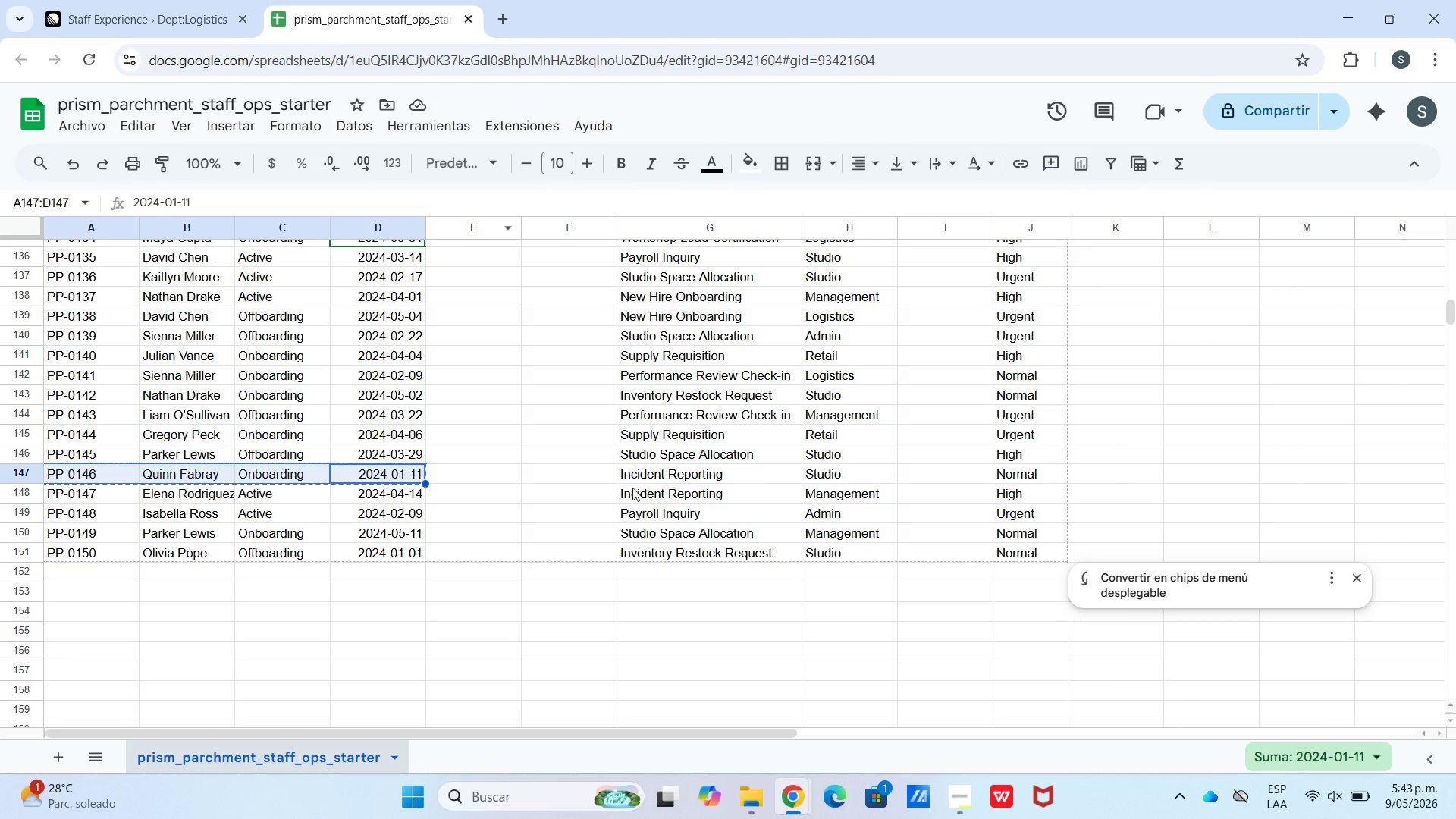 
left_click([636, 492])
 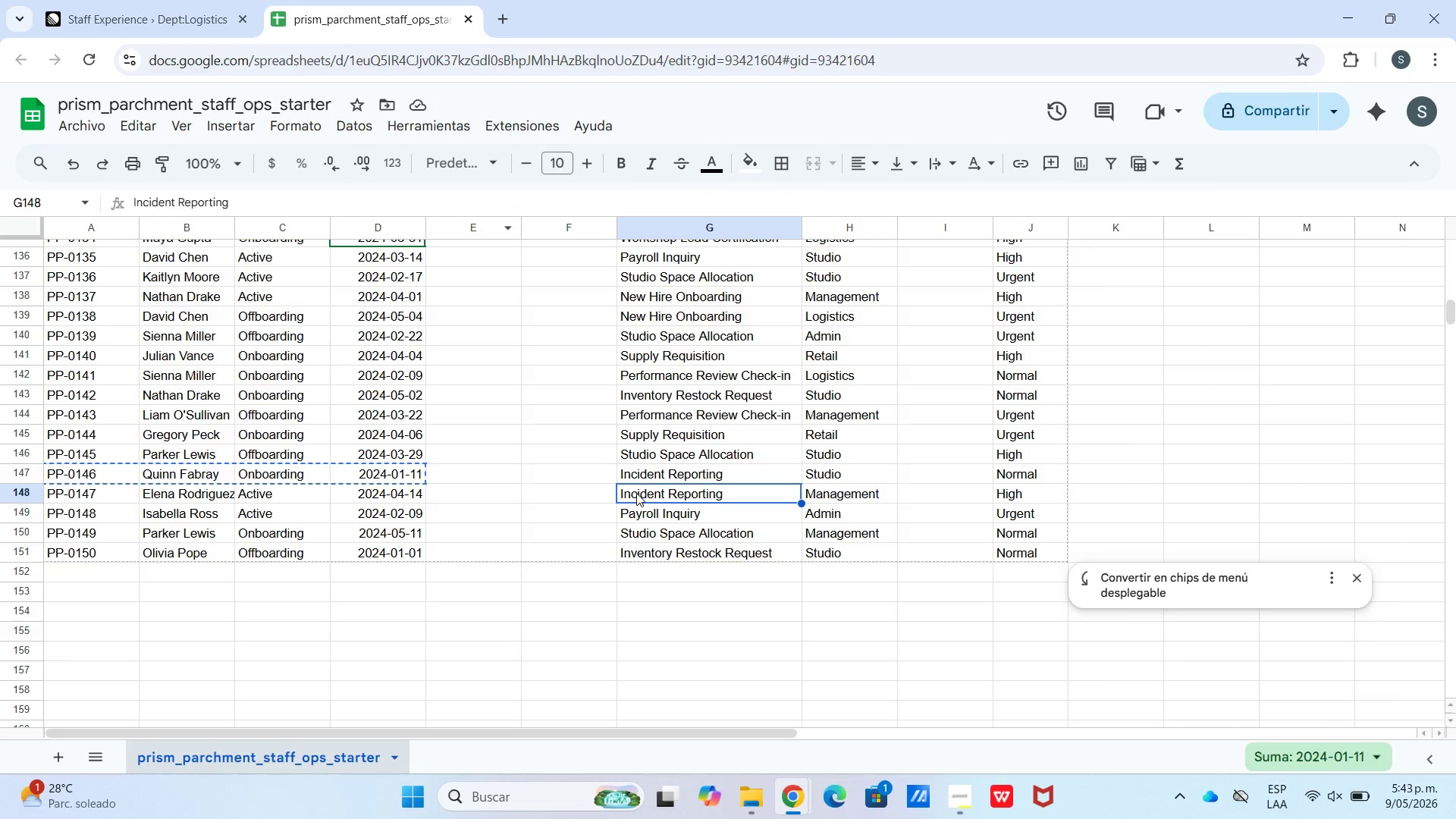 
key(Control+C)
 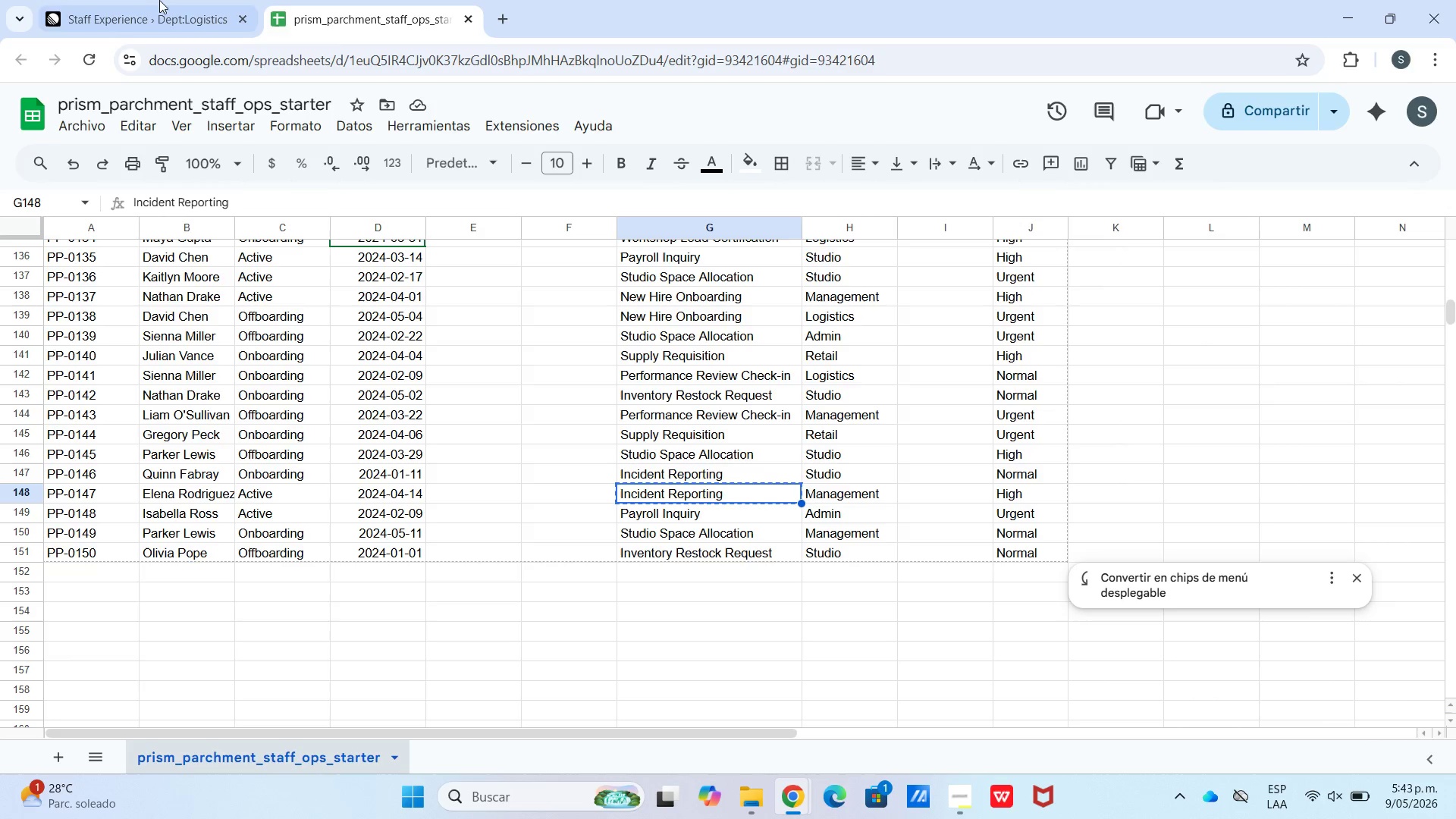 
left_click([141, 0])
 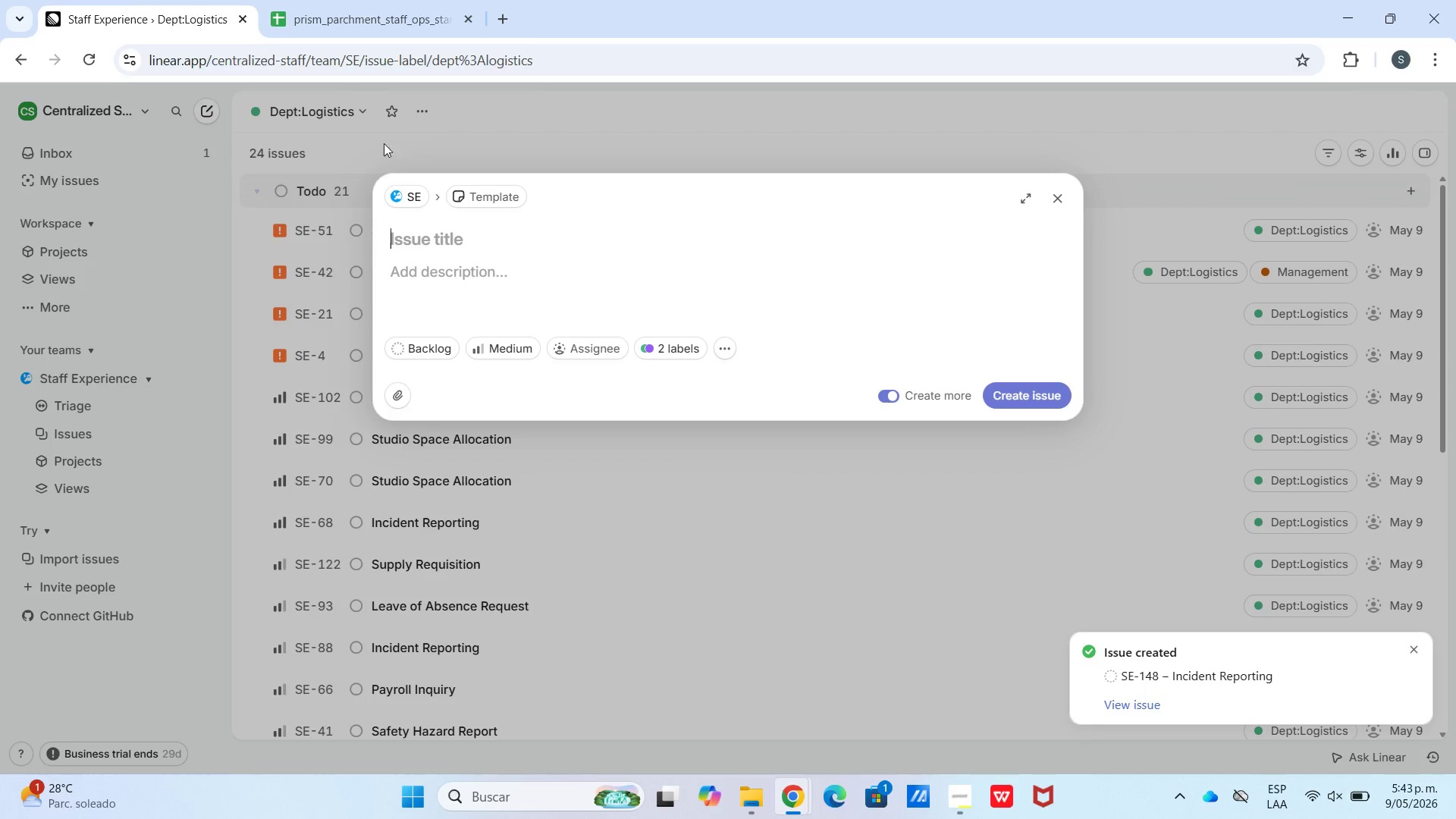 
hold_key(key=ControlLeft, duration=0.58)
 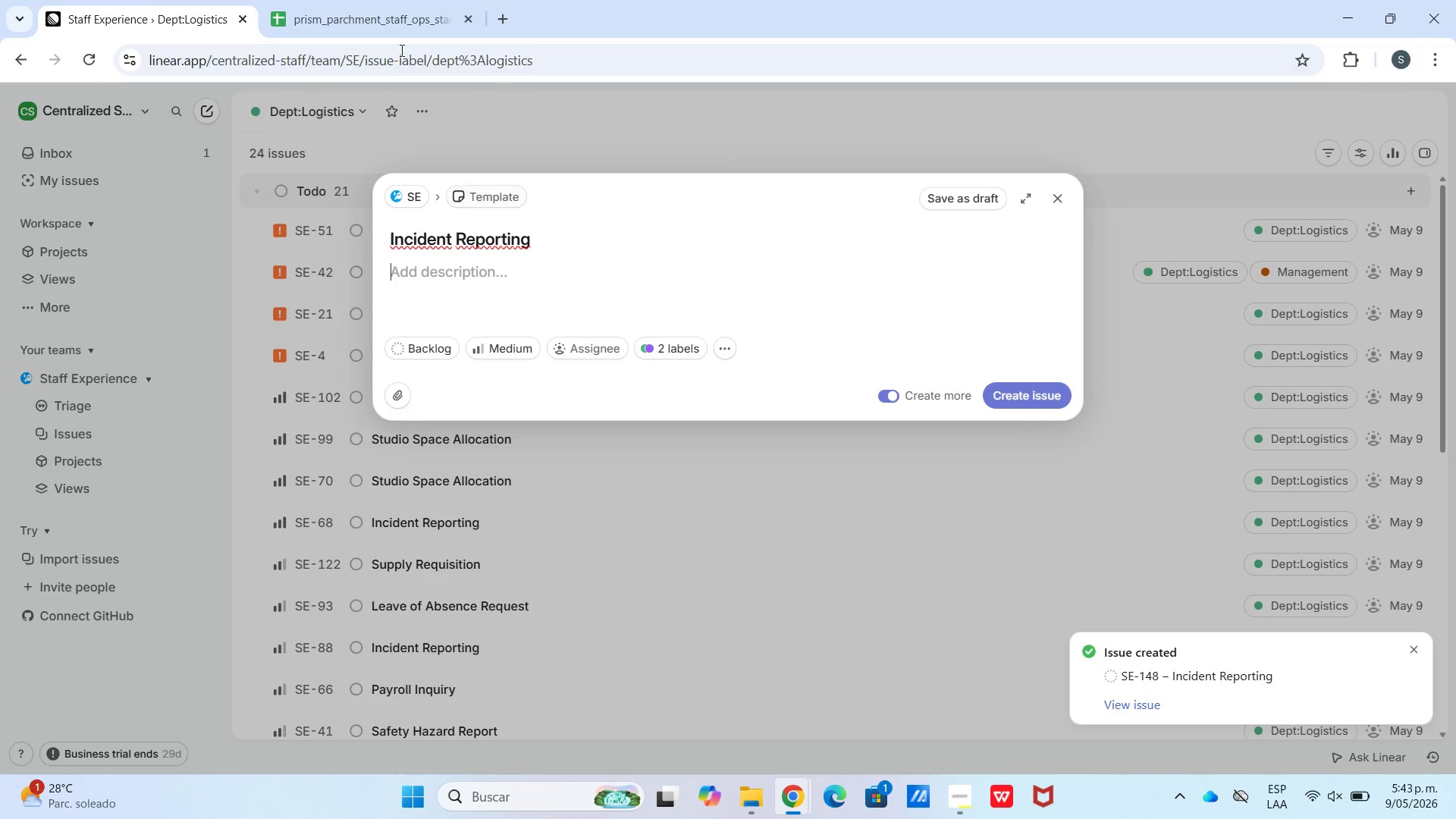 
left_click([381, 0])
 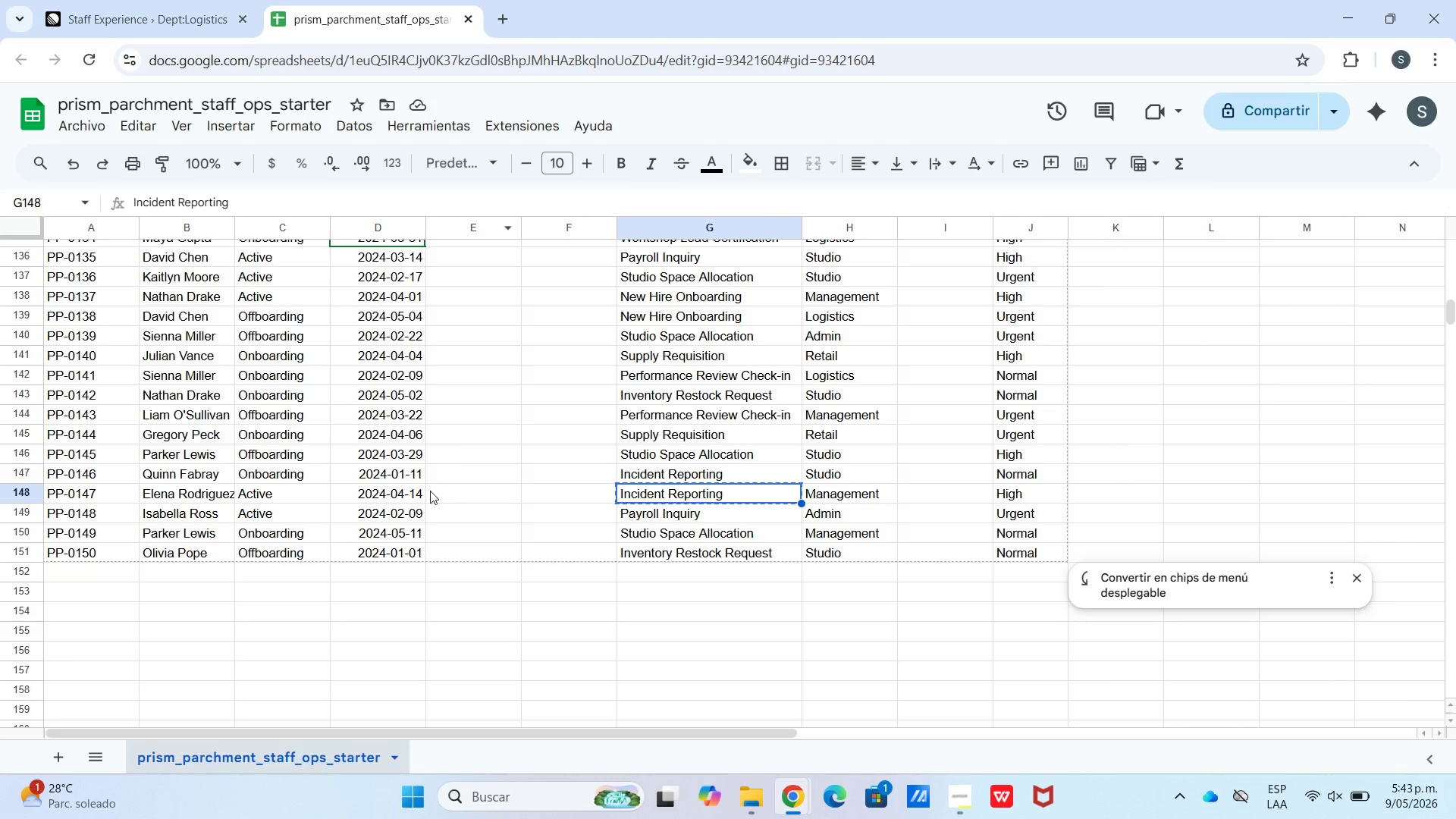 
left_click_drag(start_coordinate=[419, 494], to_coordinate=[3, 488])
 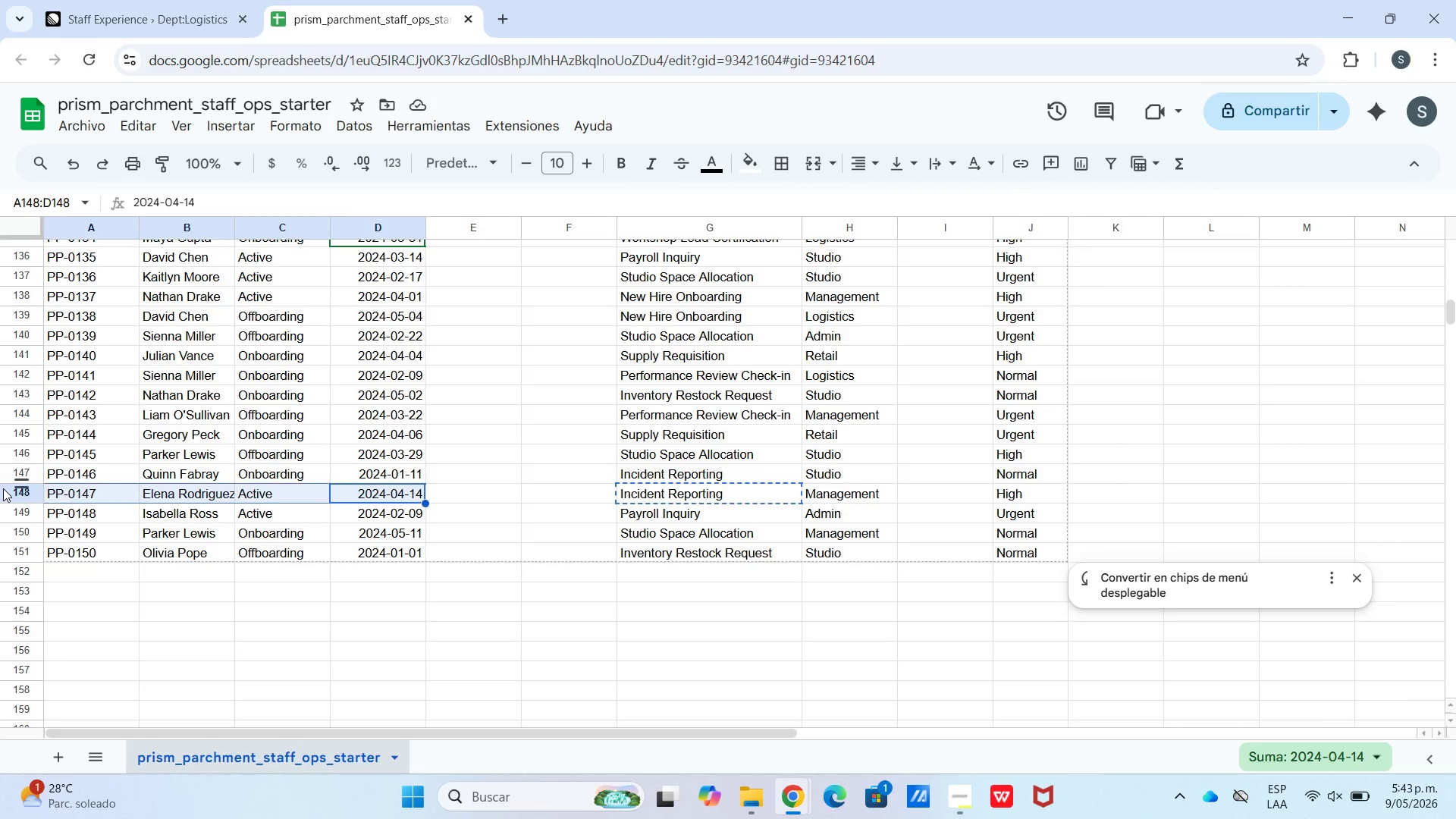 
key(Control+C)
 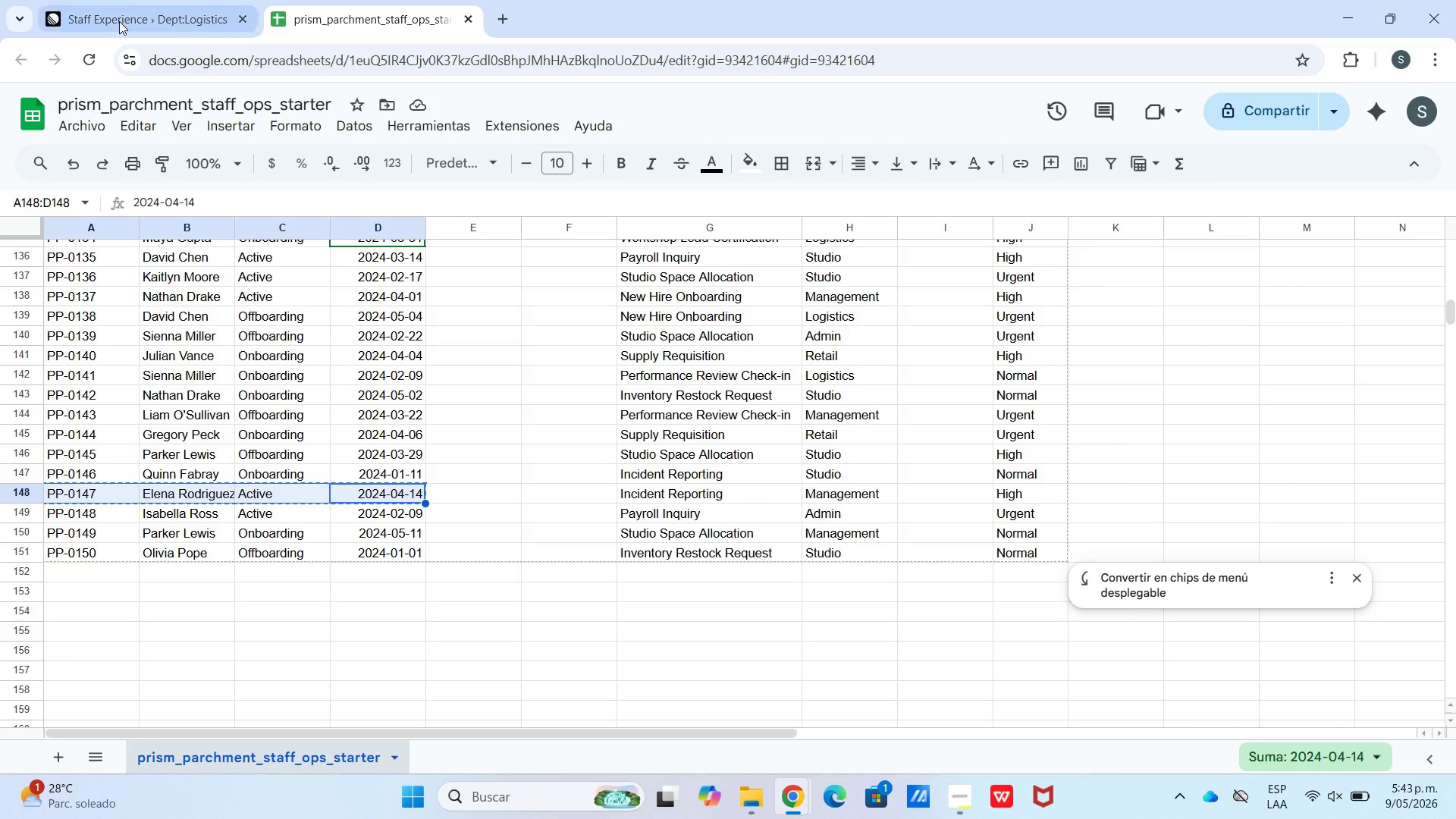 
left_click([136, 8])
 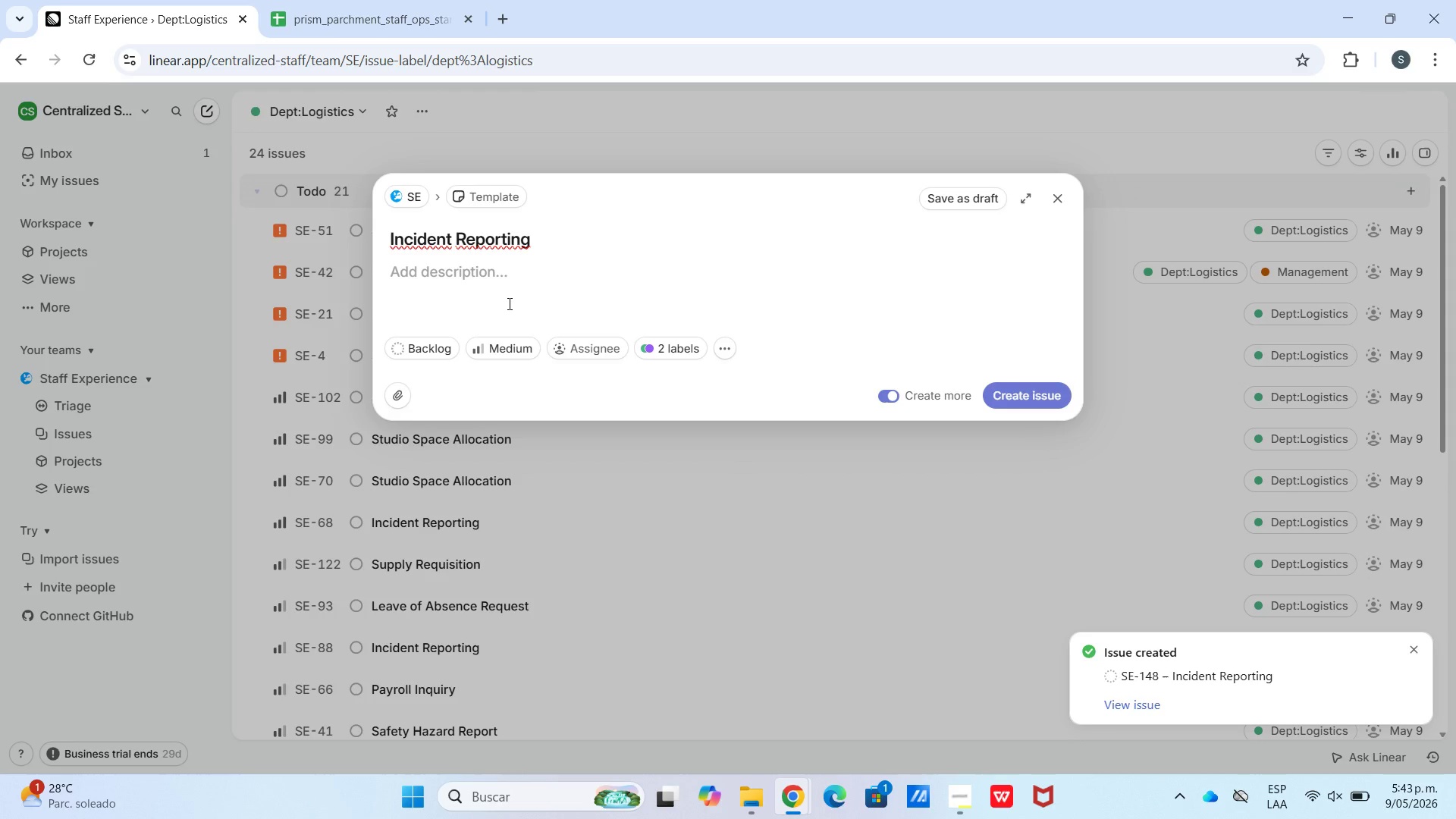 
key(Meta+MetaLeft)
 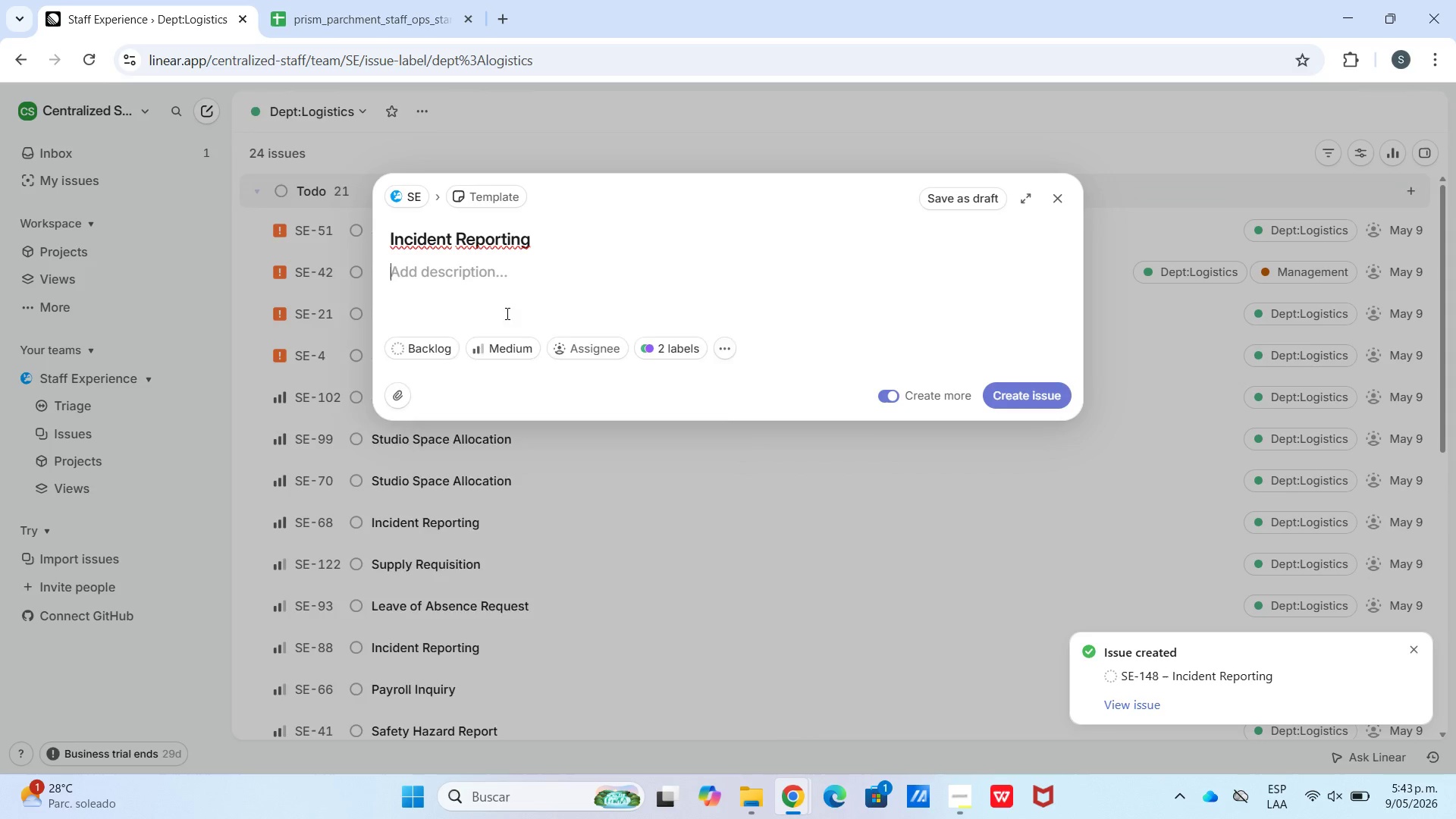 
key(Meta+V)
 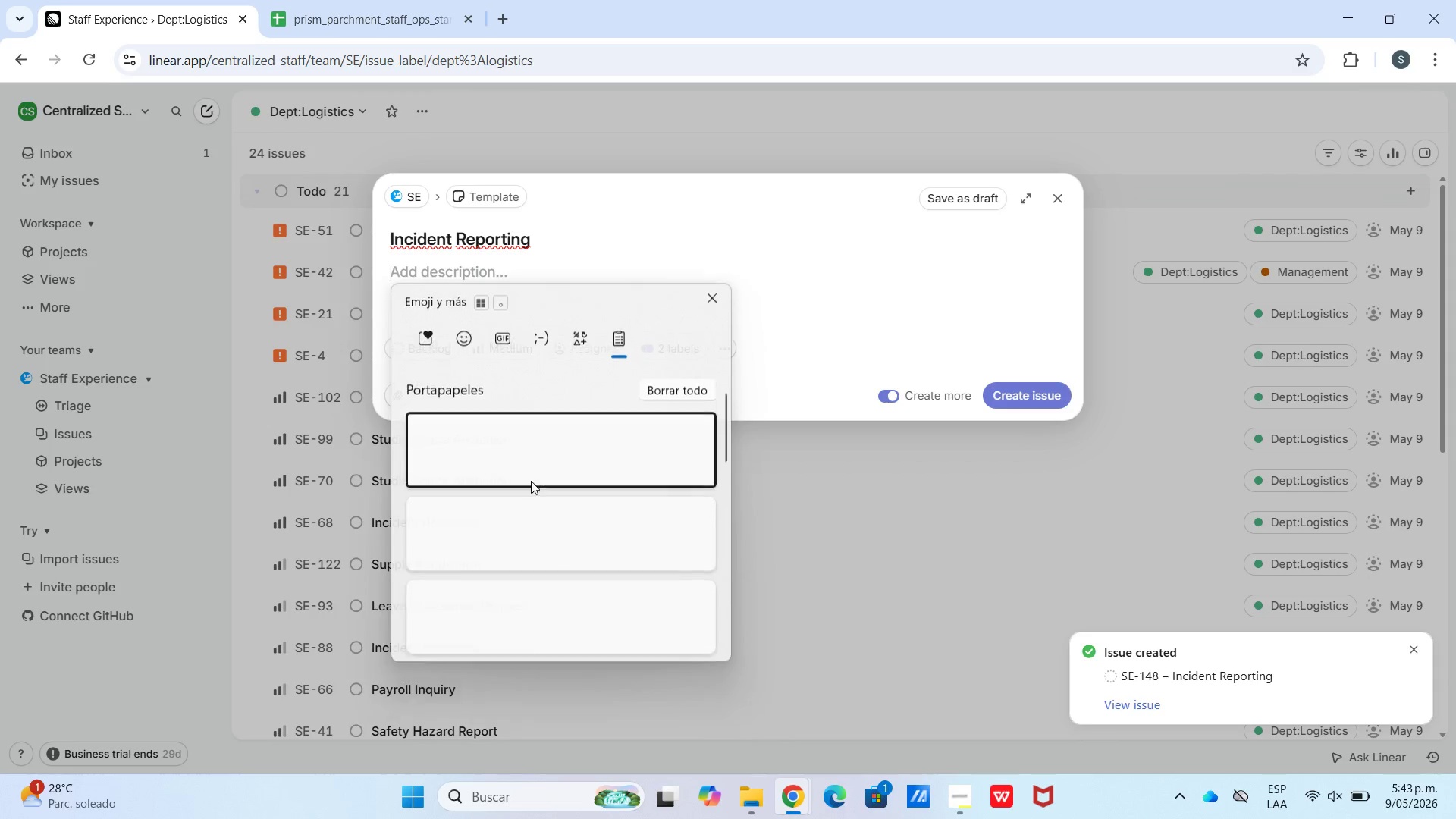 
key(Control+ControlLeft)
 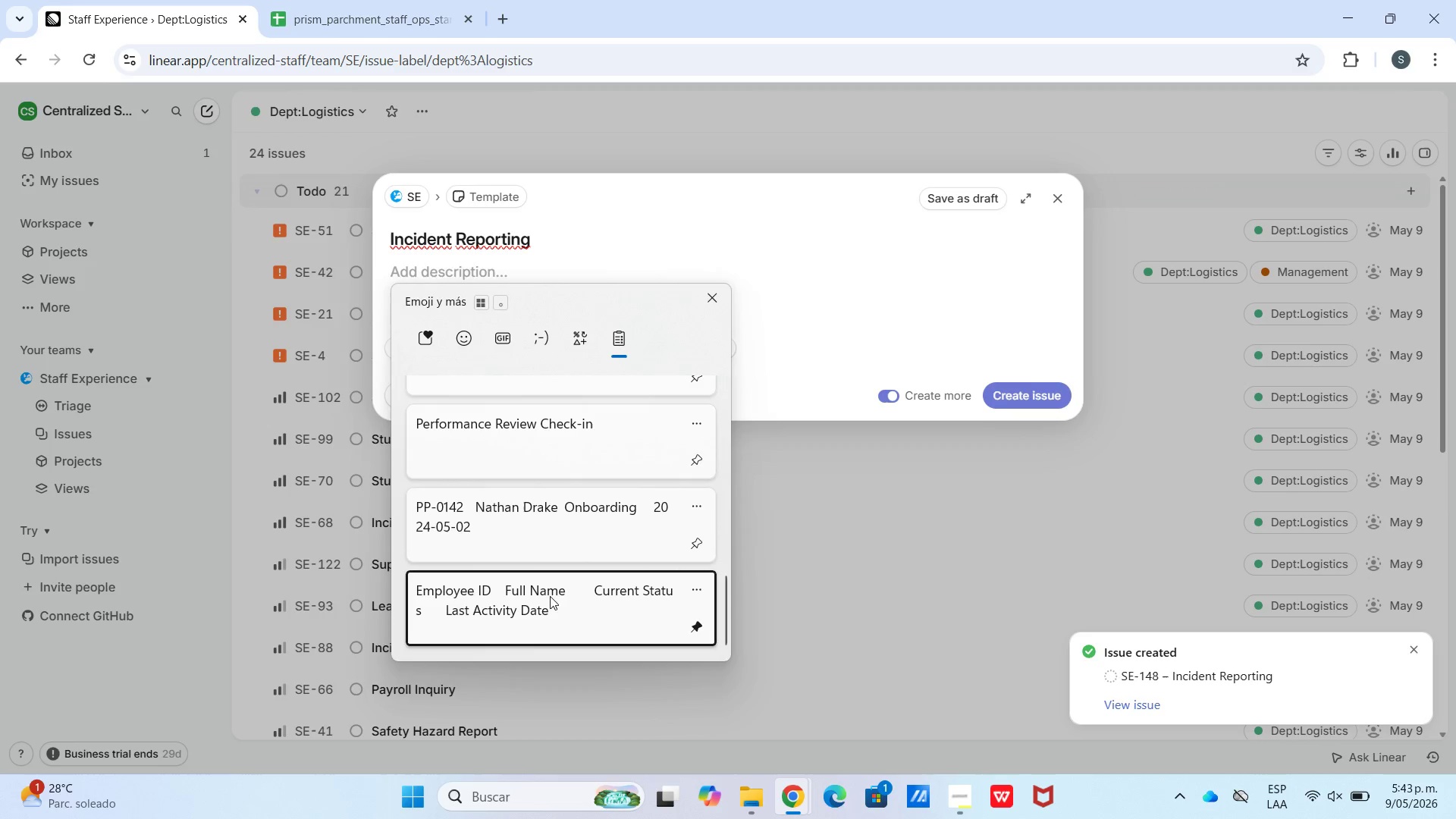 
hold_key(key=V, duration=2.3)
 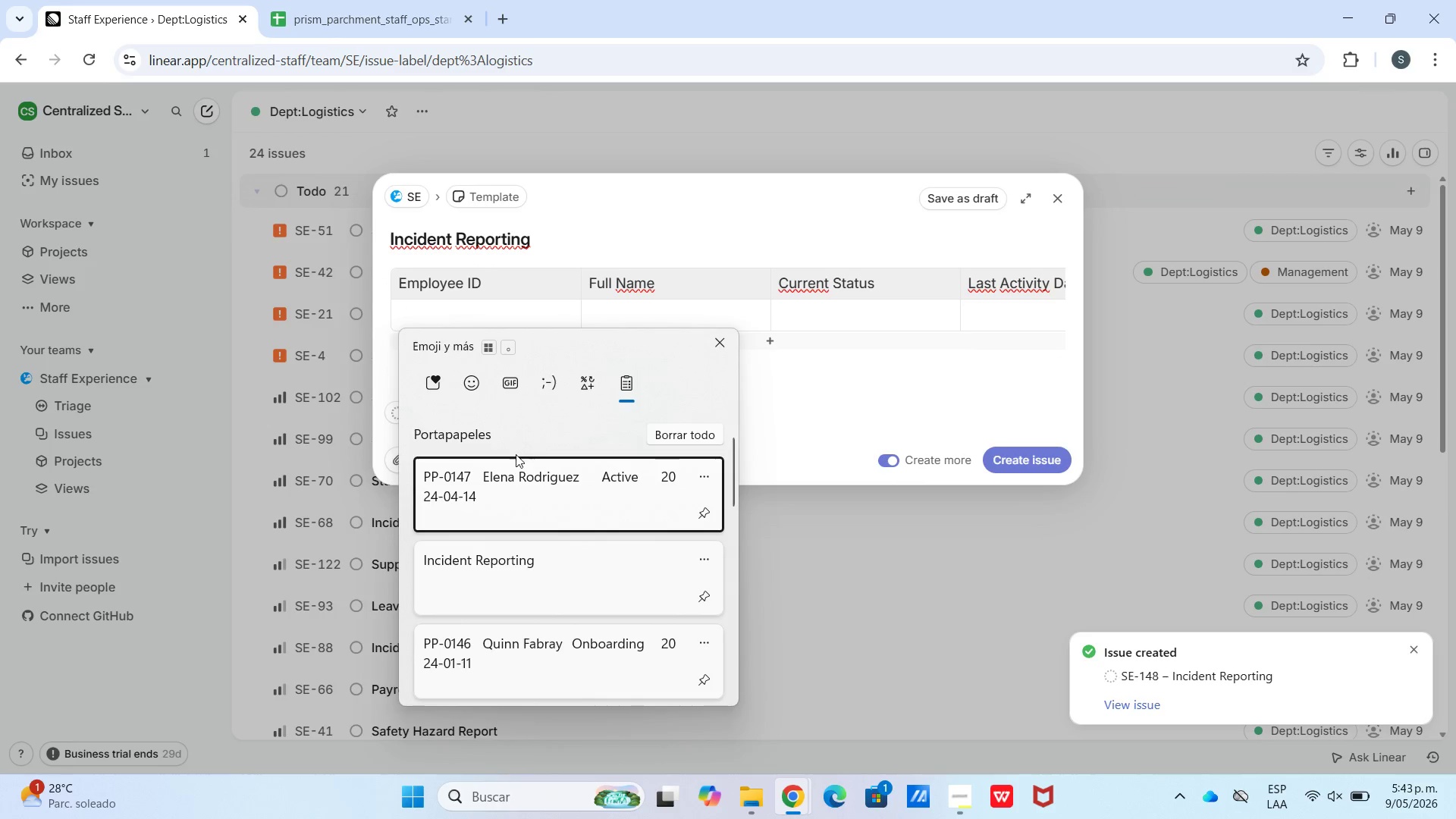 
scroll: coordinate [550, 609], scroll_direction: down, amount: 23.0
 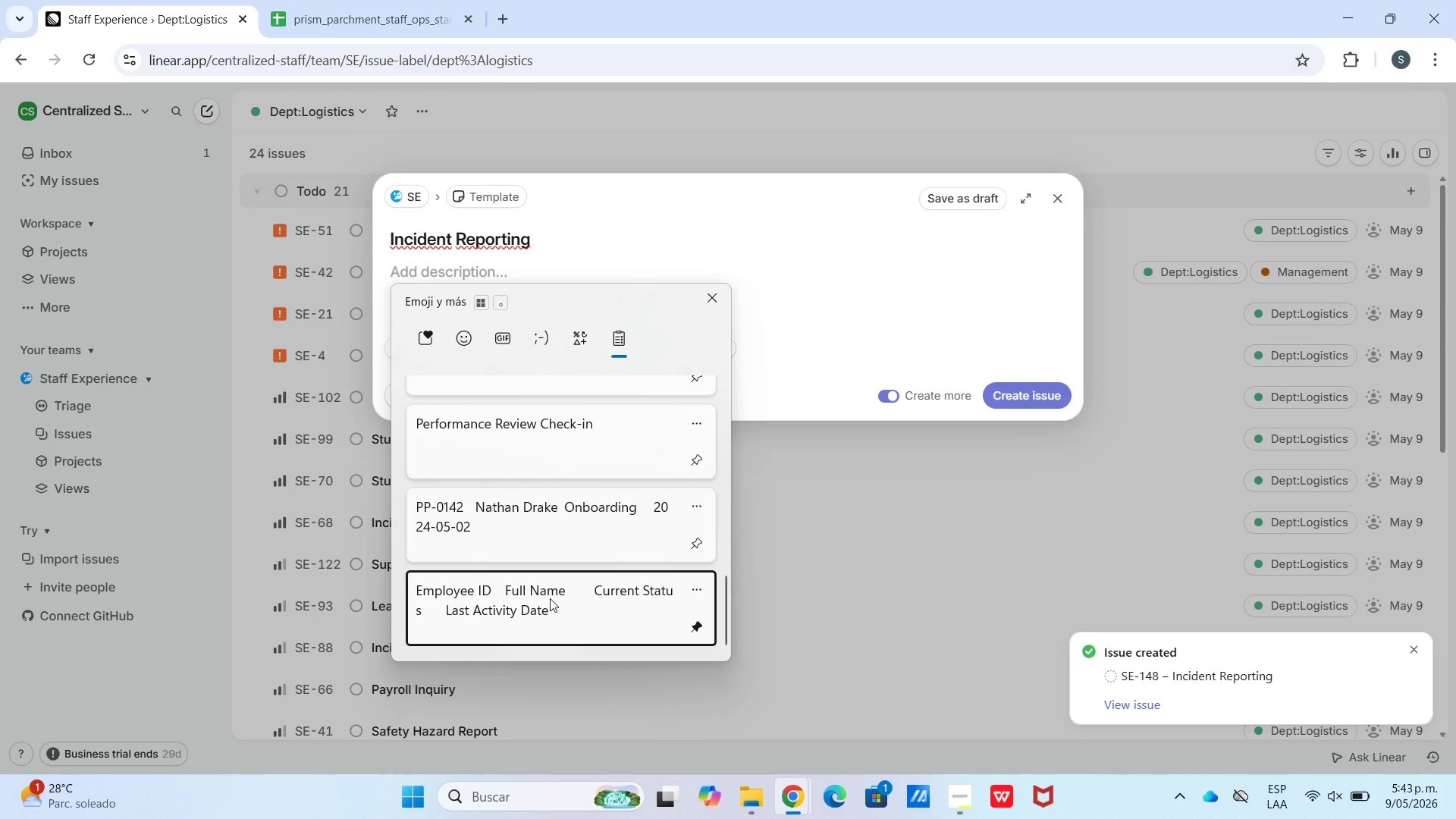 
left_click([463, 313])
 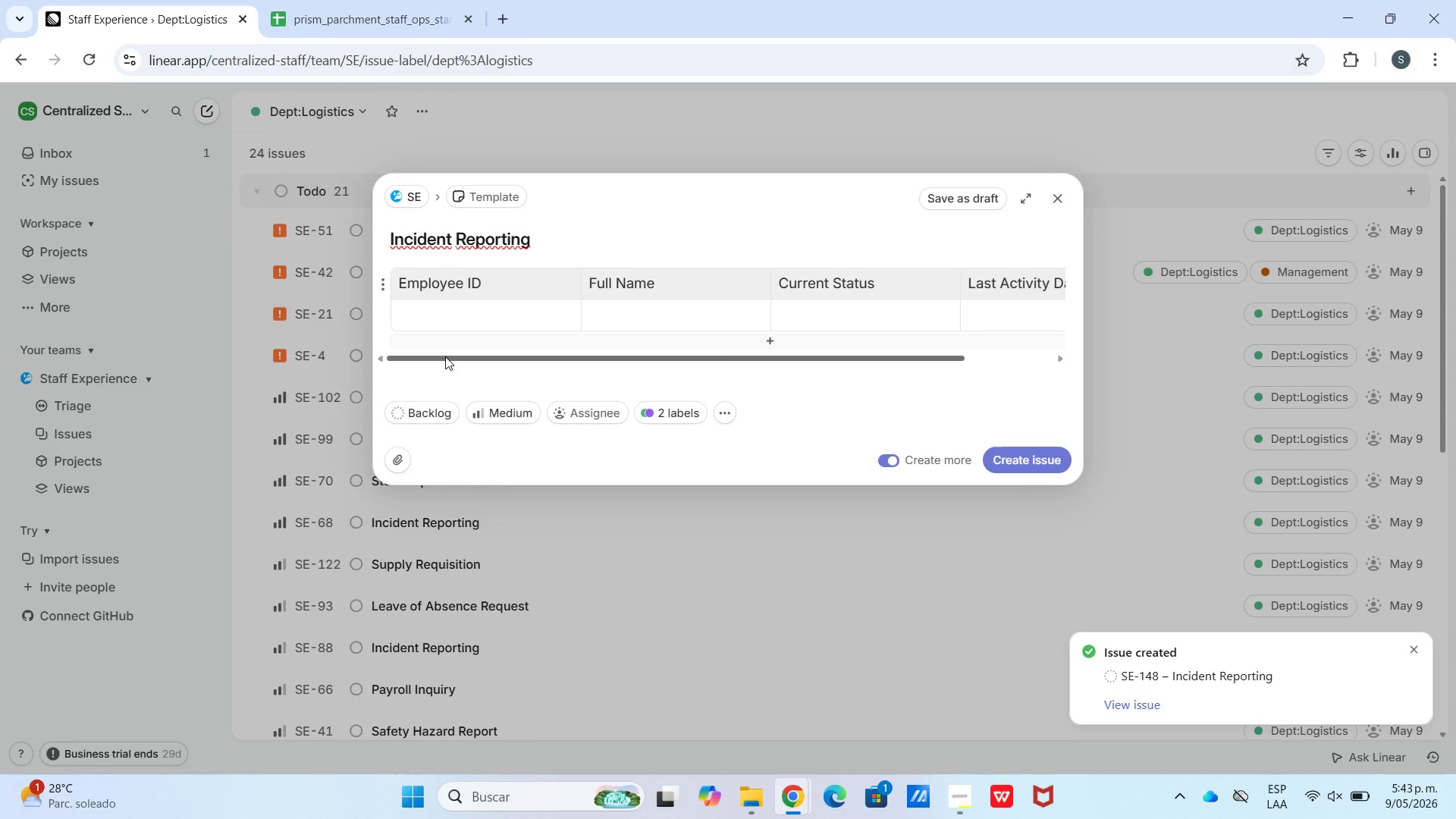 
hold_key(key=MetaLeft, duration=0.31)
 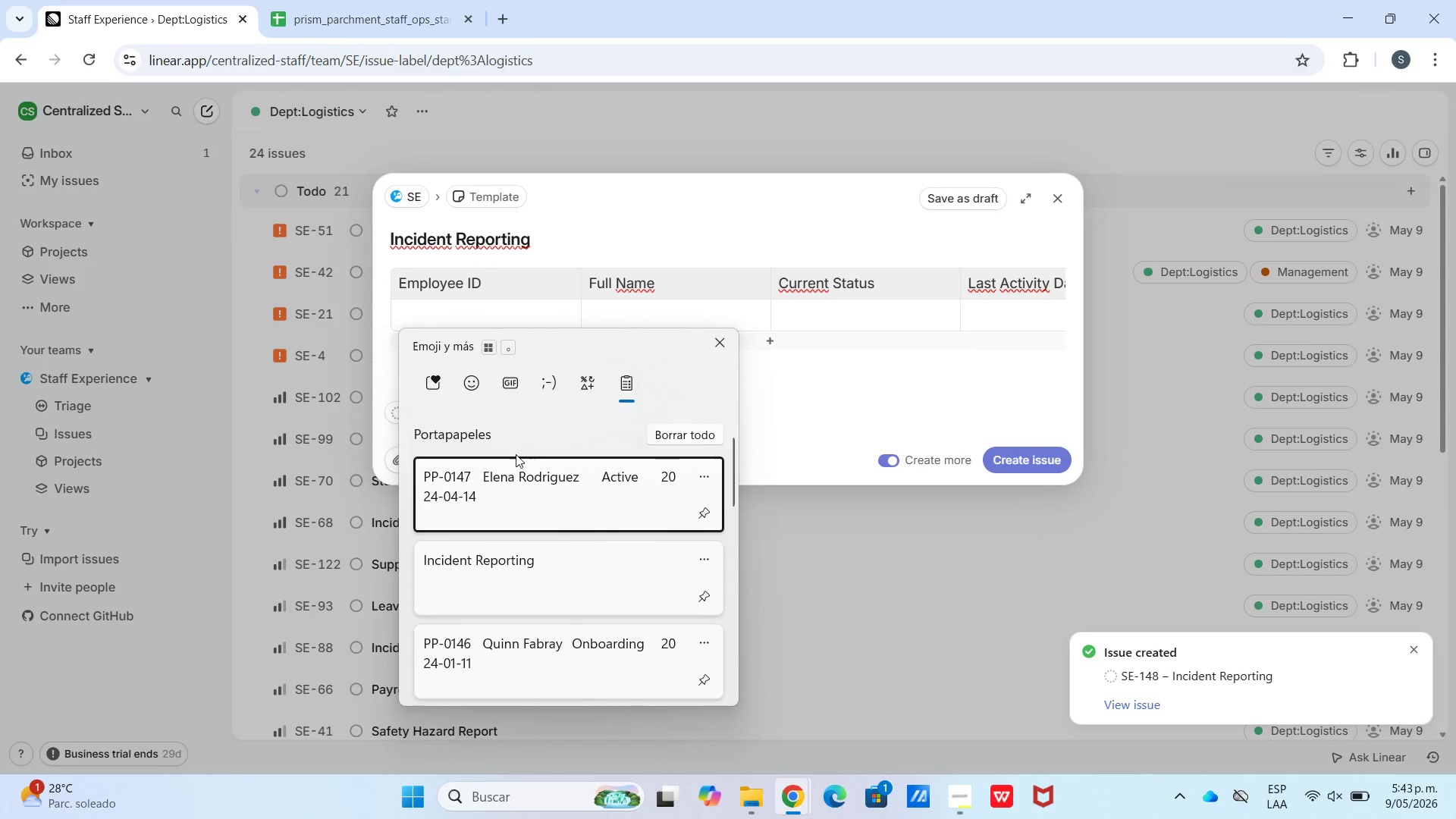 
left_click([516, 465])
 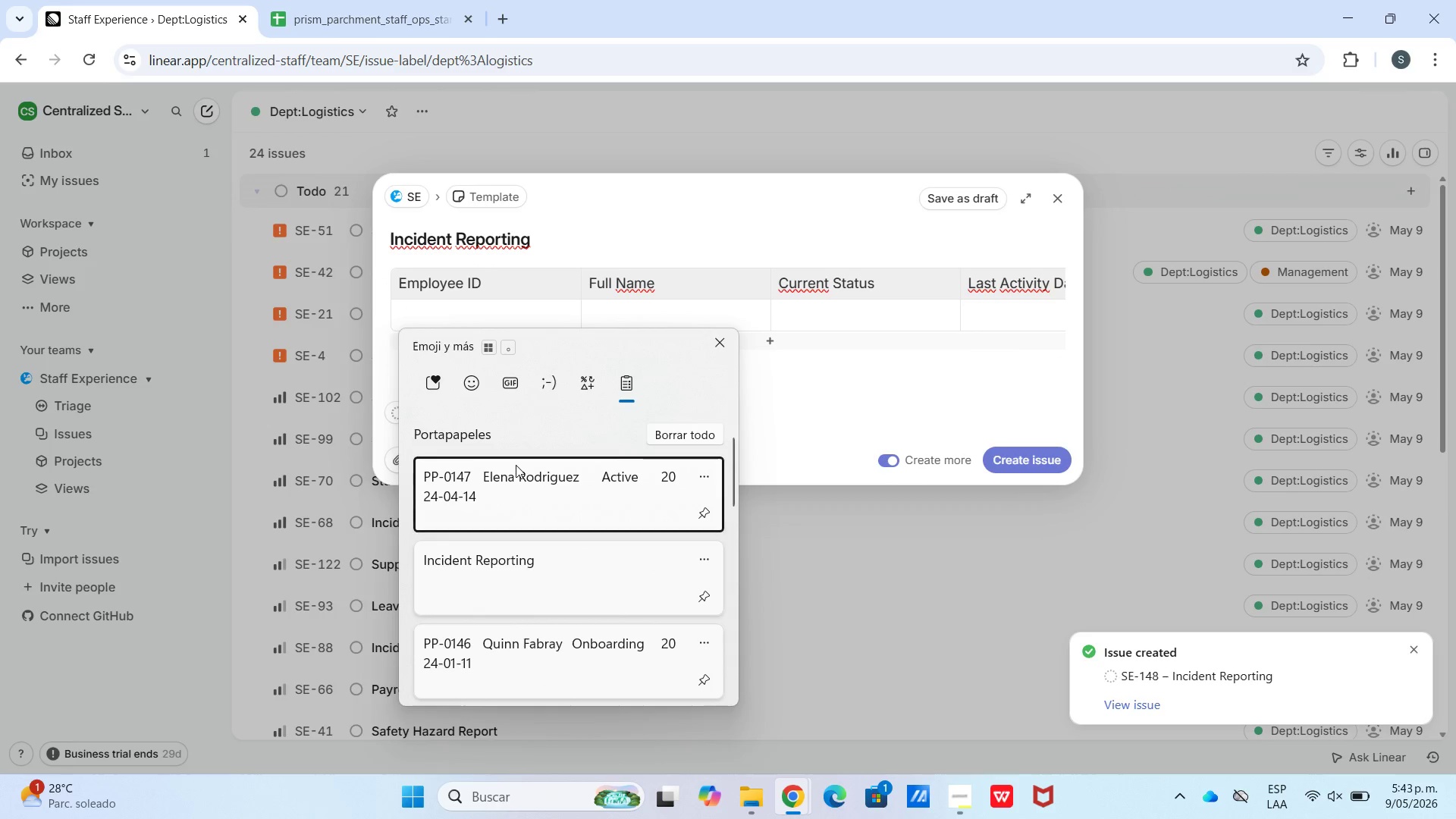 
key(Control+ControlLeft)
 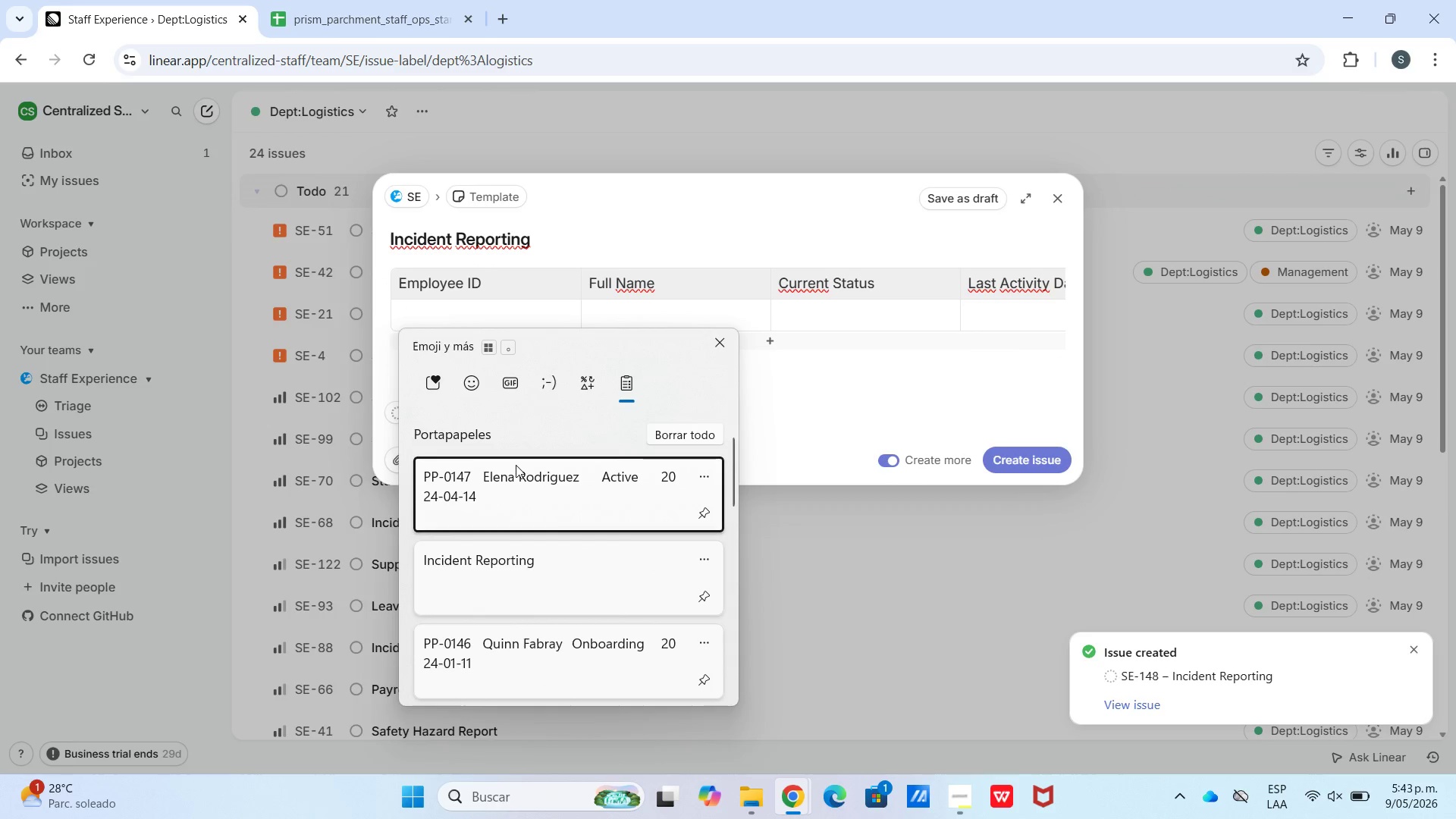 
hold_key(key=V, duration=25.56)
 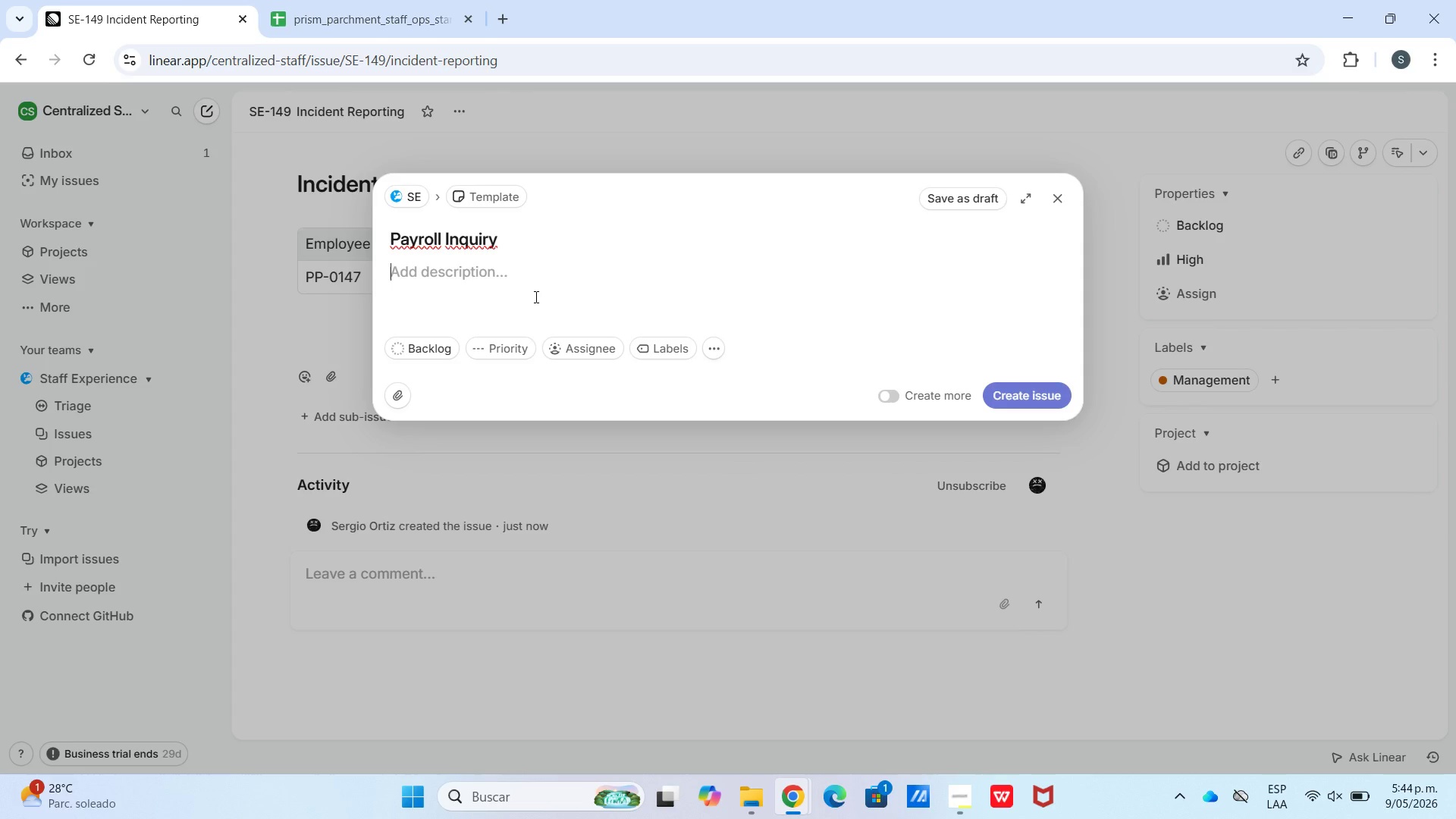 
left_click([1022, 460])
 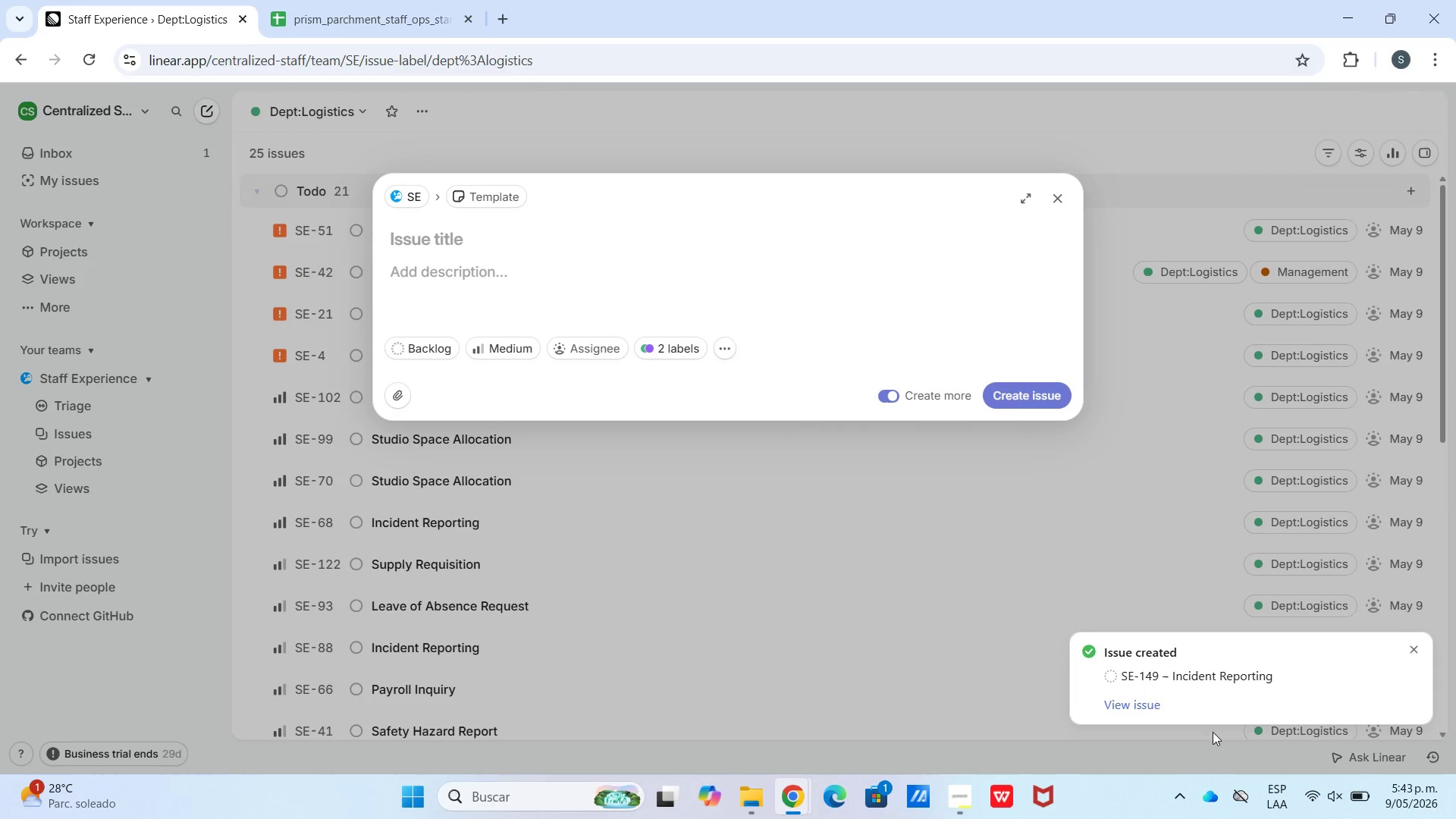 
left_click([1131, 708])
 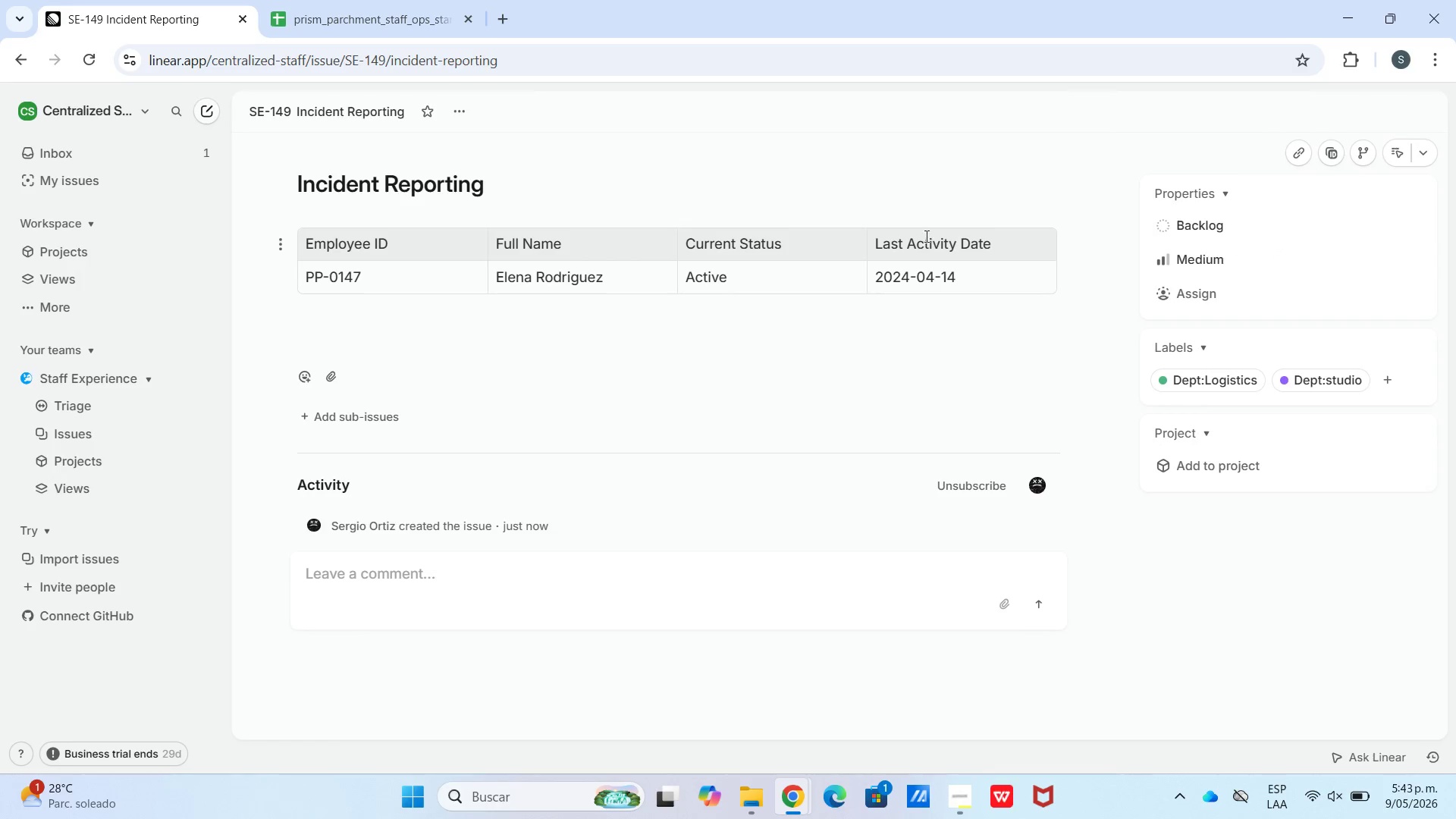 
left_click([394, 10])
 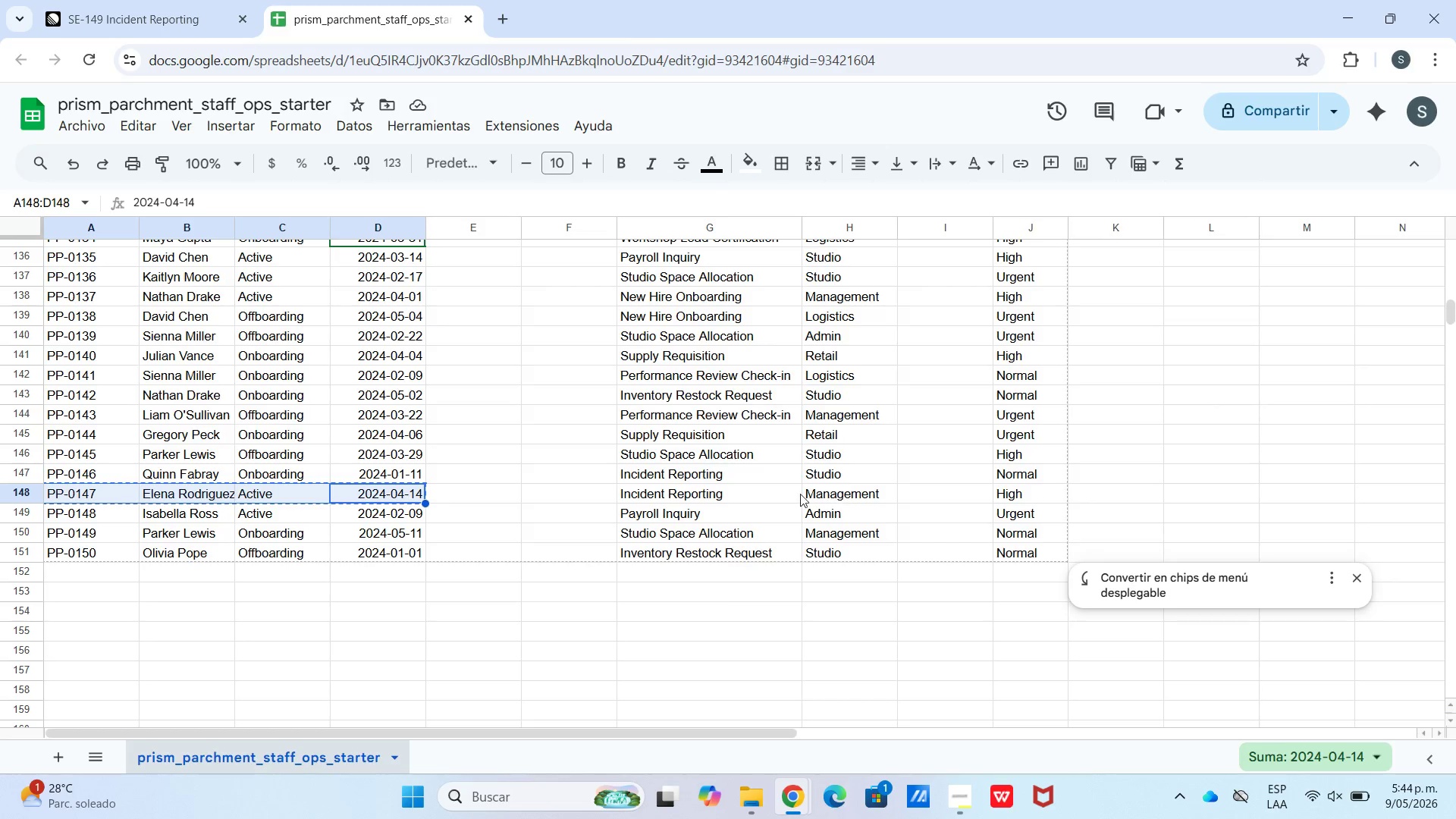 
left_click([726, 513])
 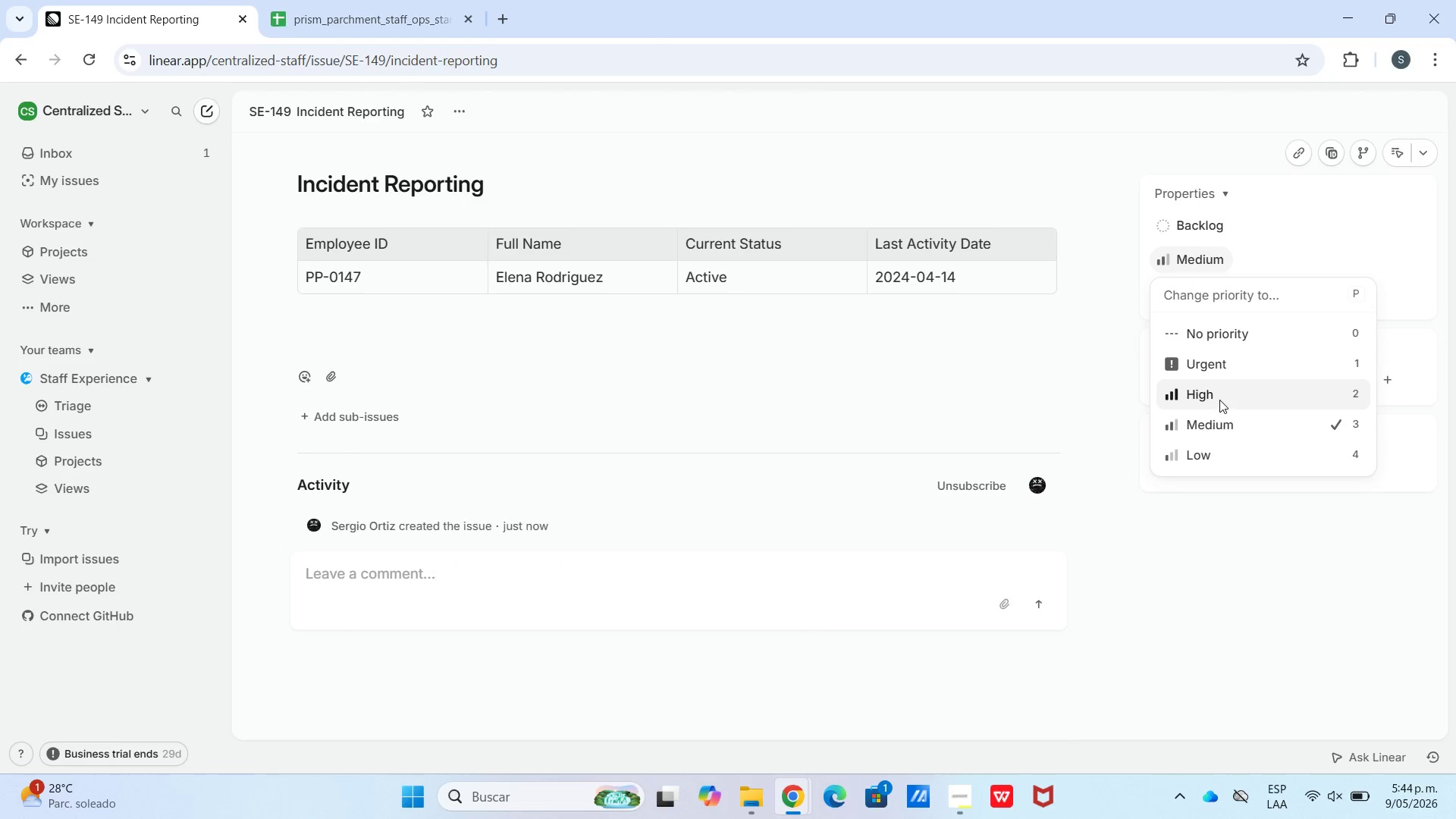 
left_click([1217, 400])
 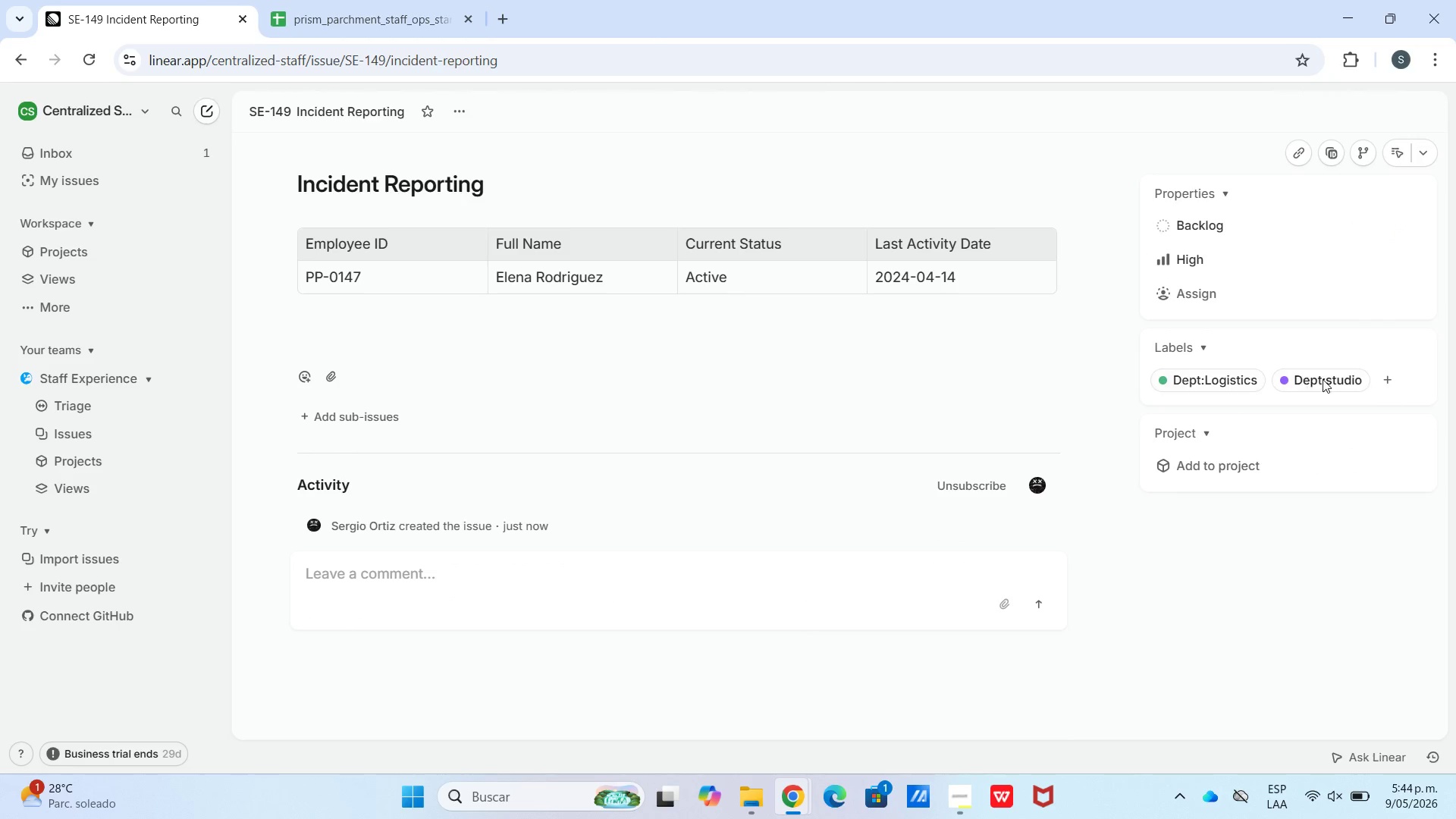 
left_click([1266, 388])
 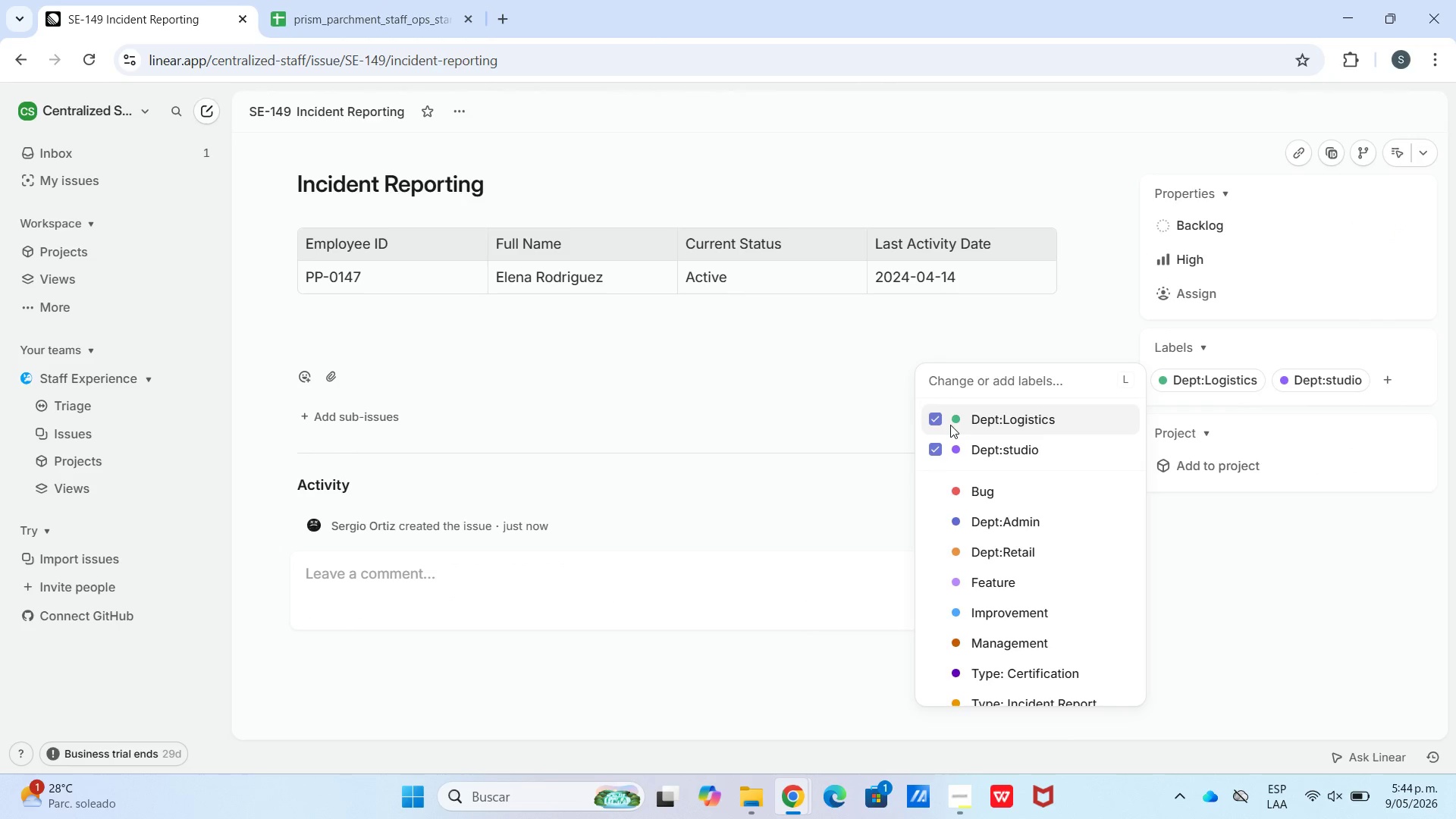 
left_click([937, 425])
 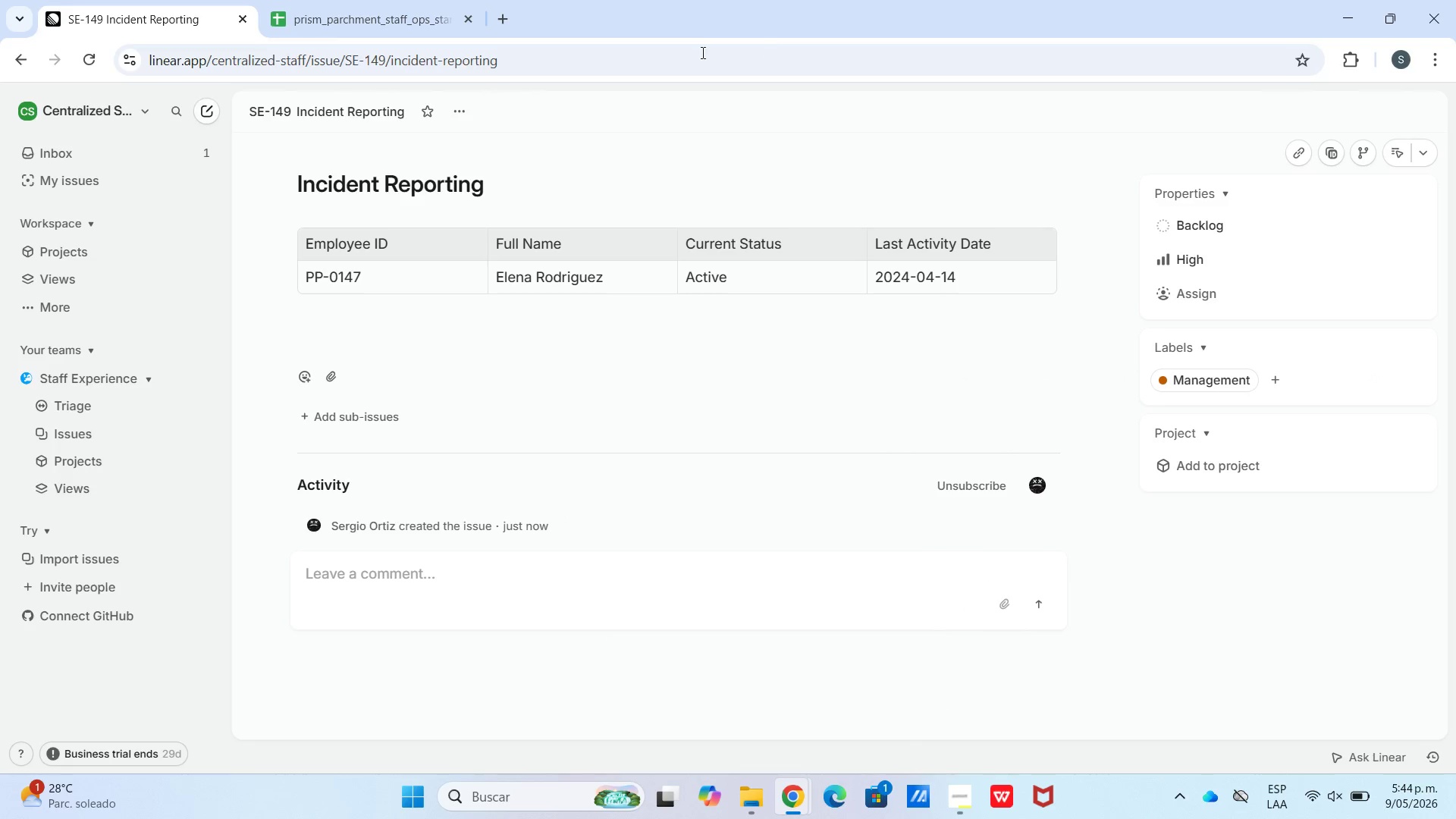 
key(C)
 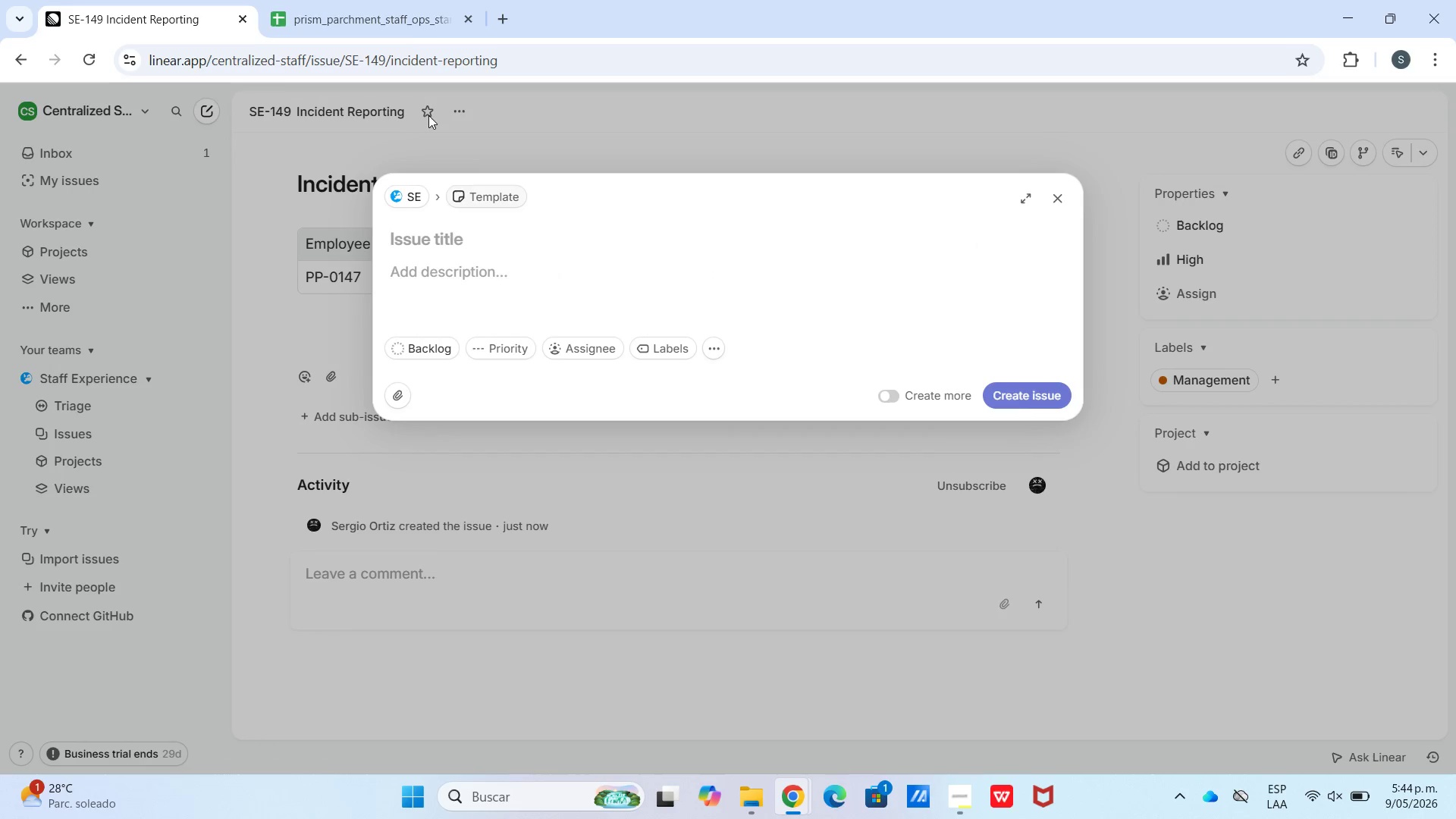 
left_click([388, 0])
 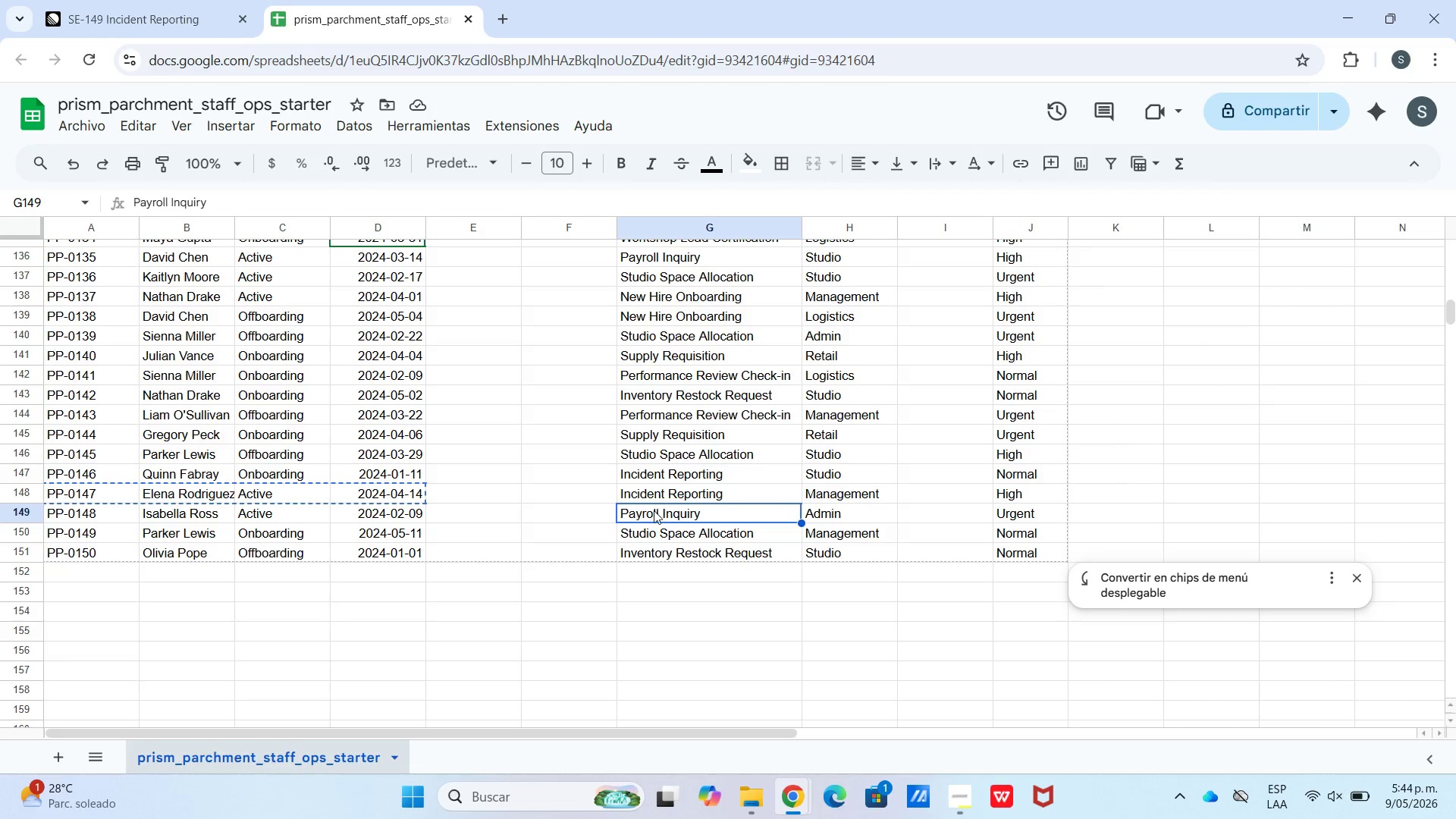 
key(Control+C)
 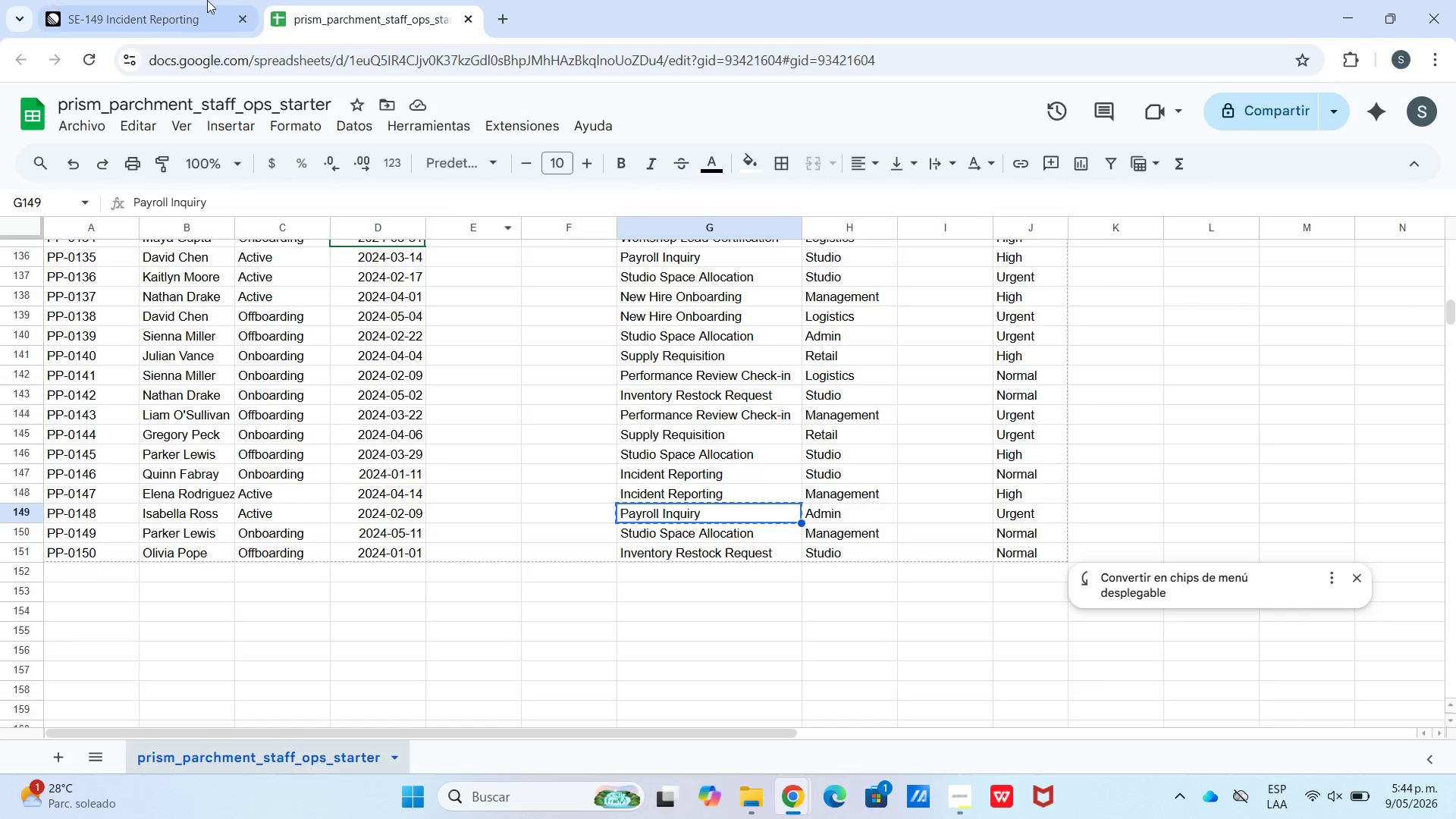 
left_click([186, 5])
 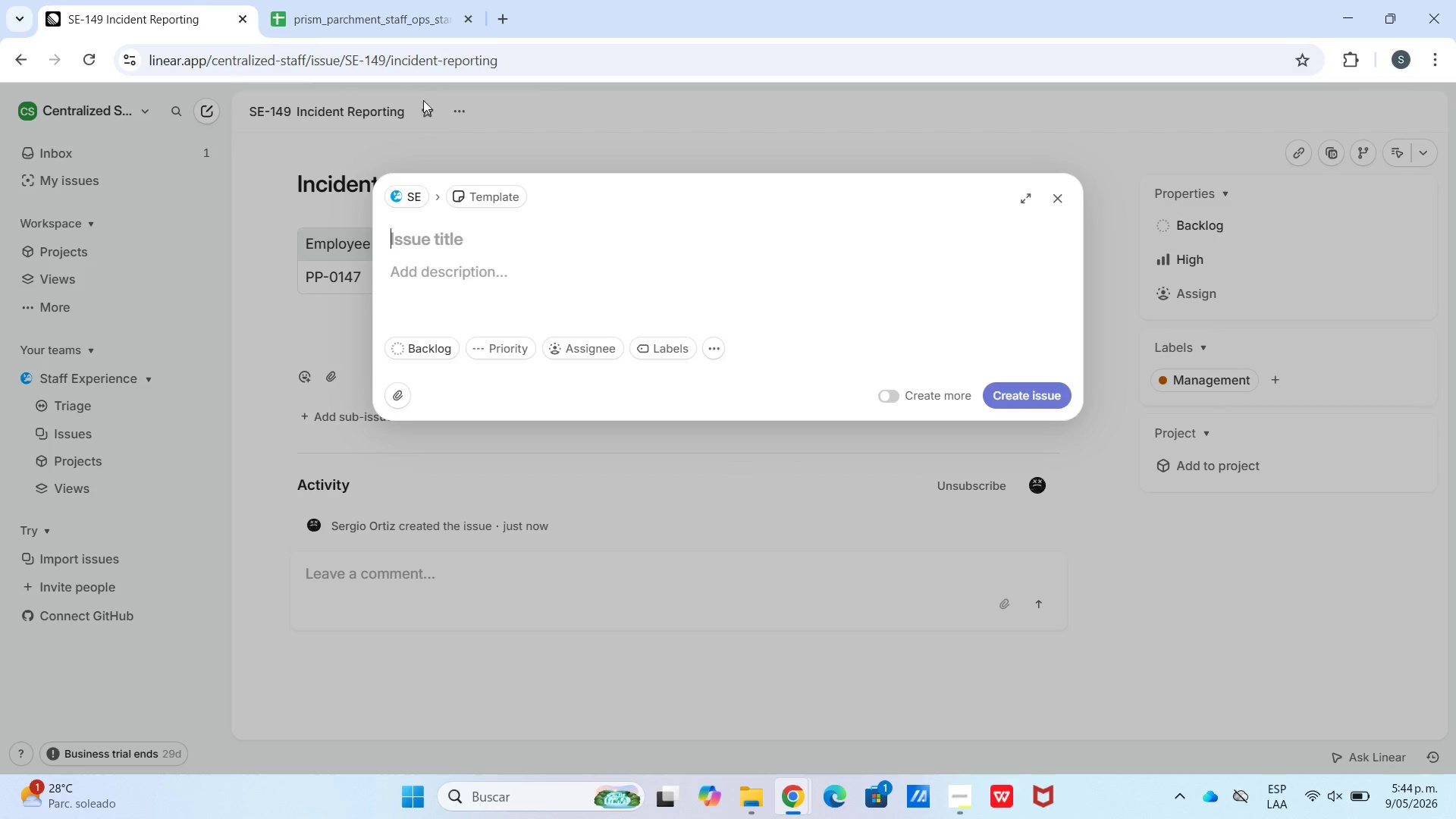 
hold_key(key=ControlLeft, duration=0.67)
 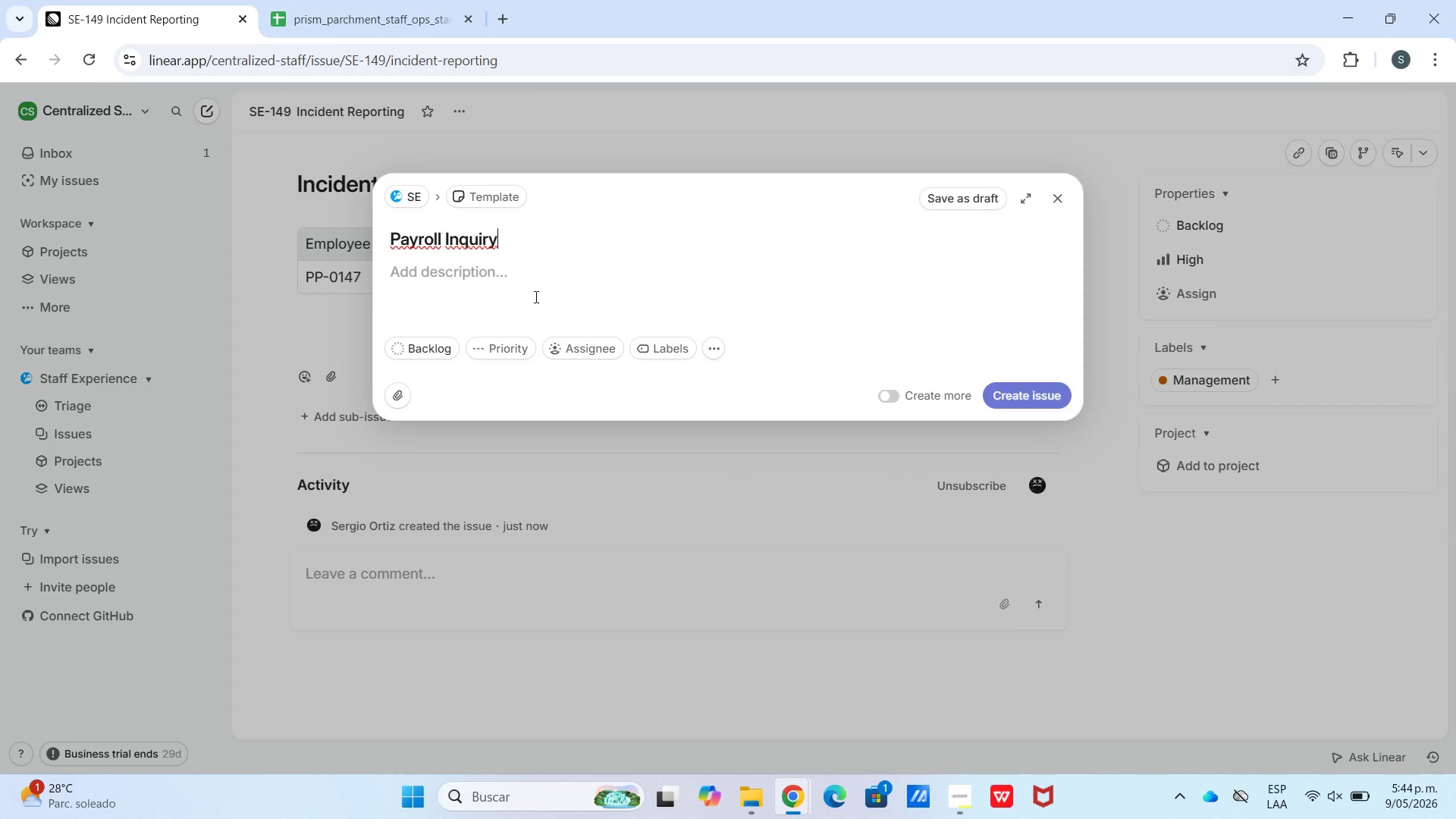 
left_click([535, 297])
 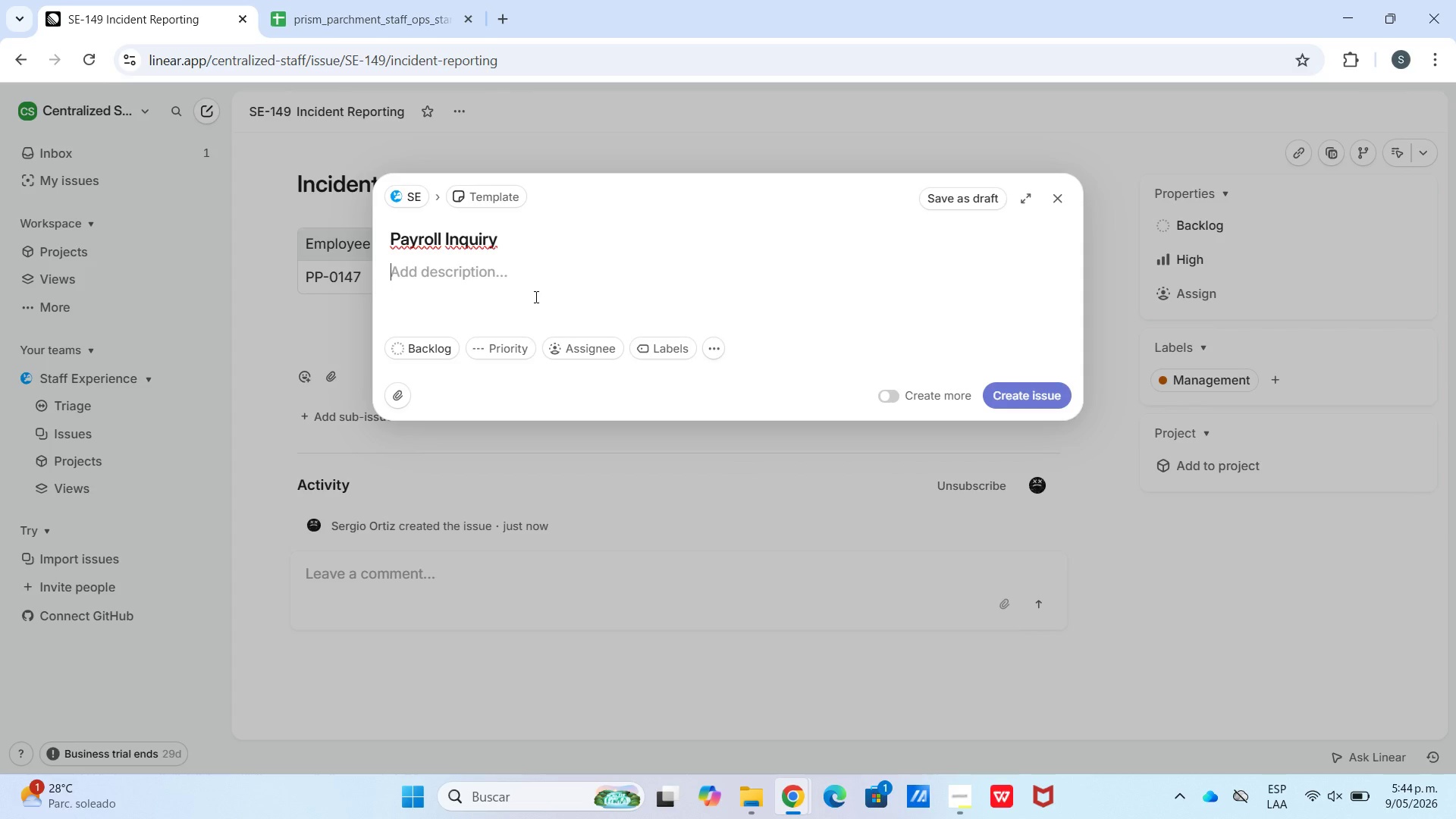 
key(Meta+V)
 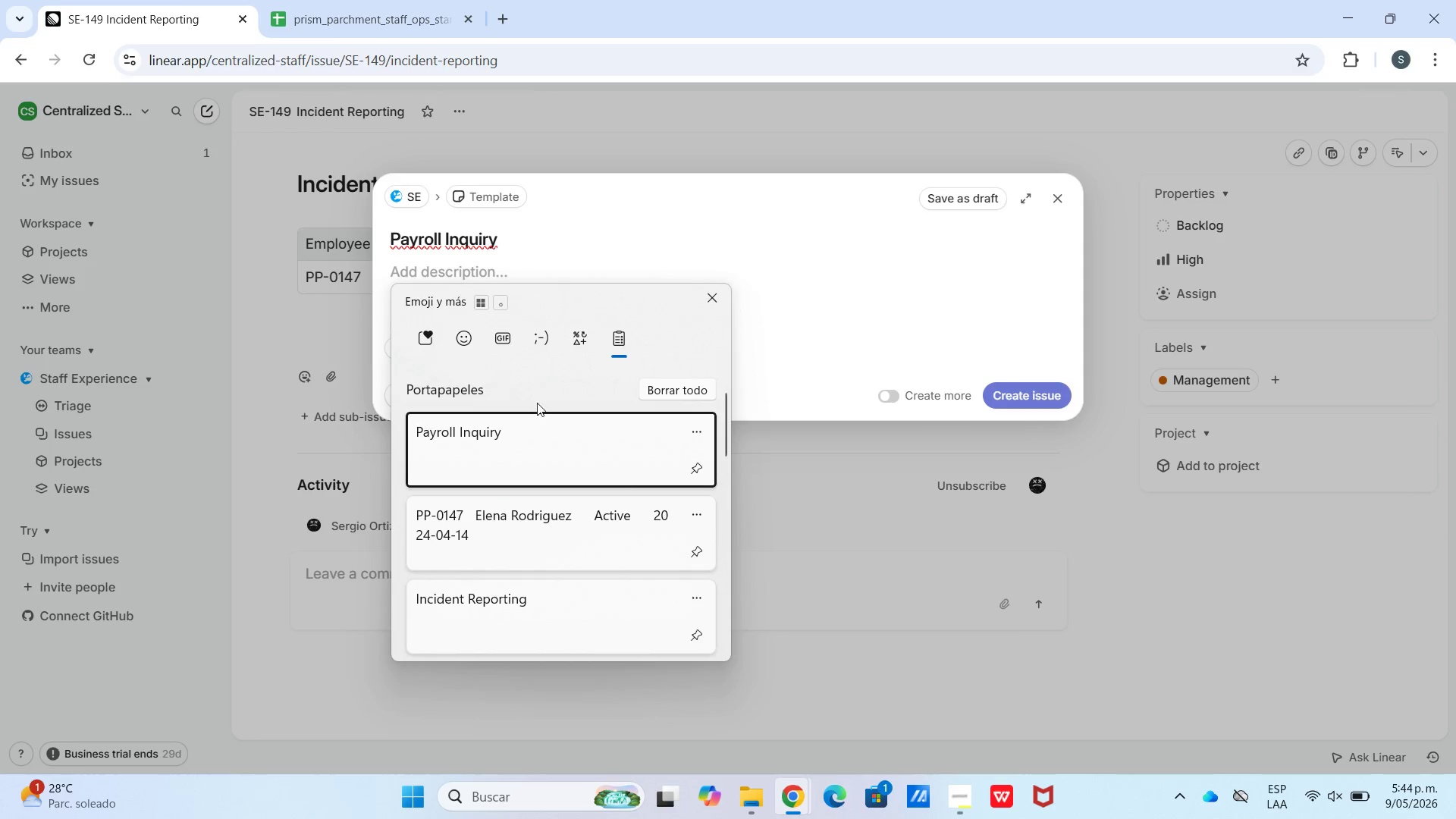 
left_click([561, 585])
 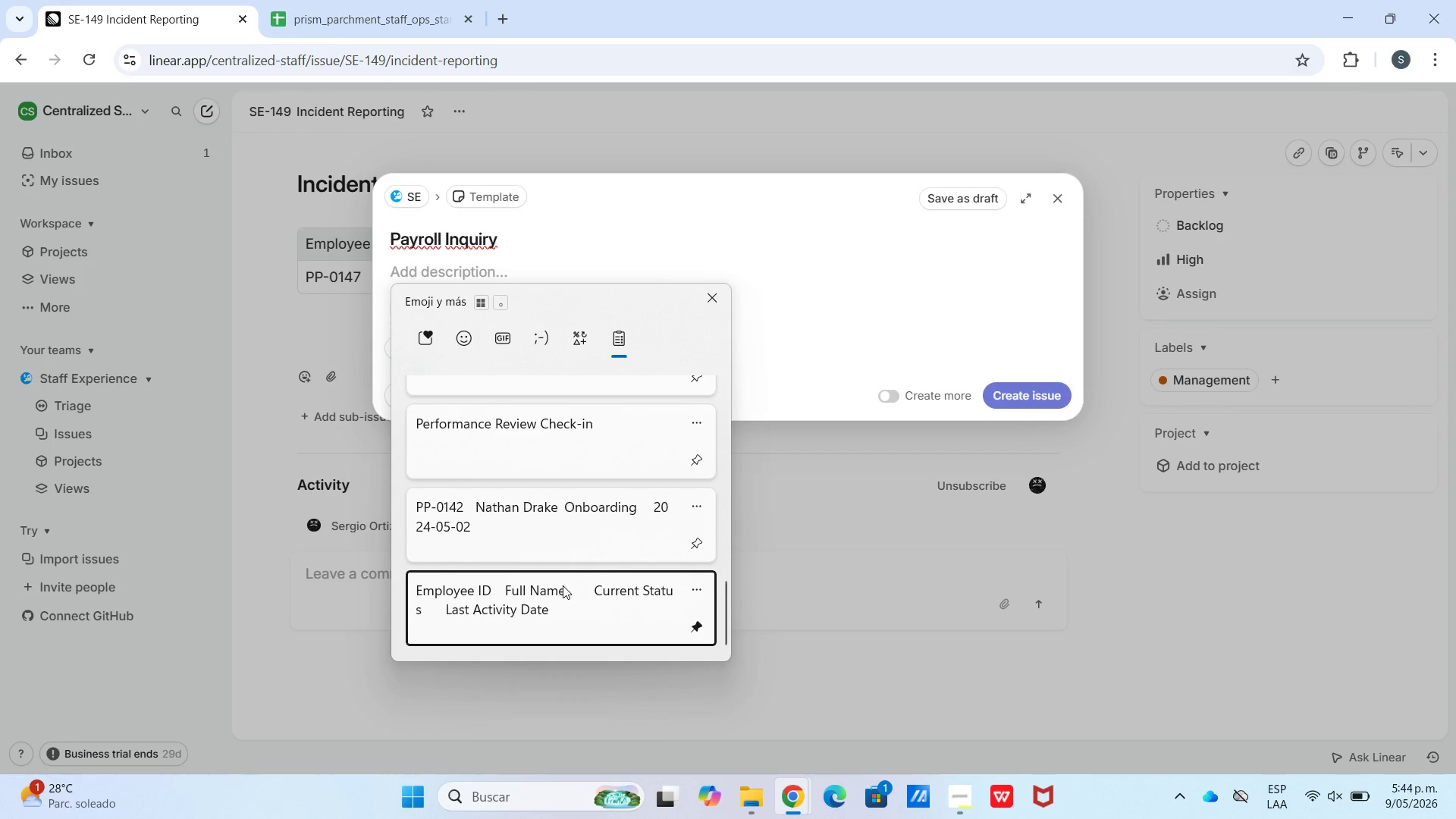 
scroll: coordinate [535, 507], scroll_direction: down, amount: 31.0
 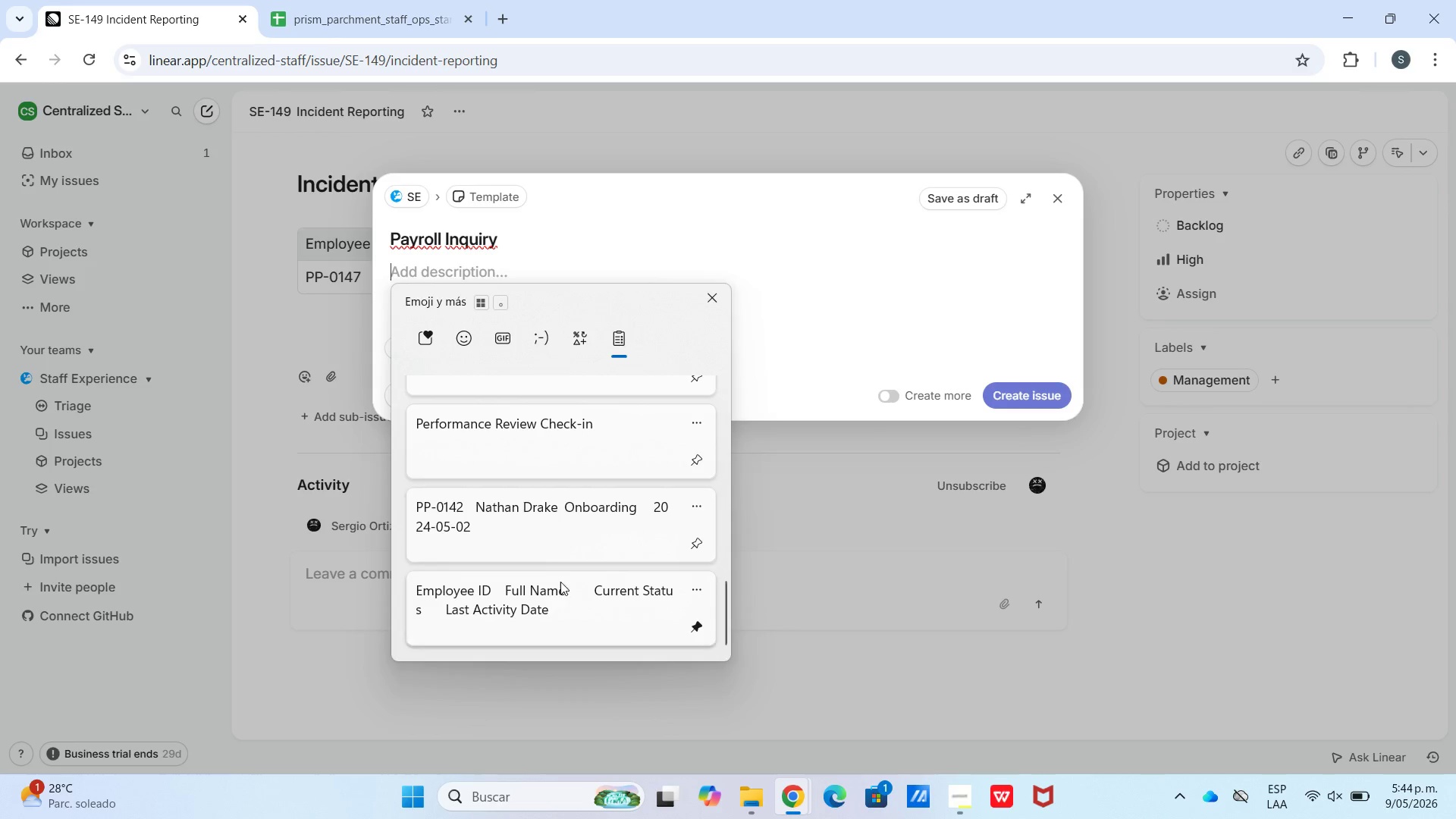 
key(Control+ControlLeft)
 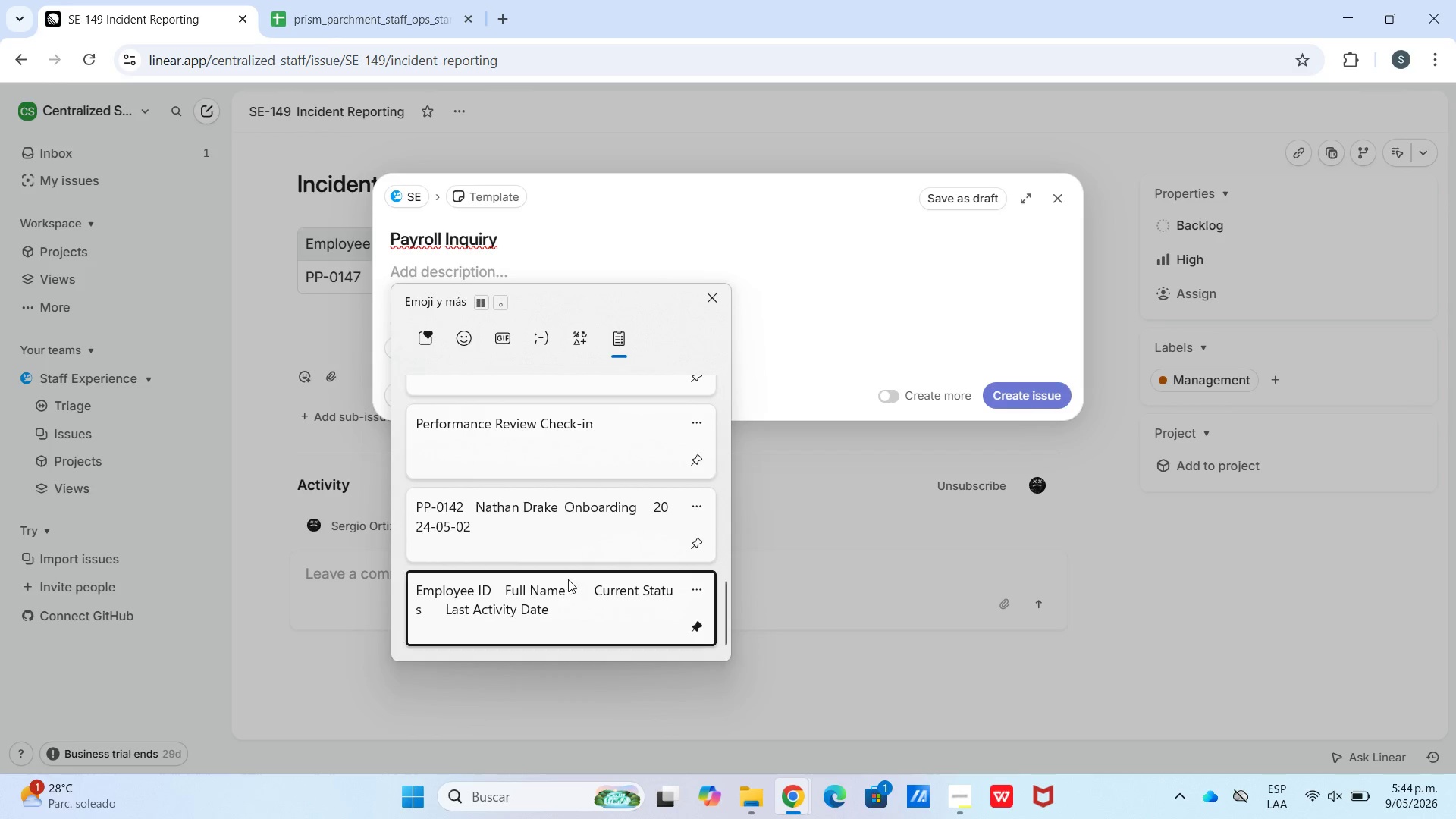 
key(Control+V)
 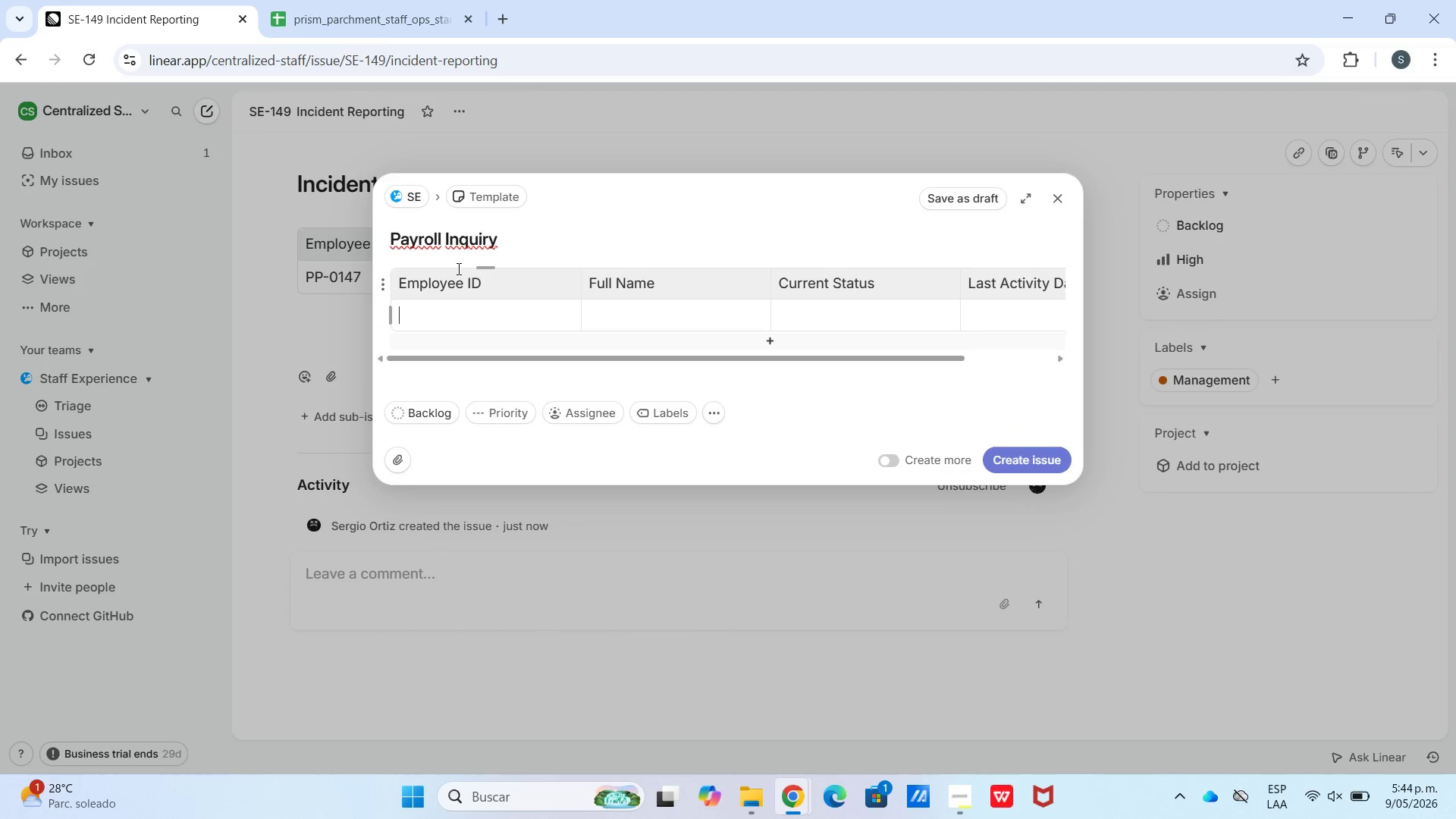 
double_click([378, 9])
 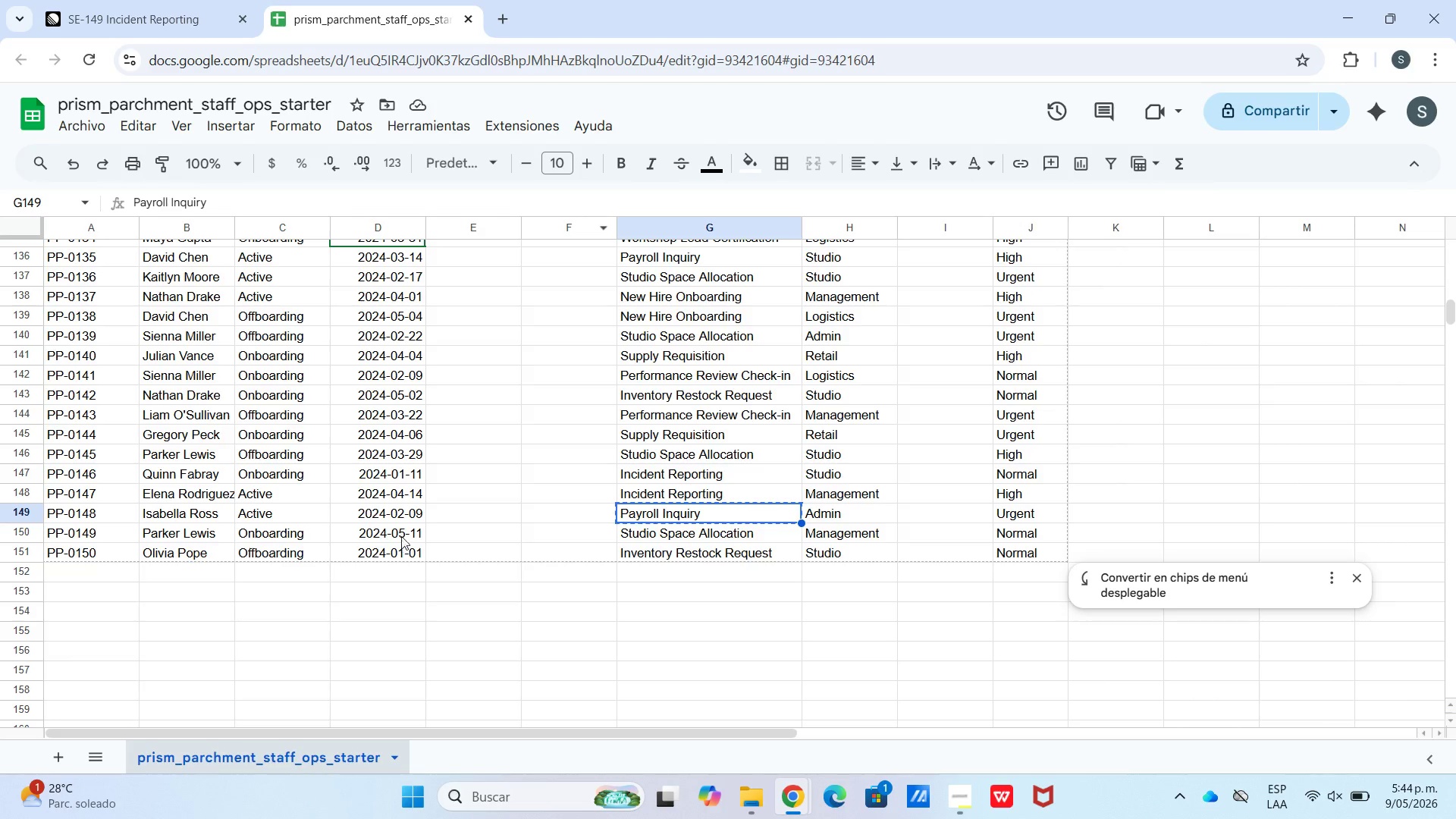 
left_click_drag(start_coordinate=[403, 510], to_coordinate=[57, 508])
 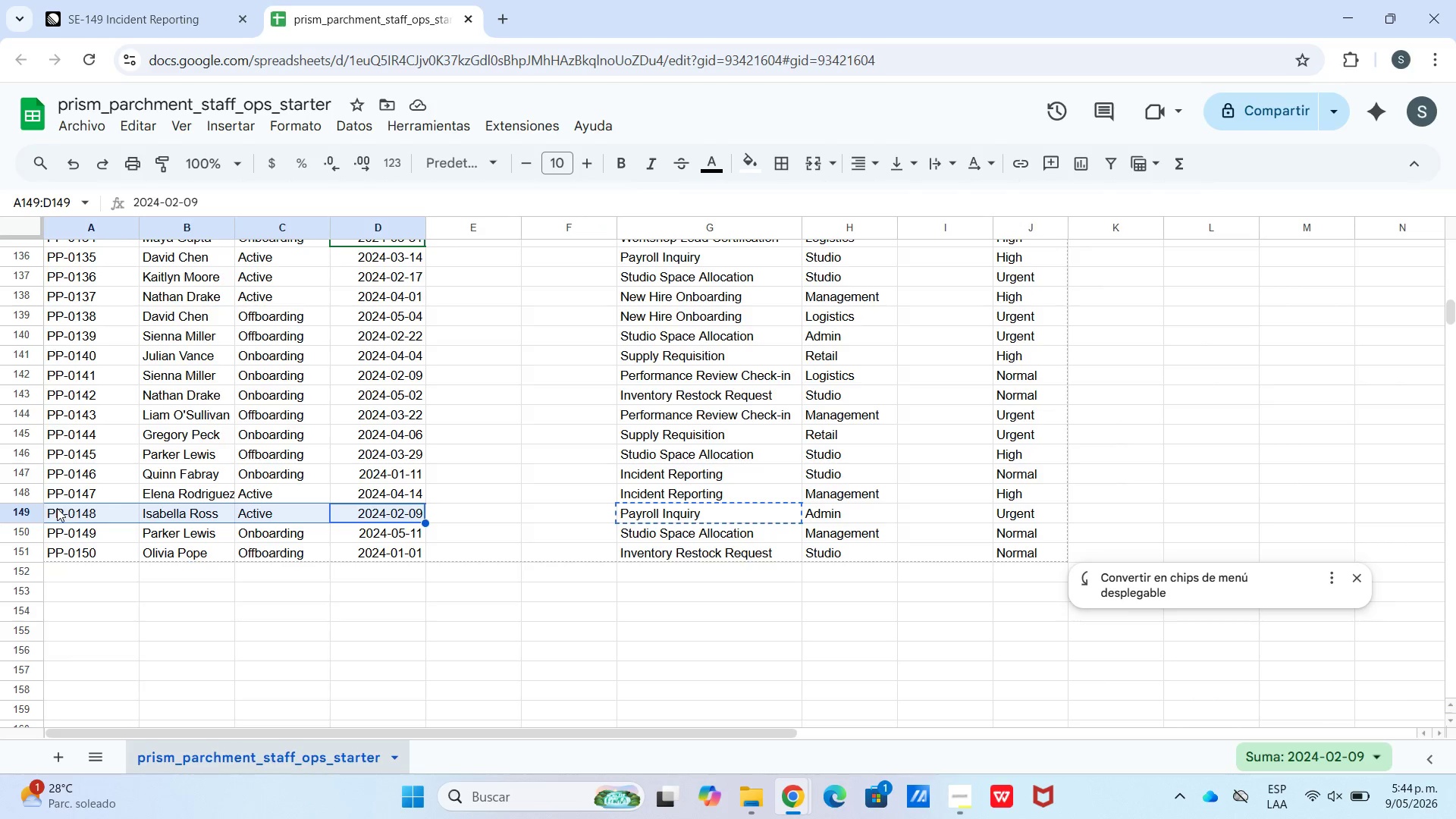 
key(Control+C)
 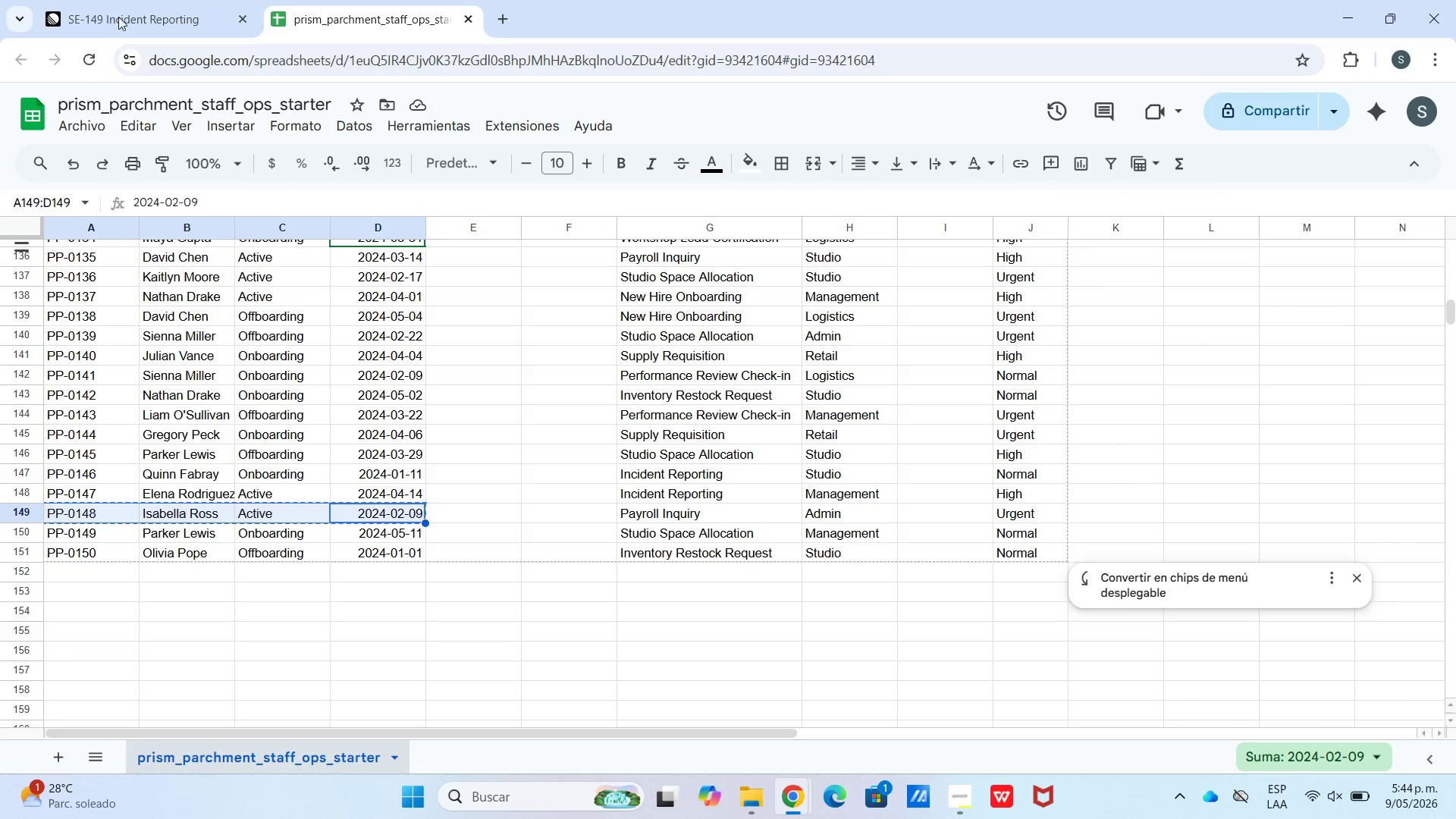 
left_click([122, 5])
 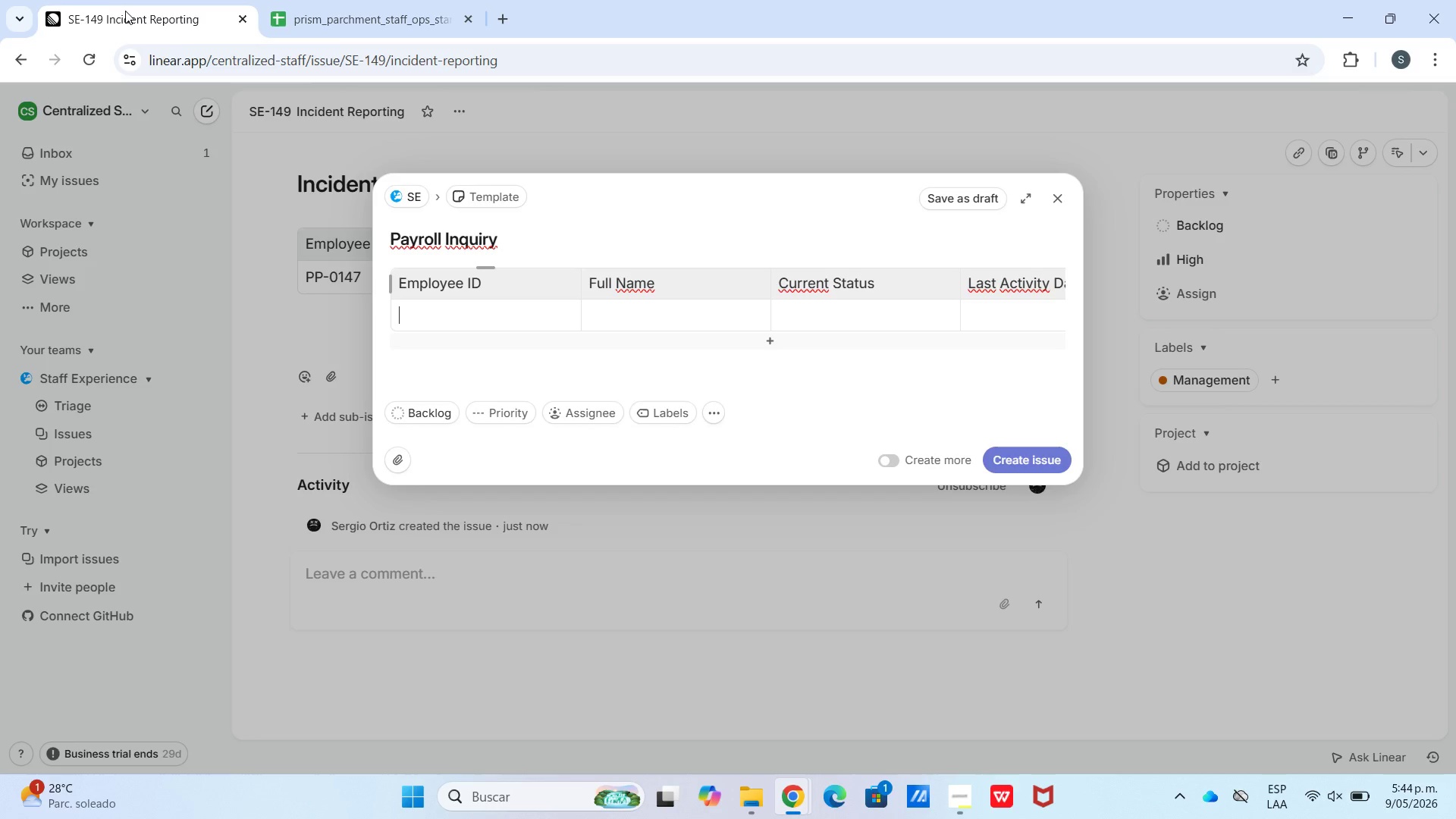 
key(Control+V)
 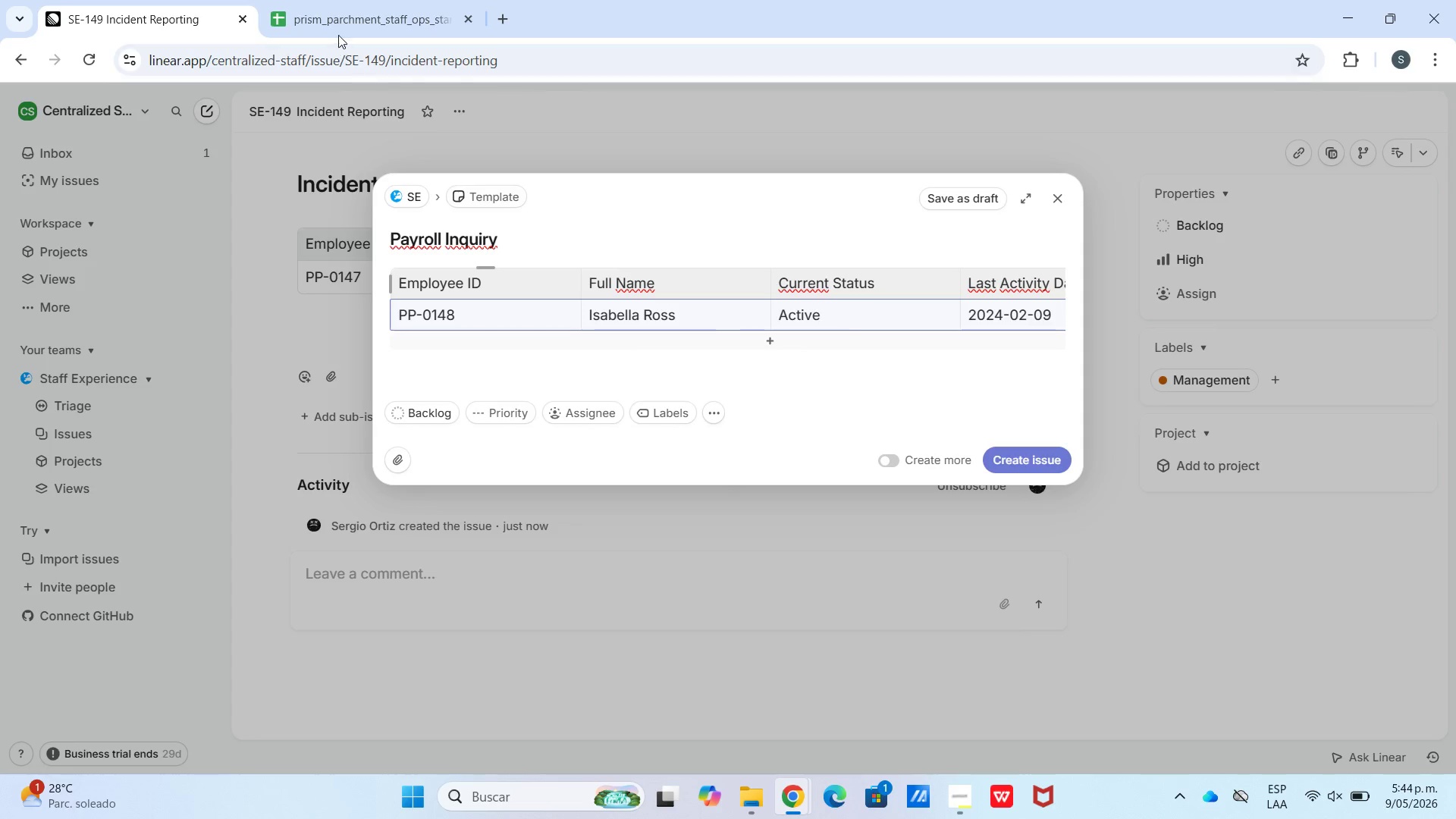 
left_click([347, 0])
 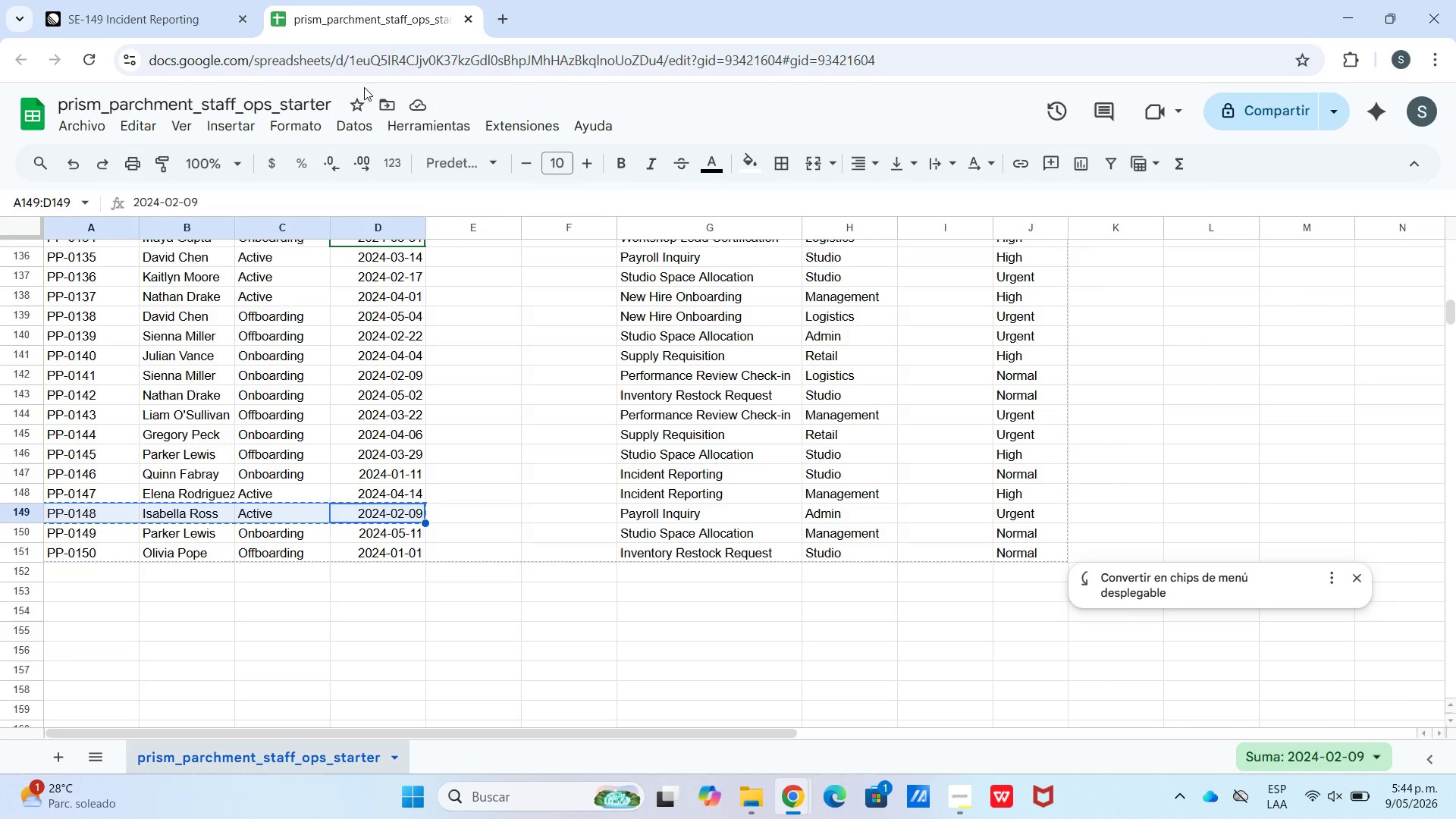 
left_click([172, 27])
 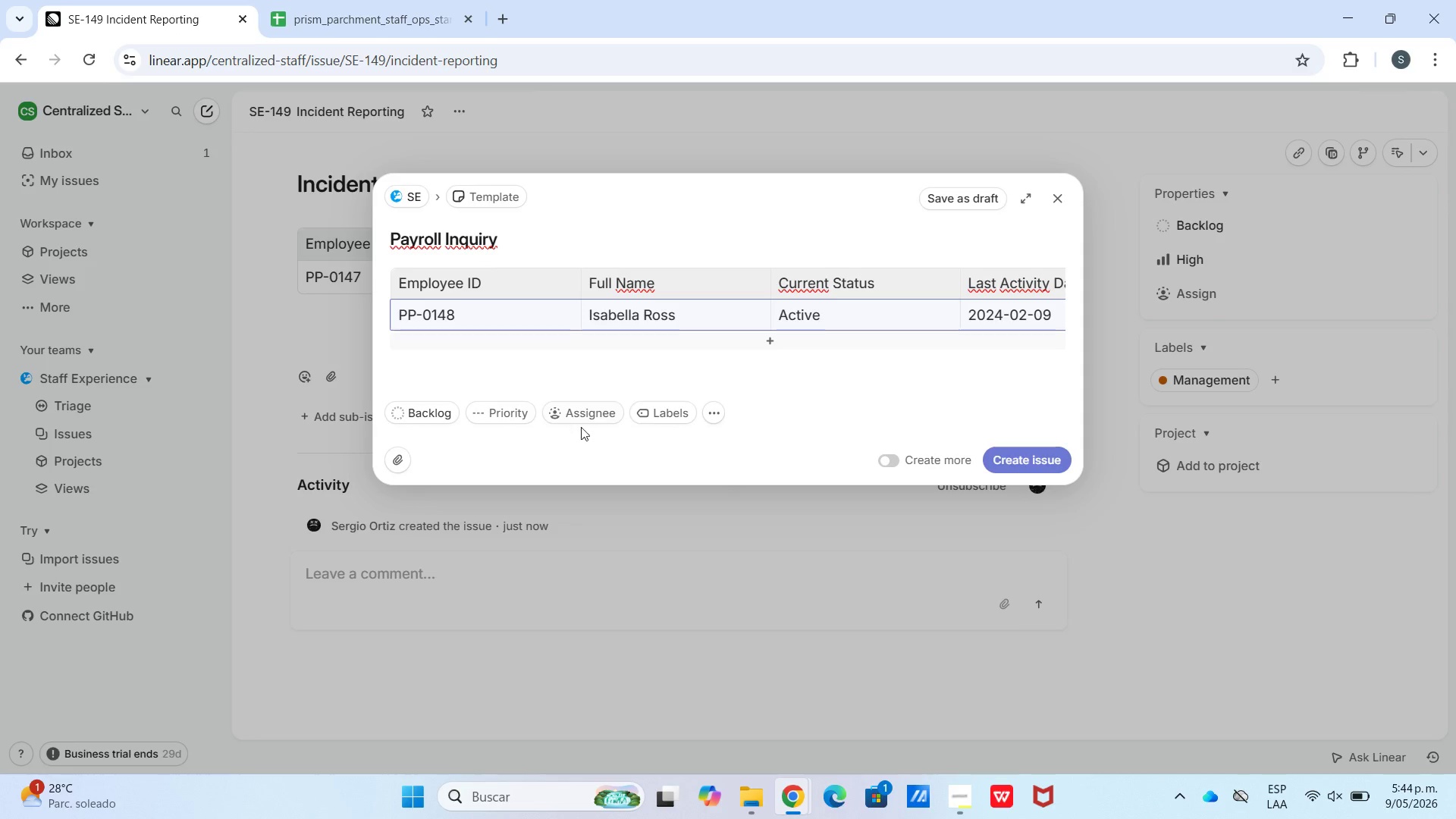 
left_click([516, 413])
 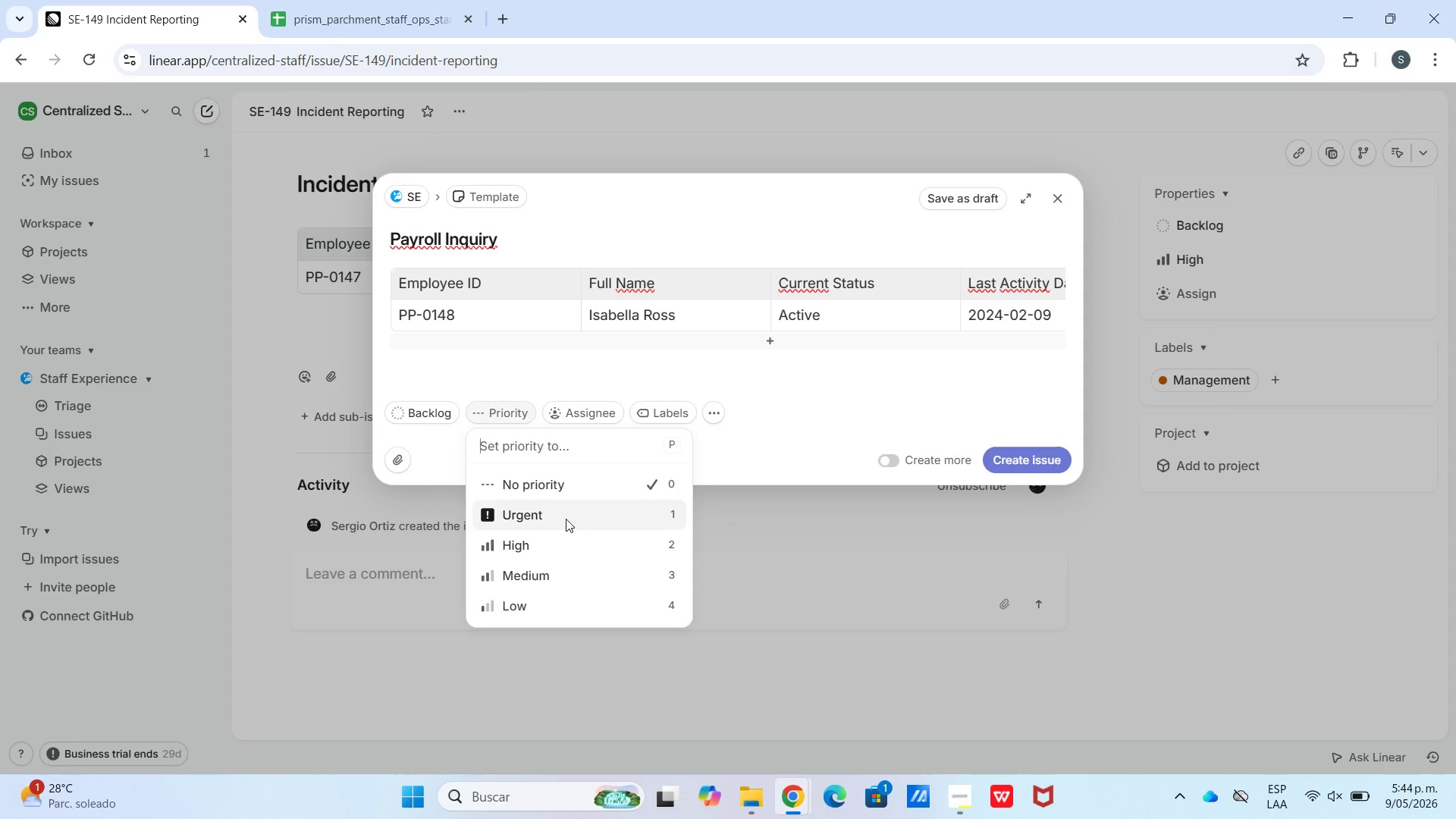 
double_click([657, 403])
 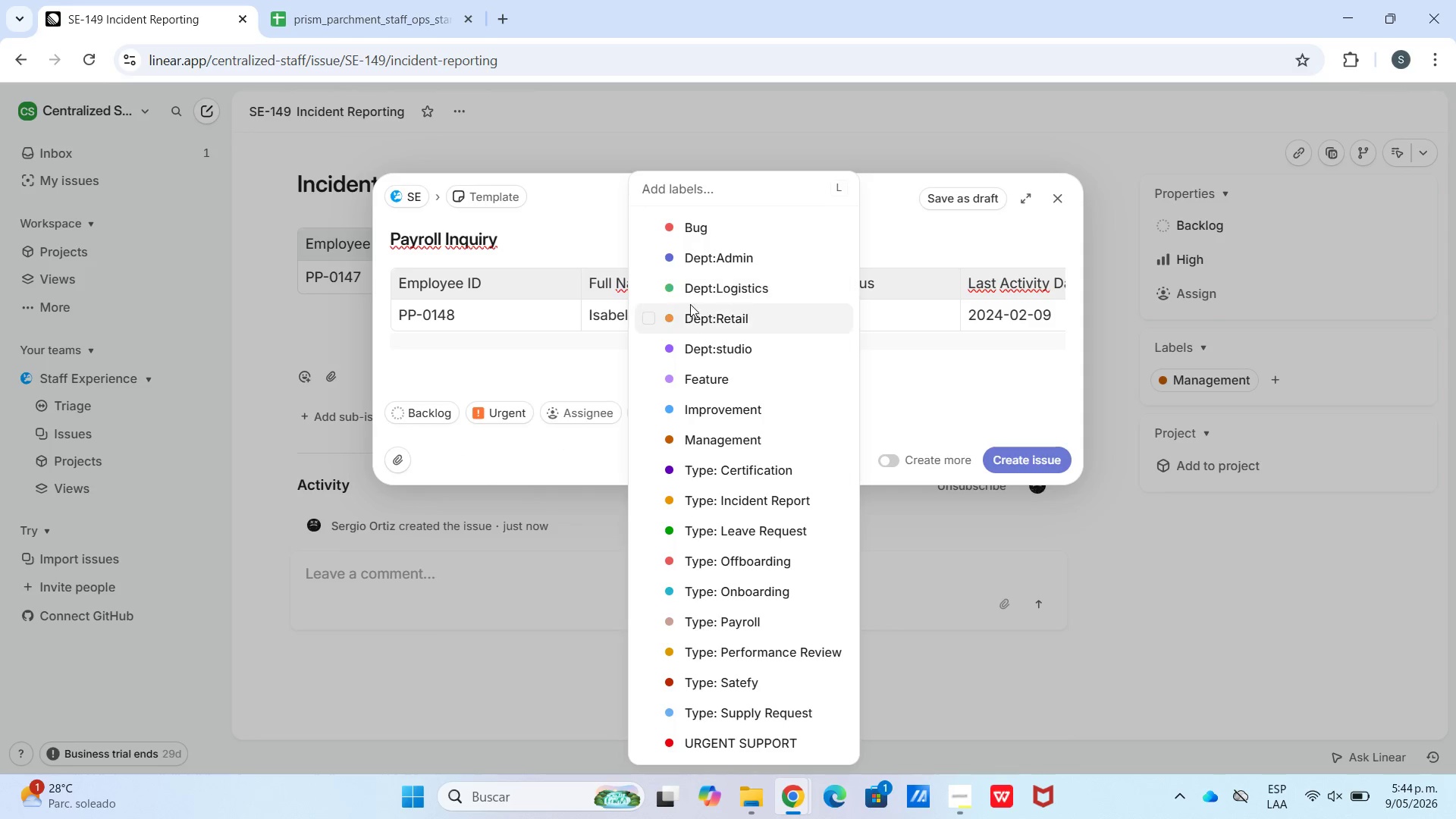 
left_click([686, 265])
 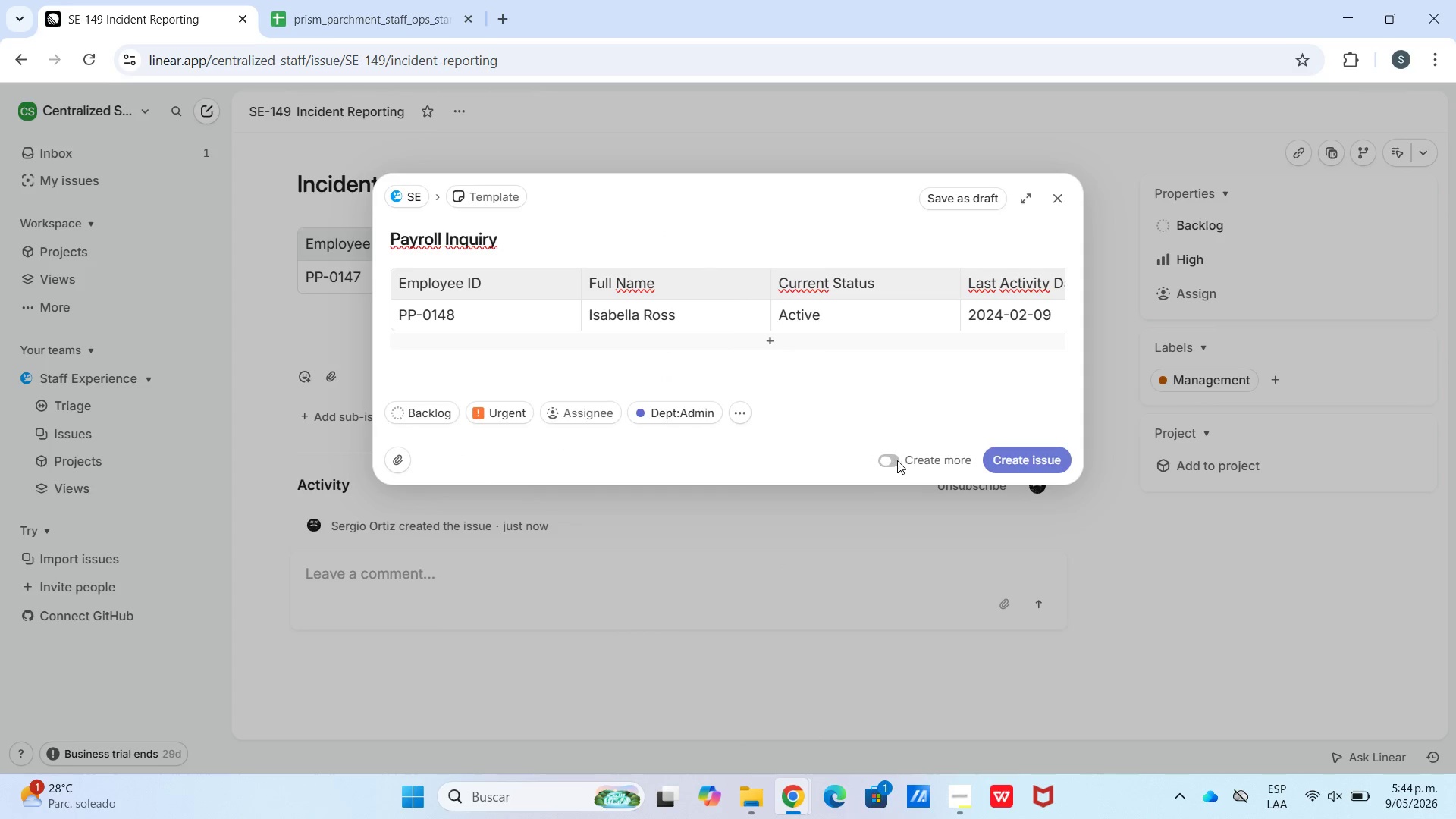 
double_click([1040, 462])
 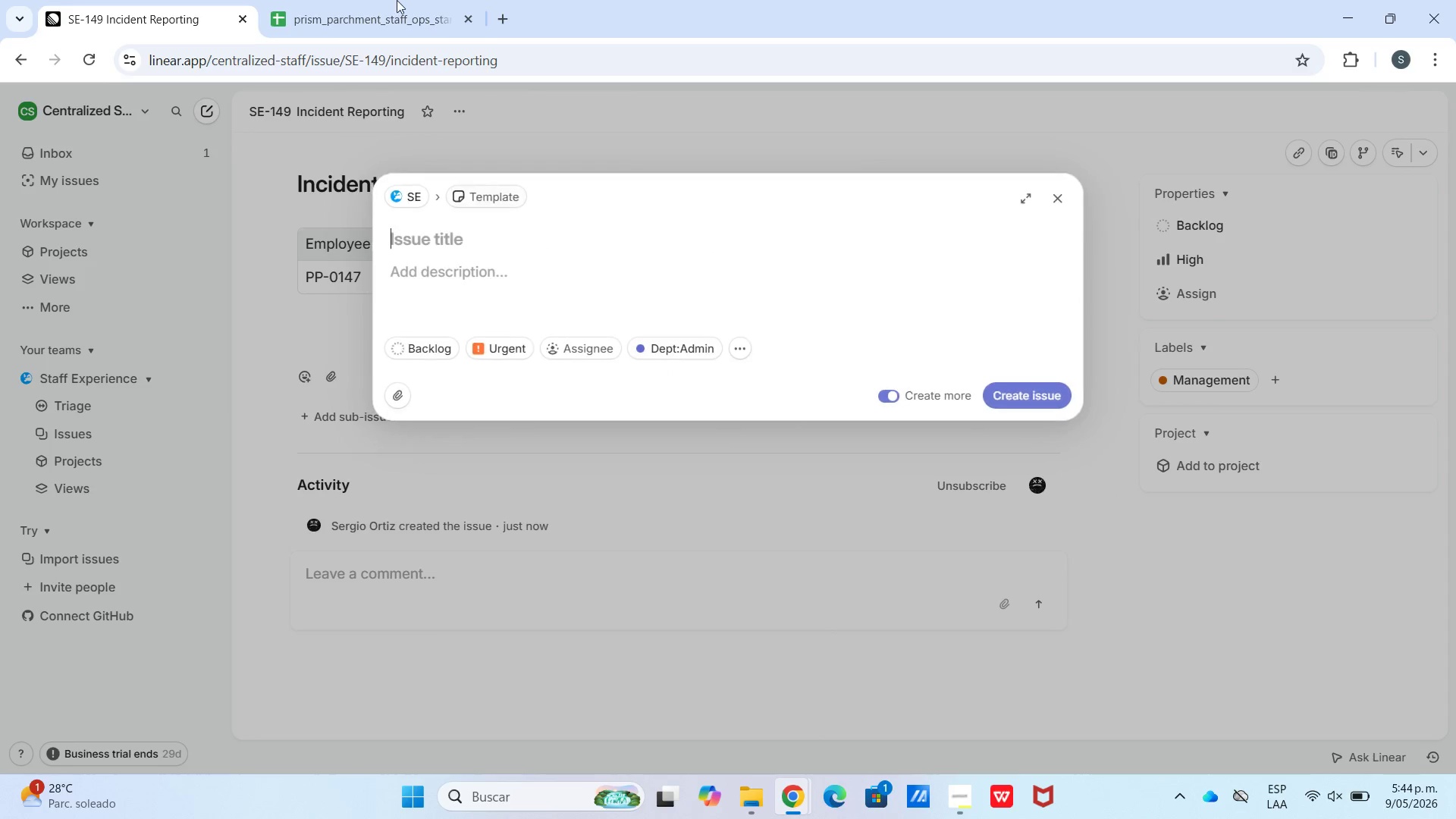 
left_click([384, 0])
 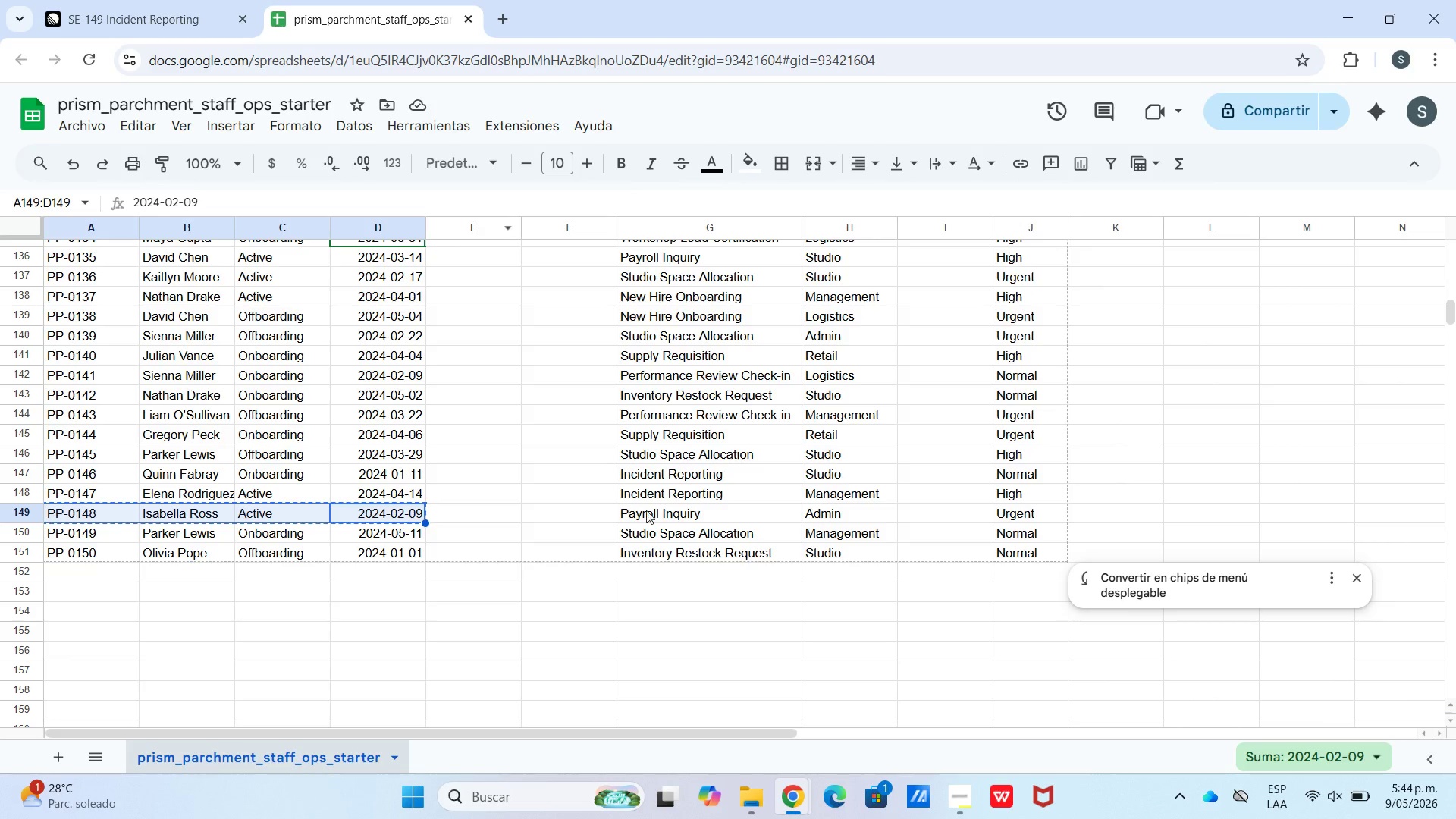 
left_click([664, 532])
 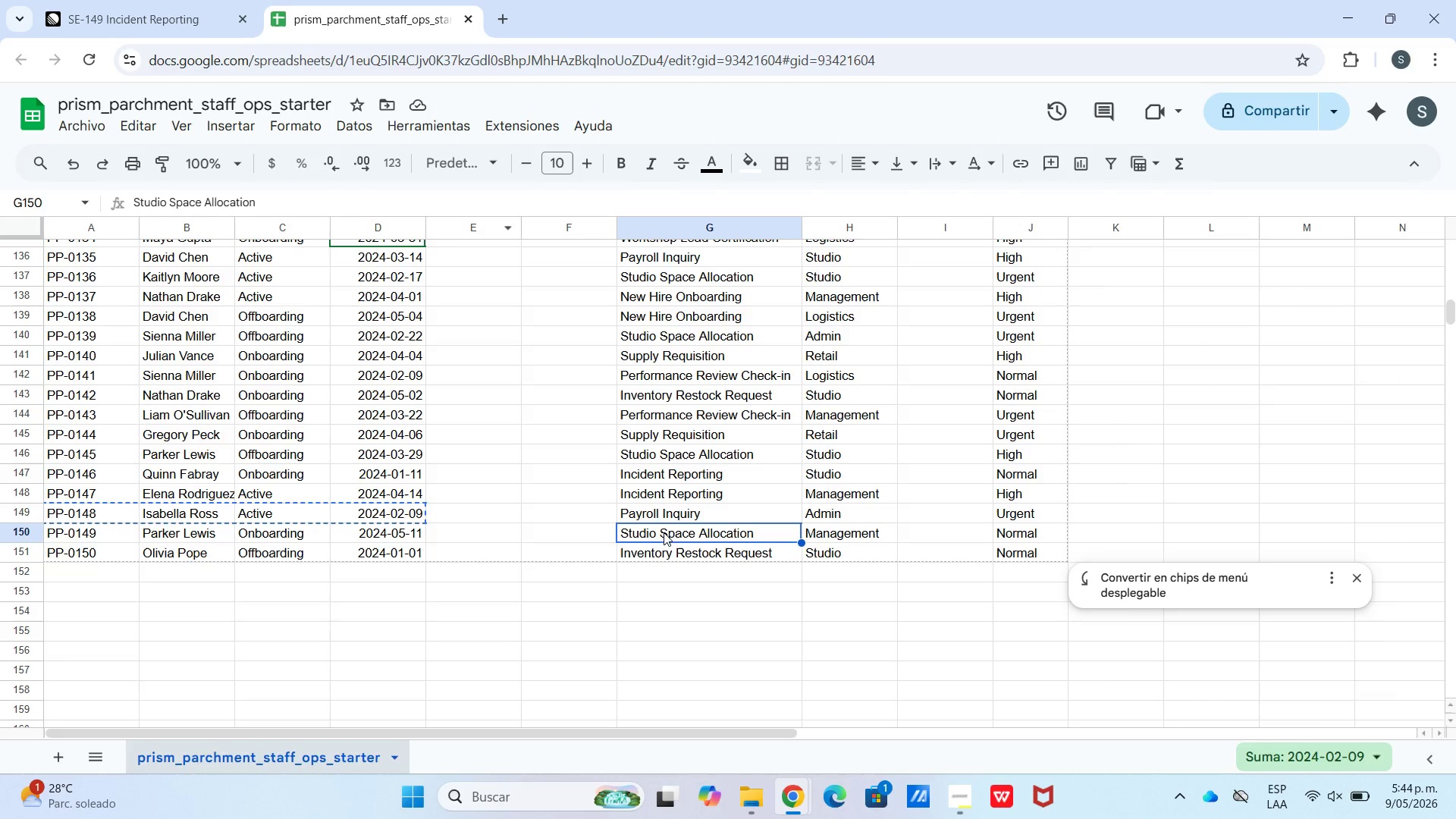 
key(Control+C)
 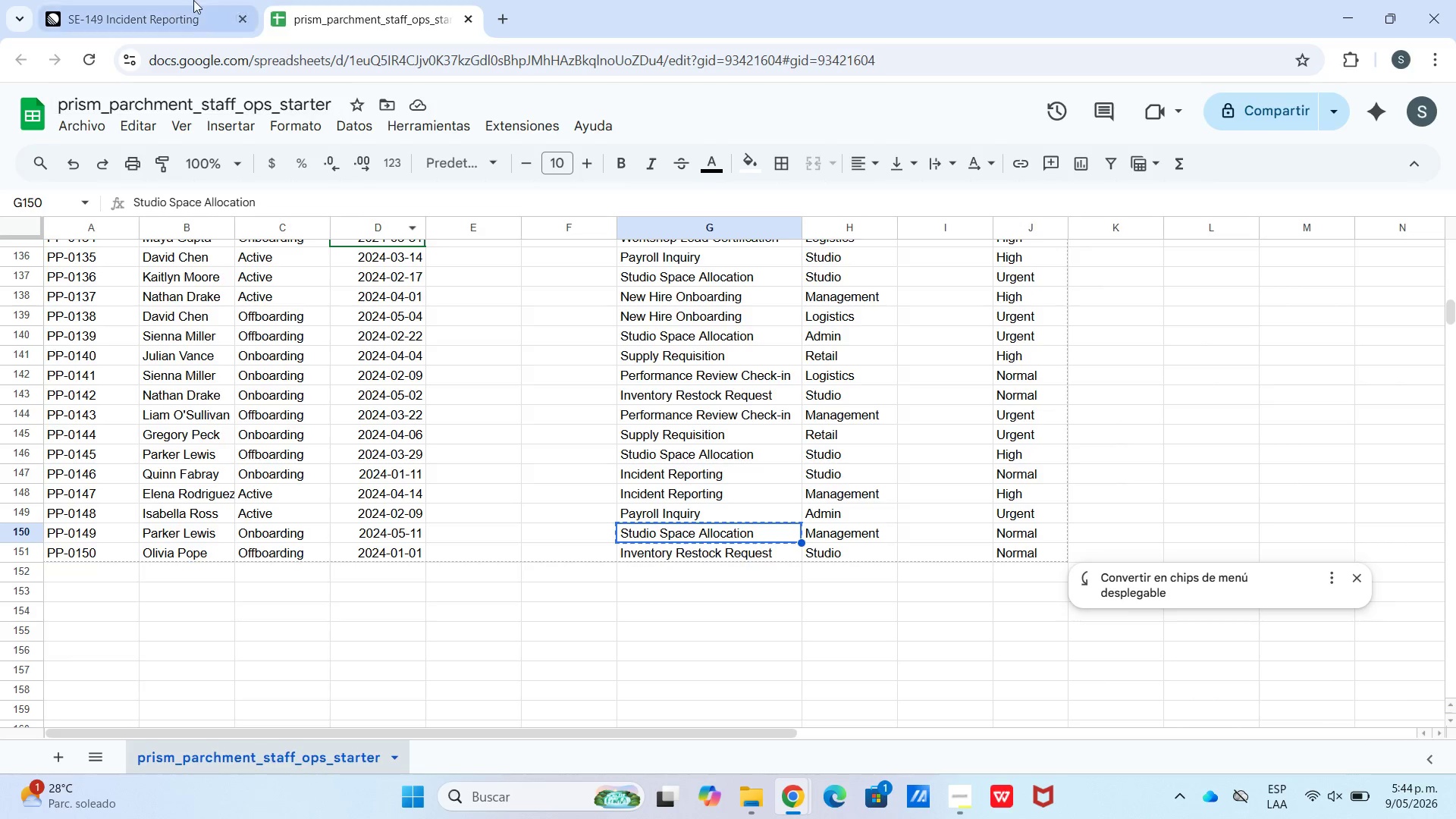 
left_click([191, 0])
 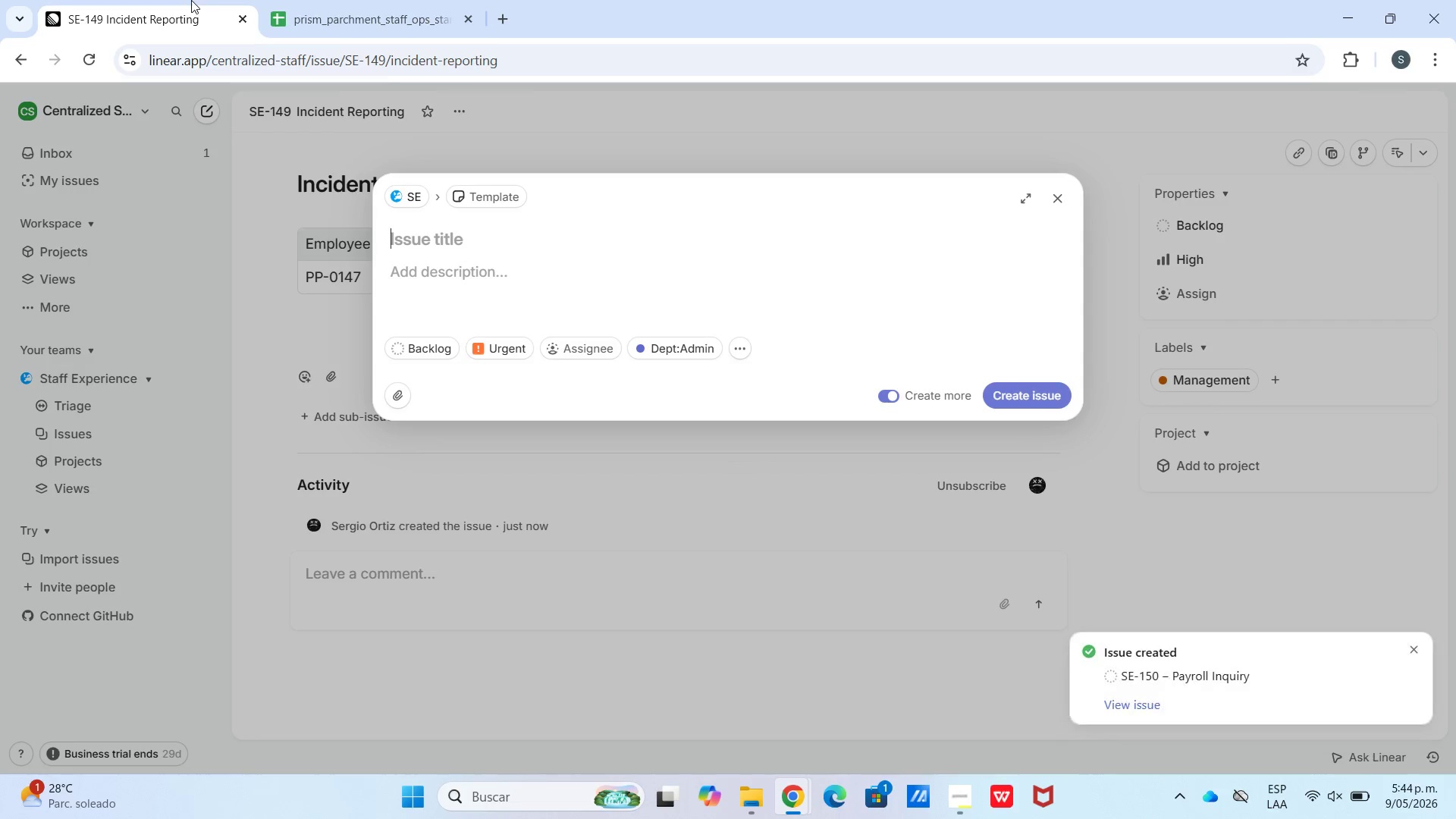 
key(Control+V)
 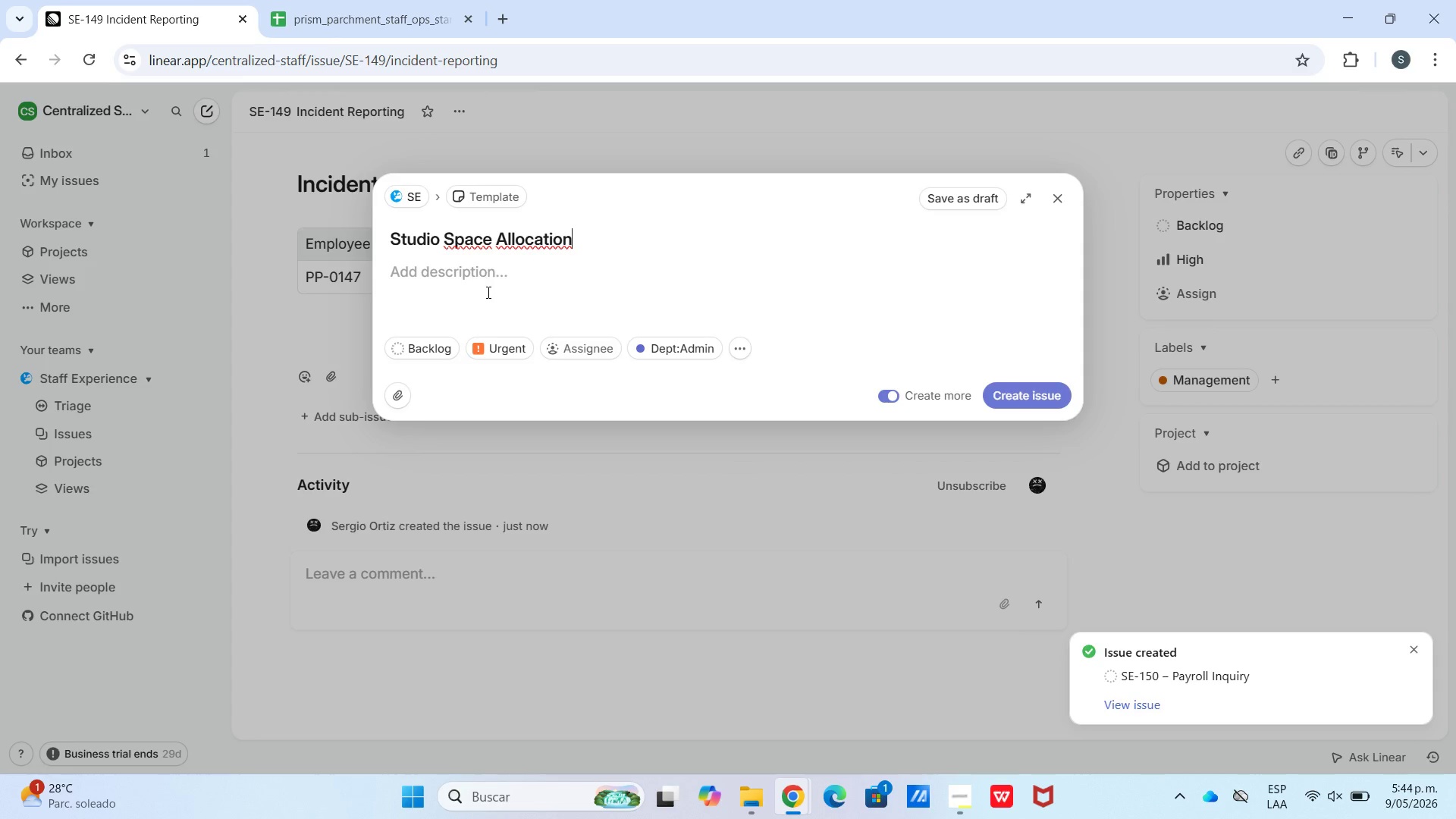 
left_click([487, 294])
 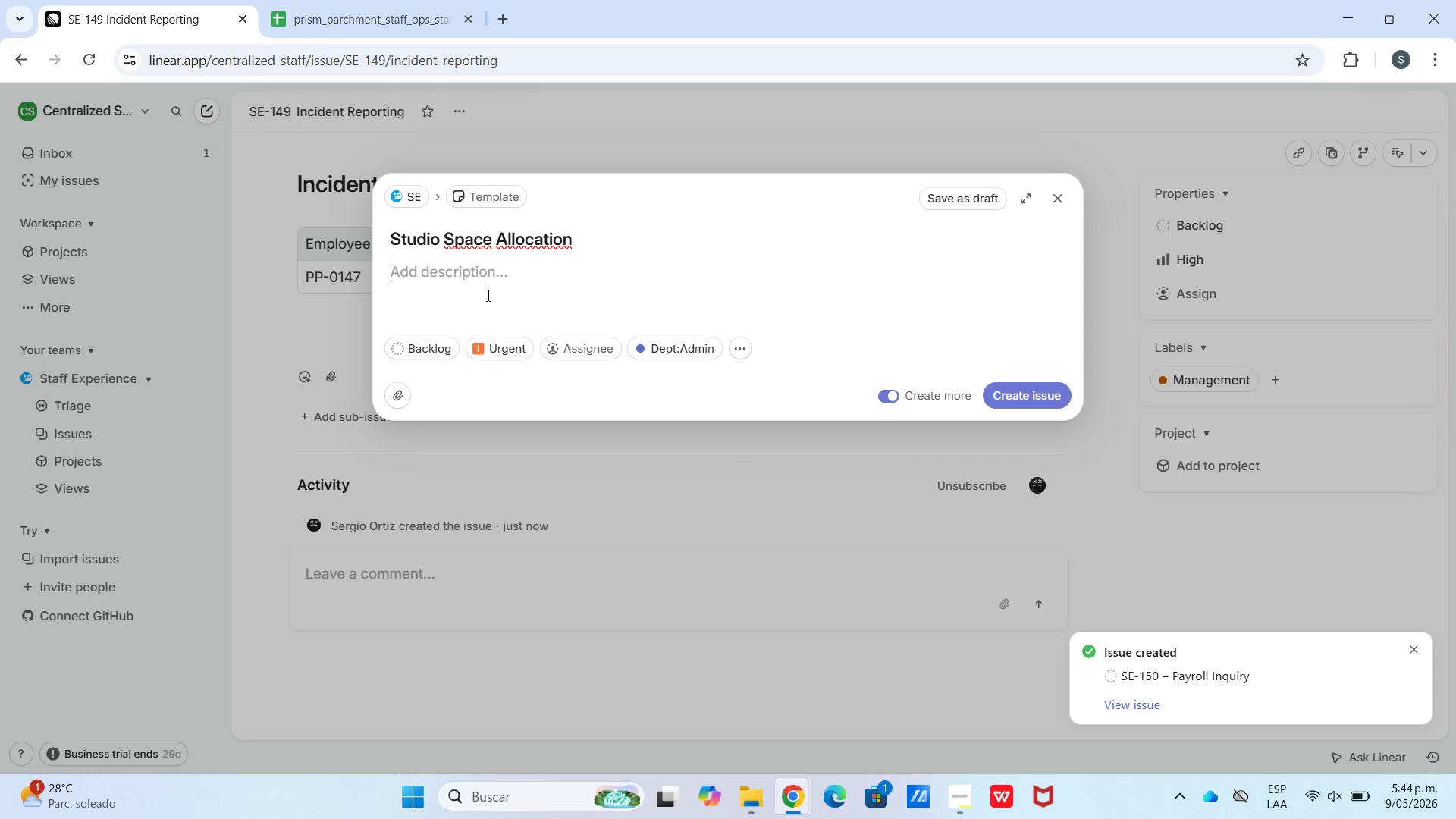 
key(Meta+V)
 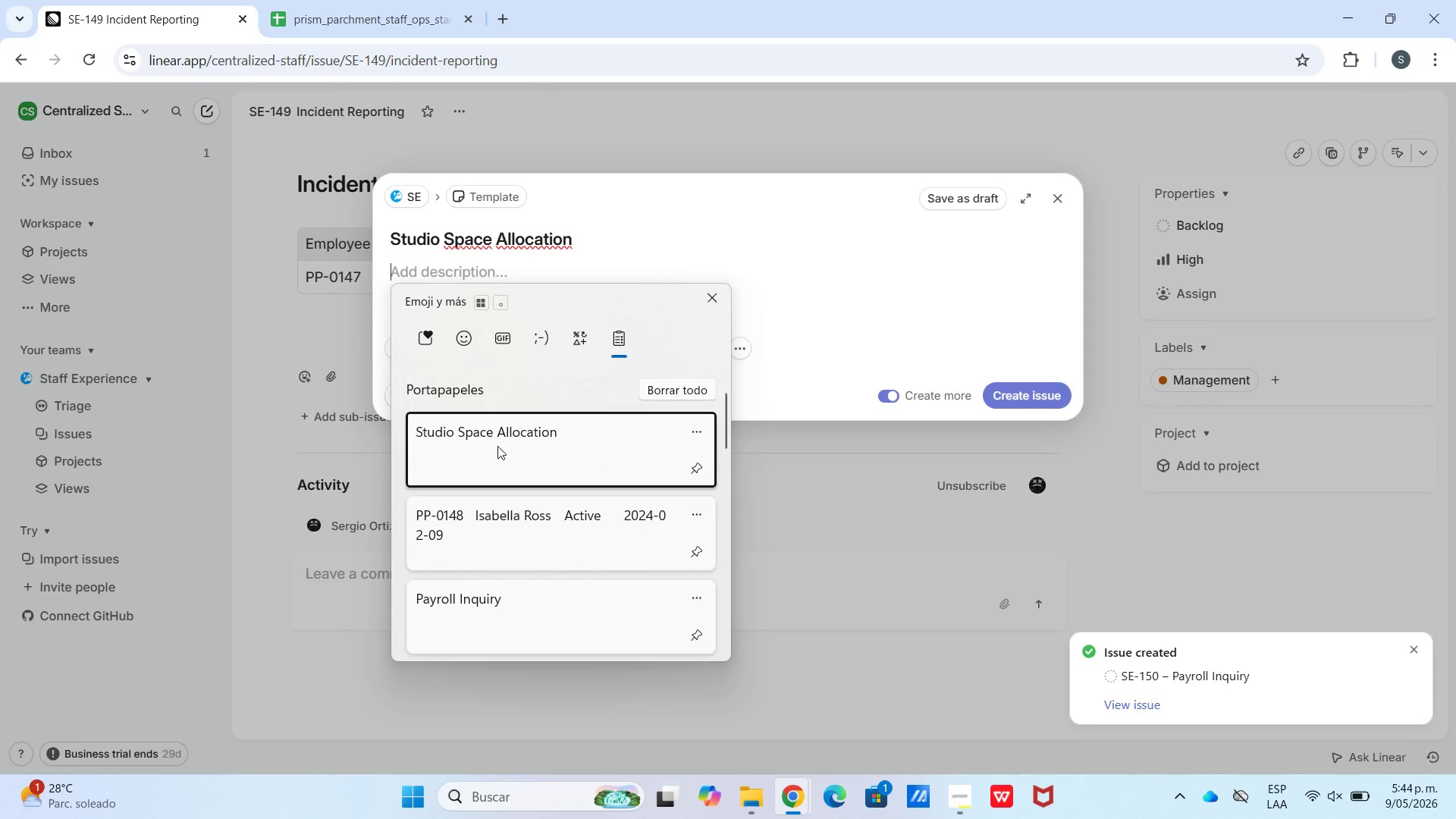 
scroll: coordinate [536, 583], scroll_direction: down, amount: 28.0
 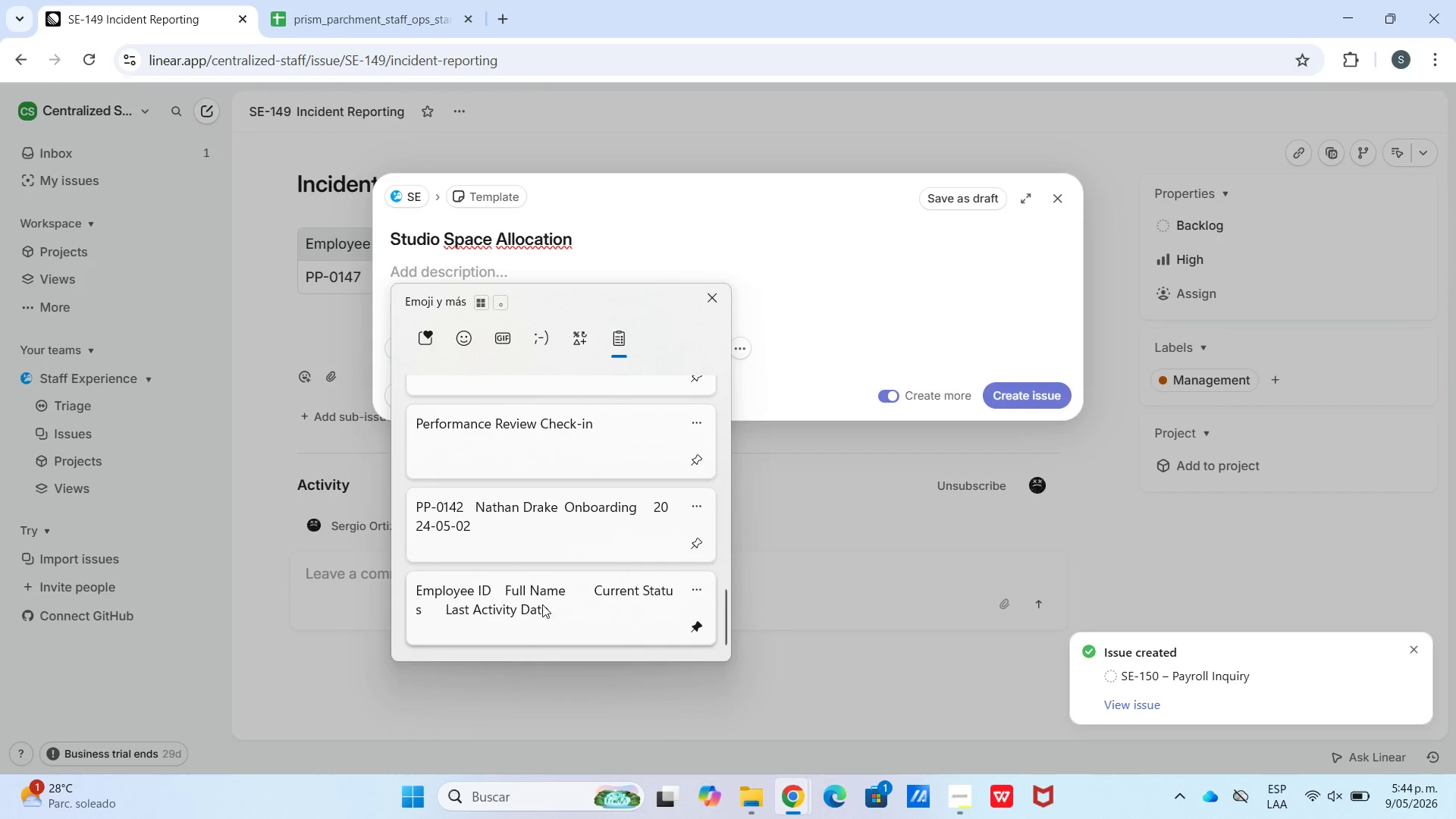 
key(Control+ControlLeft)
 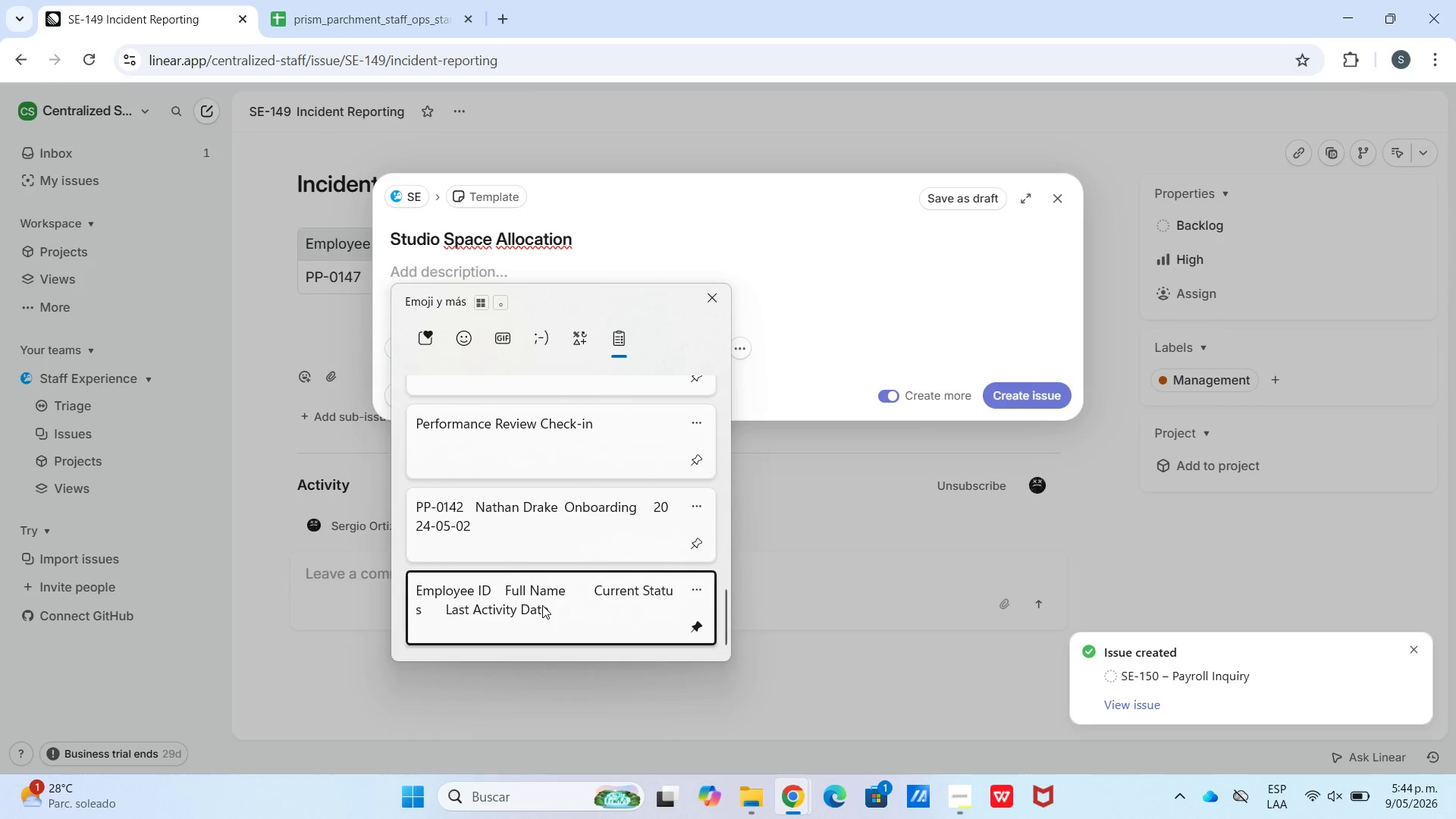 
key(Control+V)
 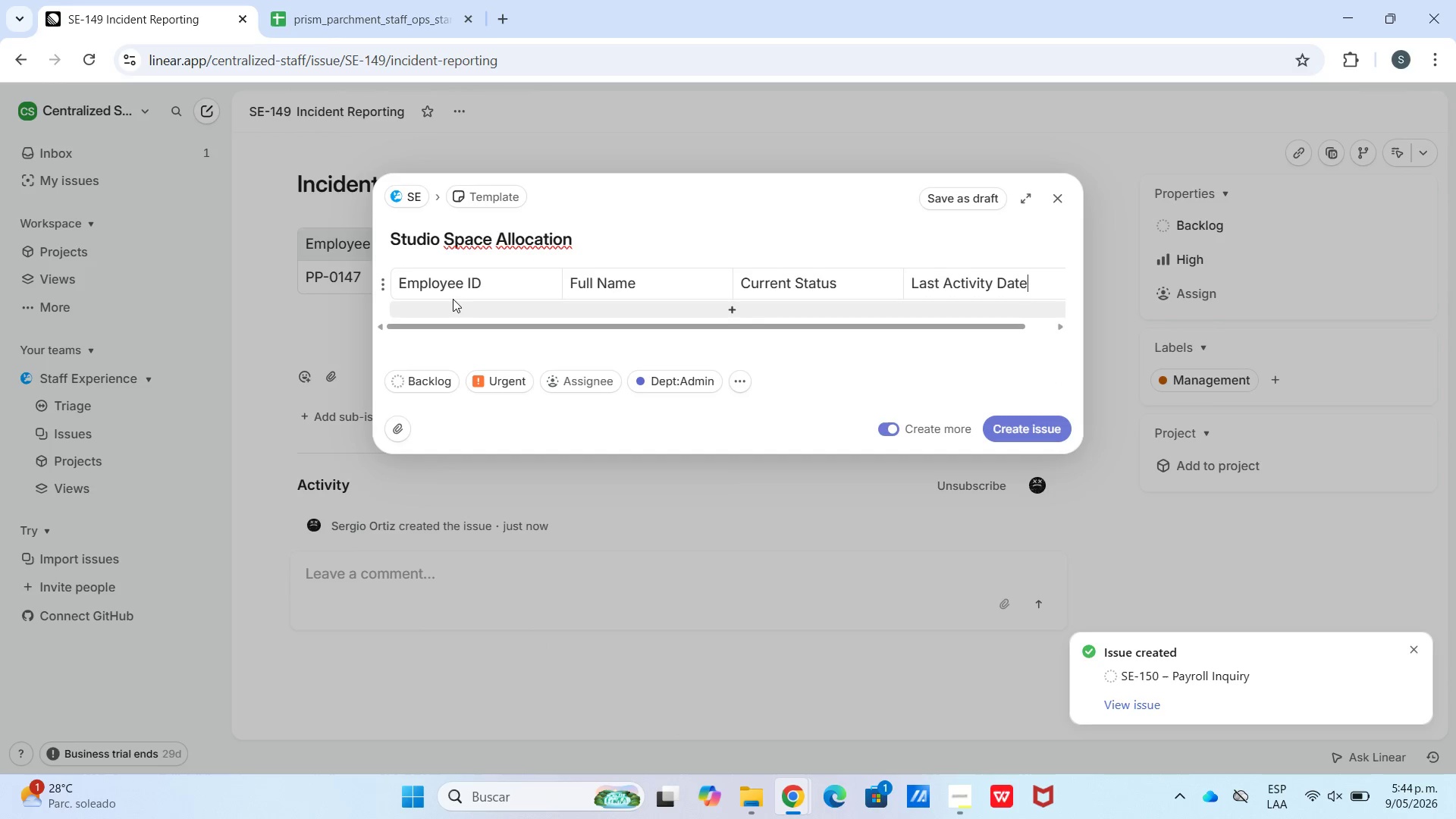 
left_click([453, 299])
 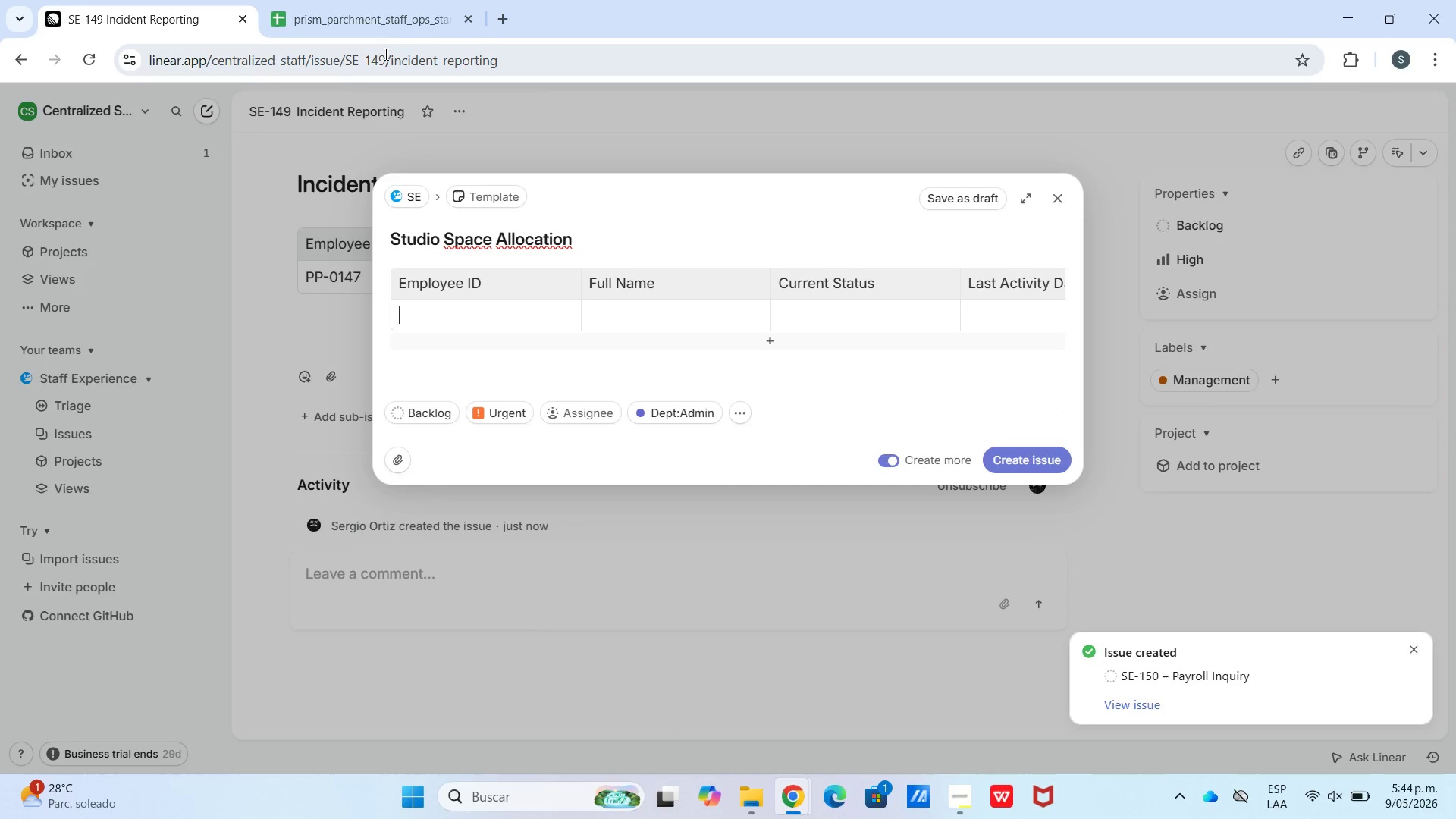 
left_click([381, 19])
 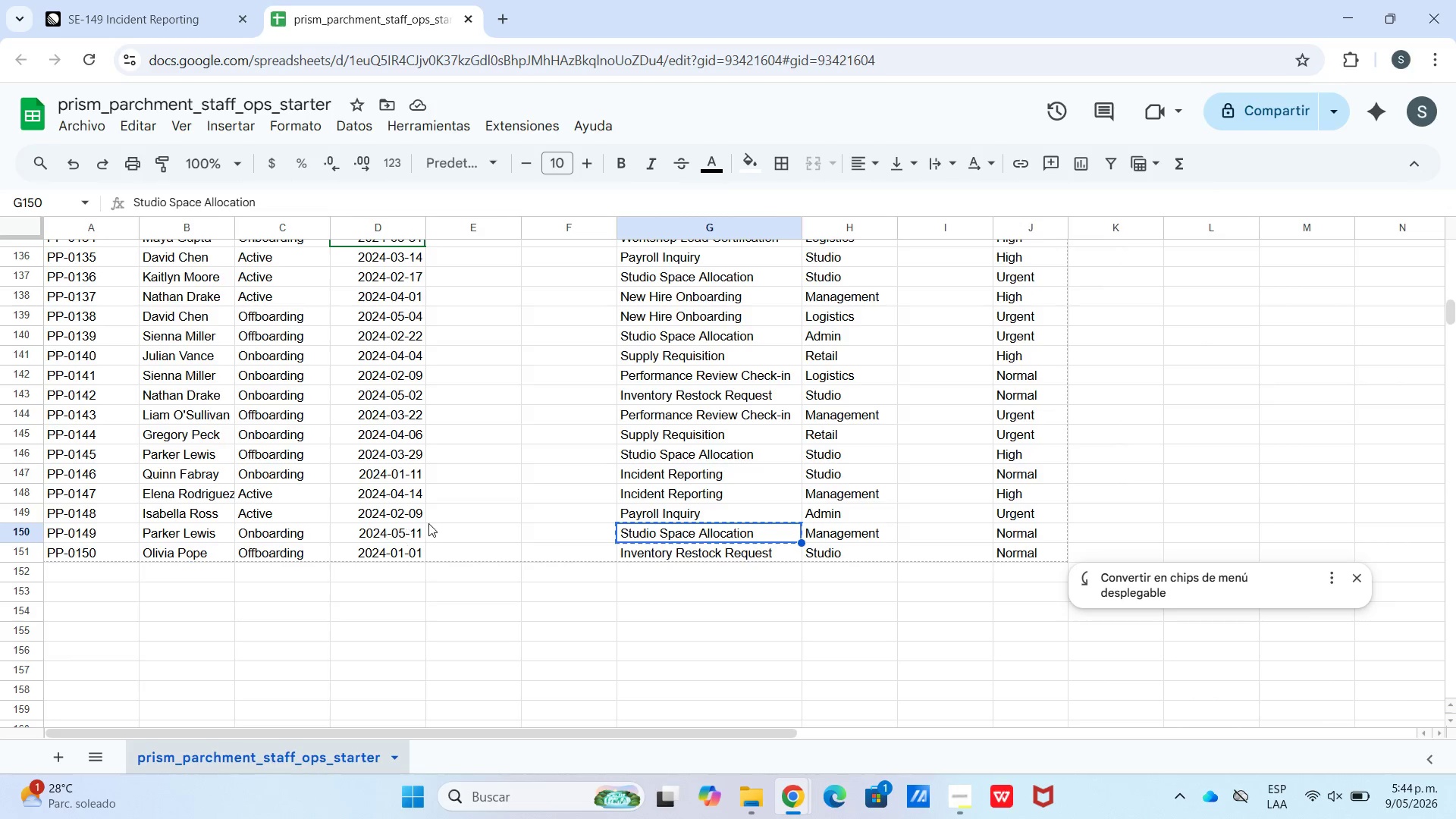 
left_click_drag(start_coordinate=[416, 536], to_coordinate=[115, 525])
 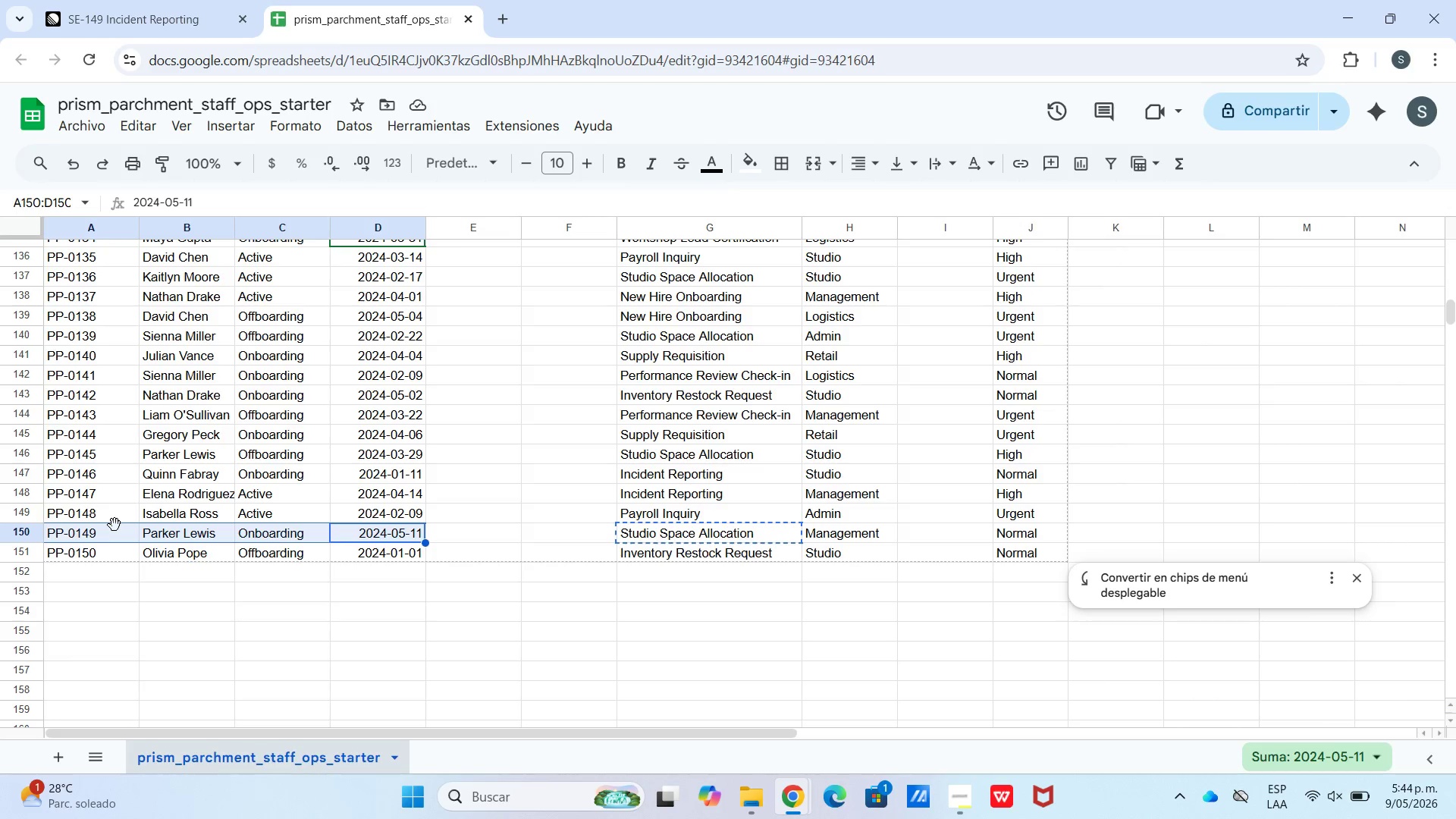 
key(Control+C)
 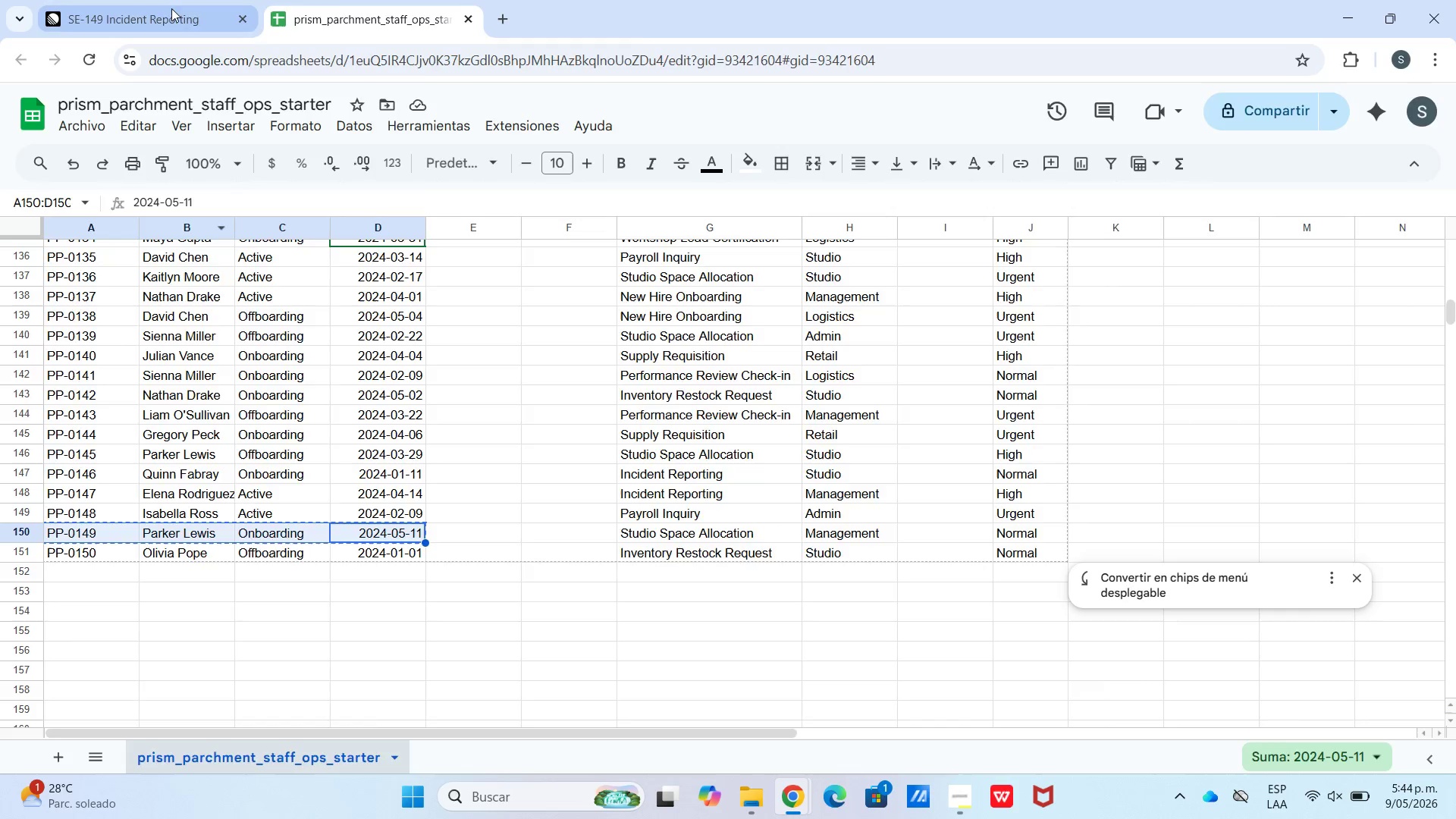 
left_click([171, 0])
 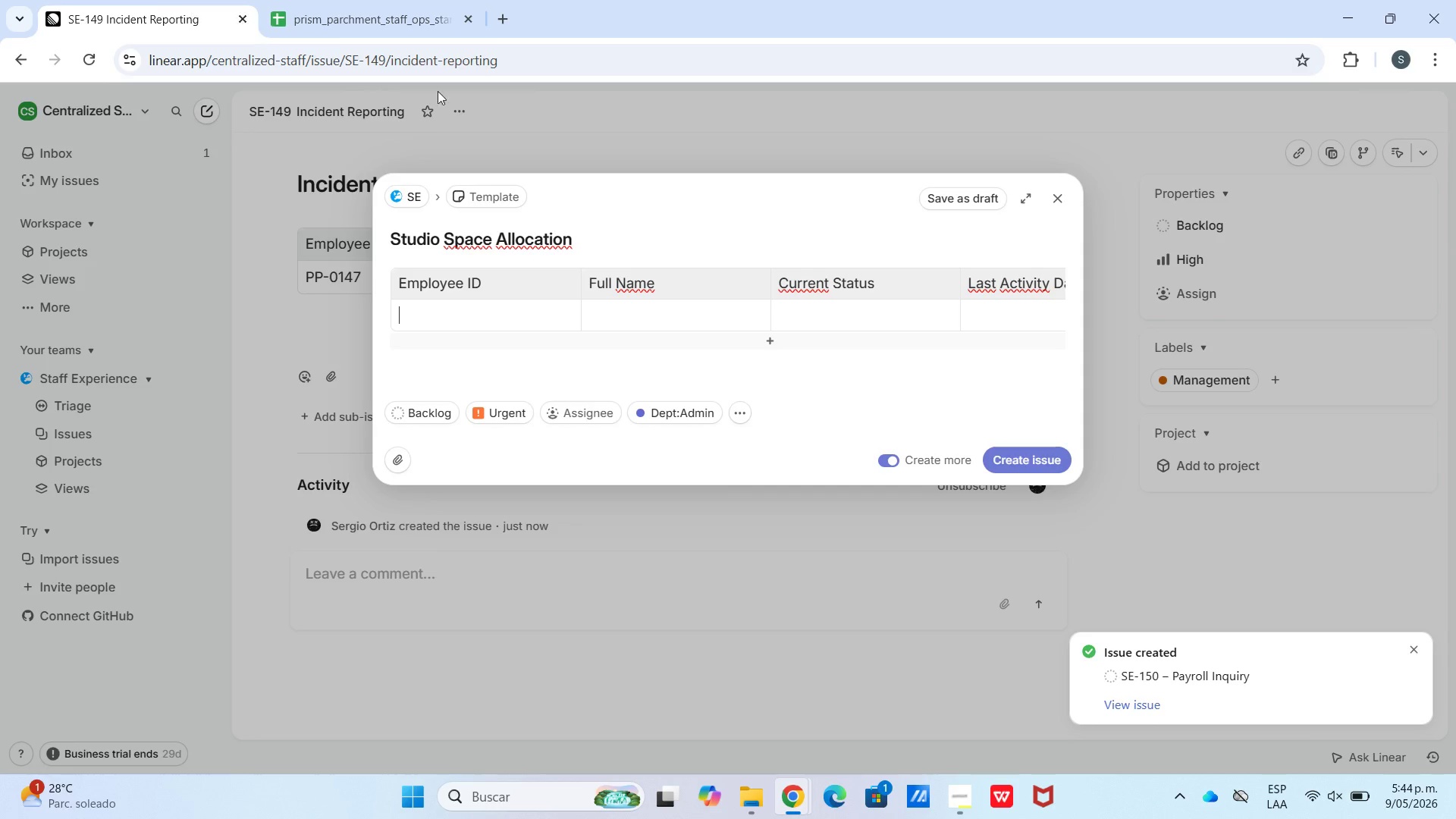 
key(Control+V)
 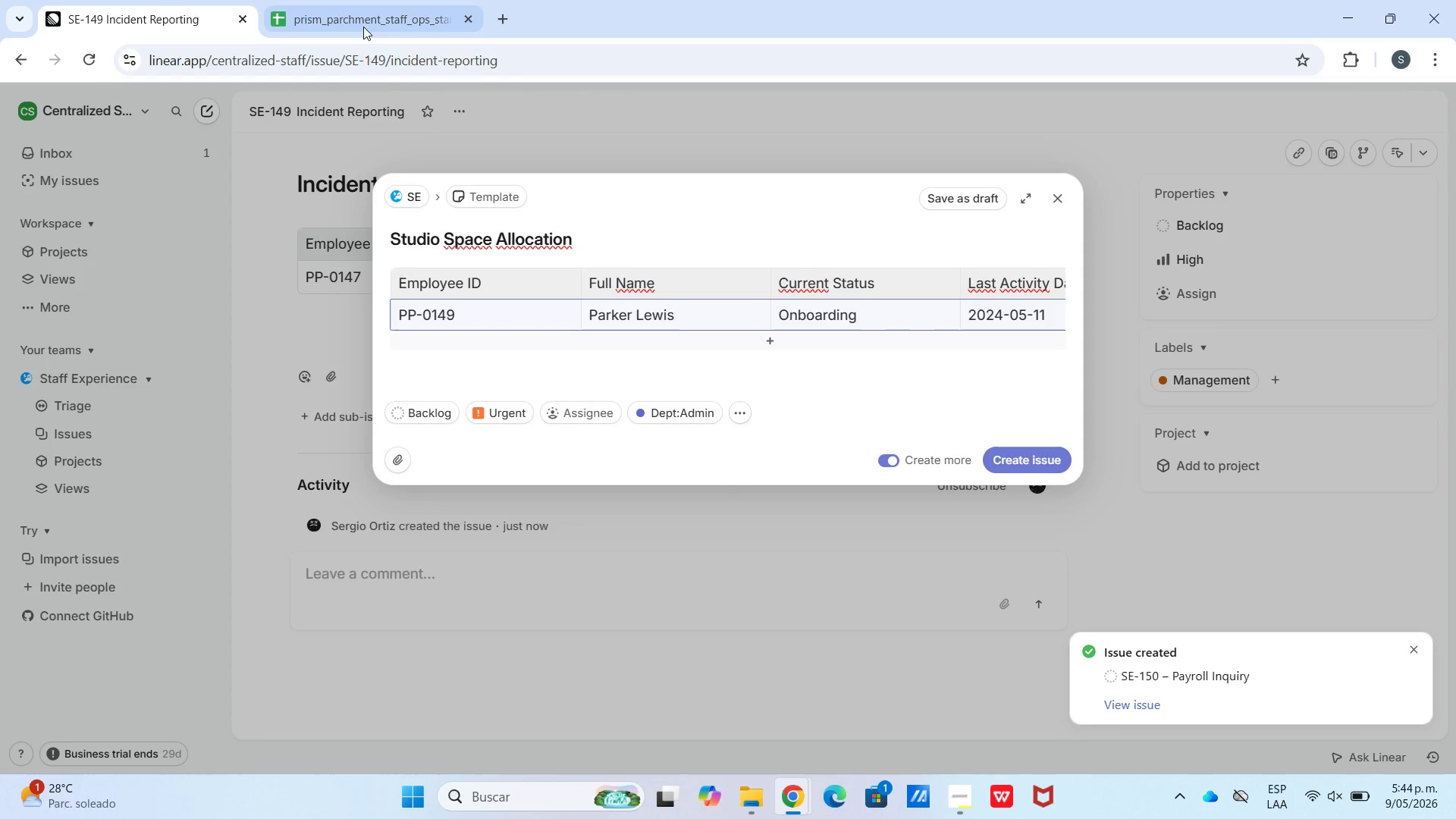 
left_click([359, 15])
 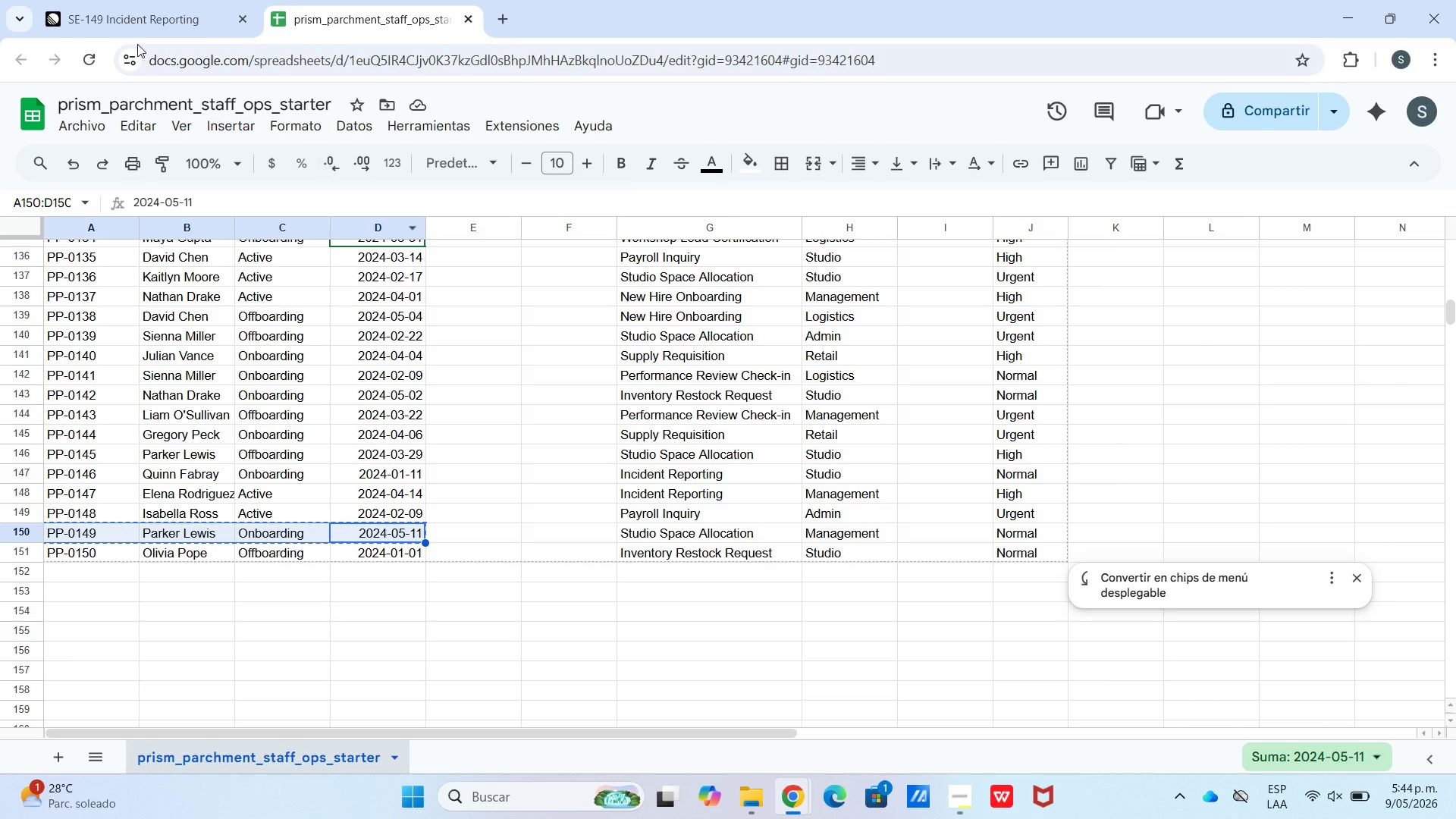 
left_click([113, 0])
 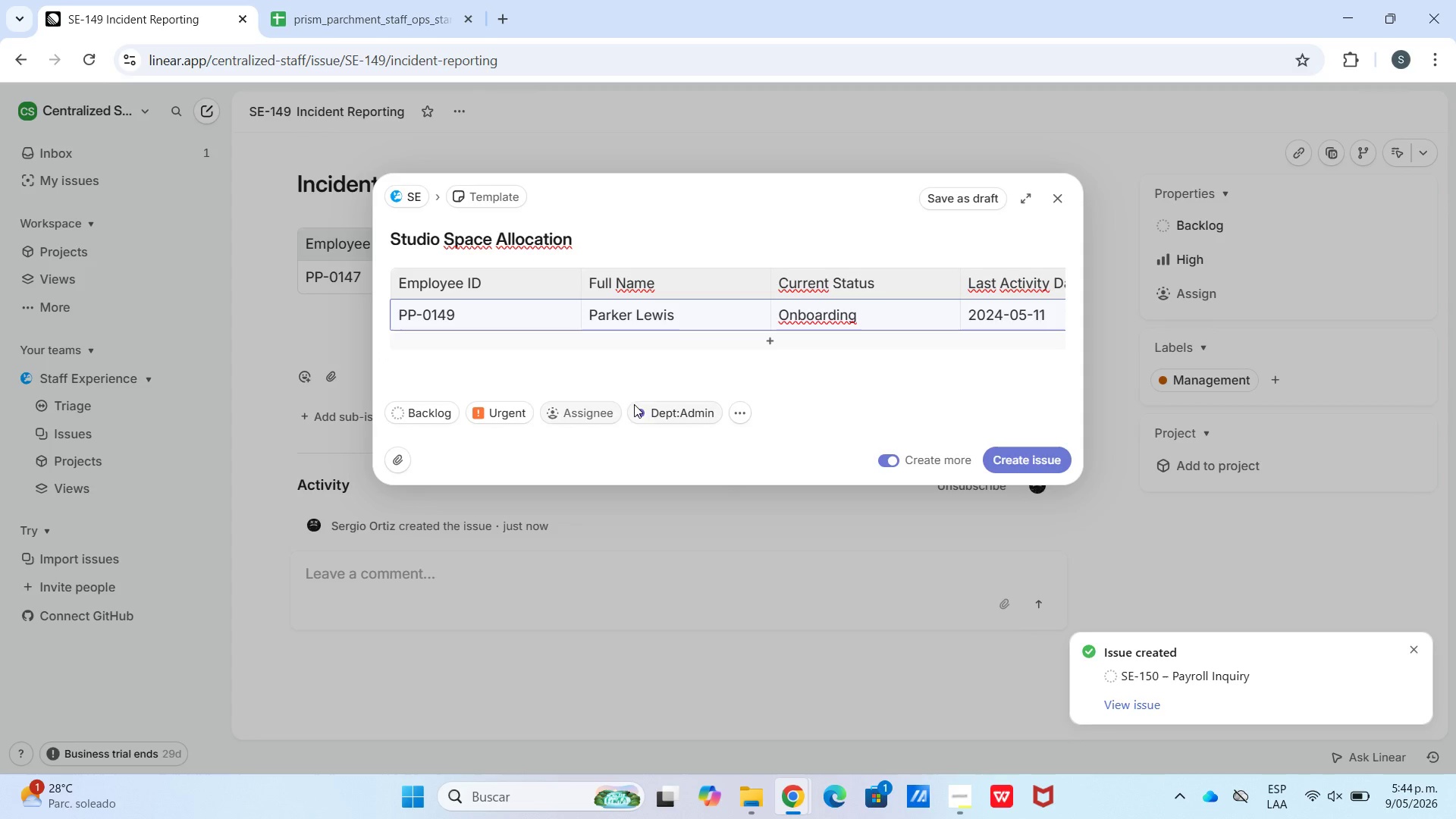 
left_click([655, 412])
 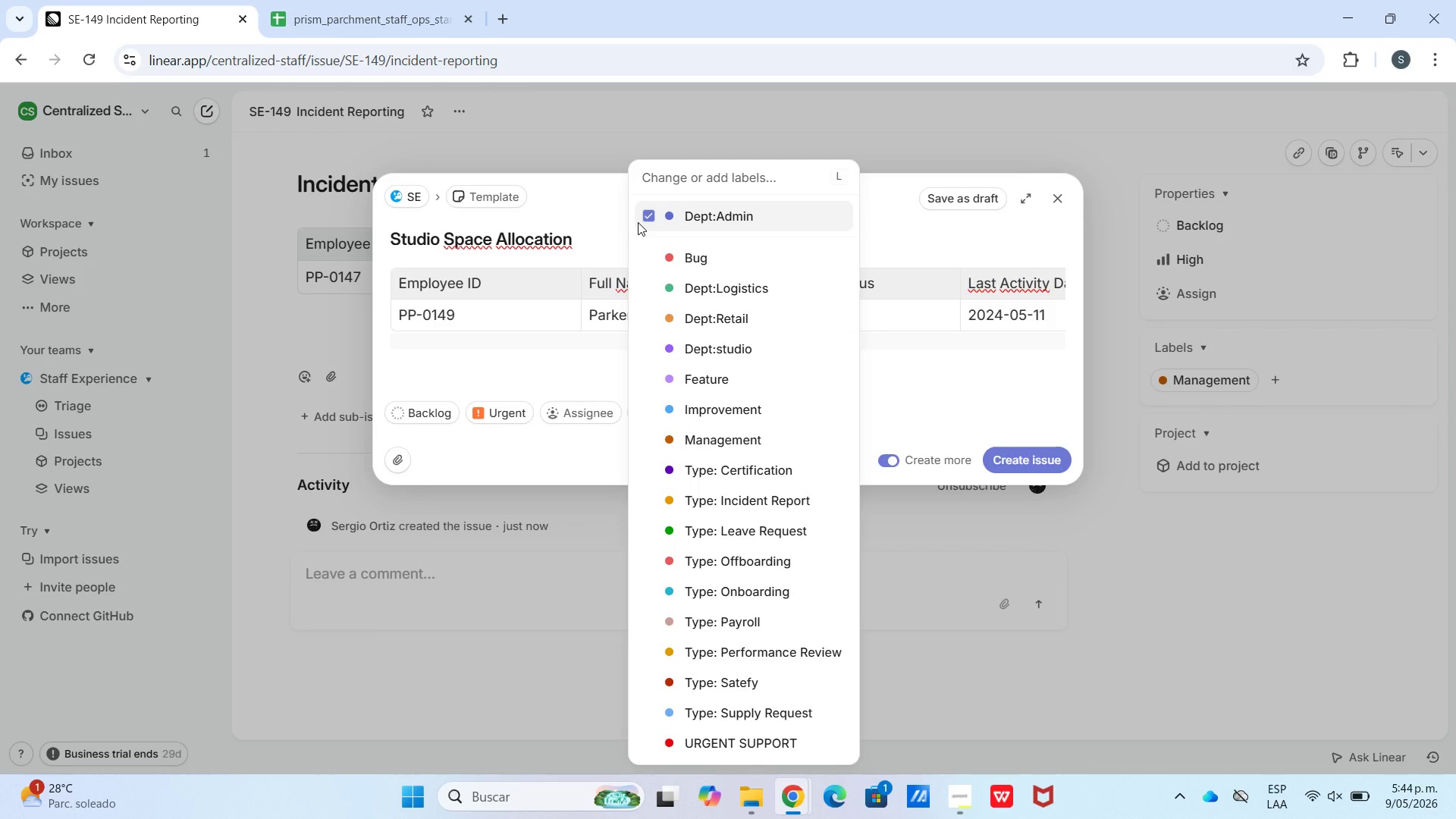 
left_click([638, 222])
 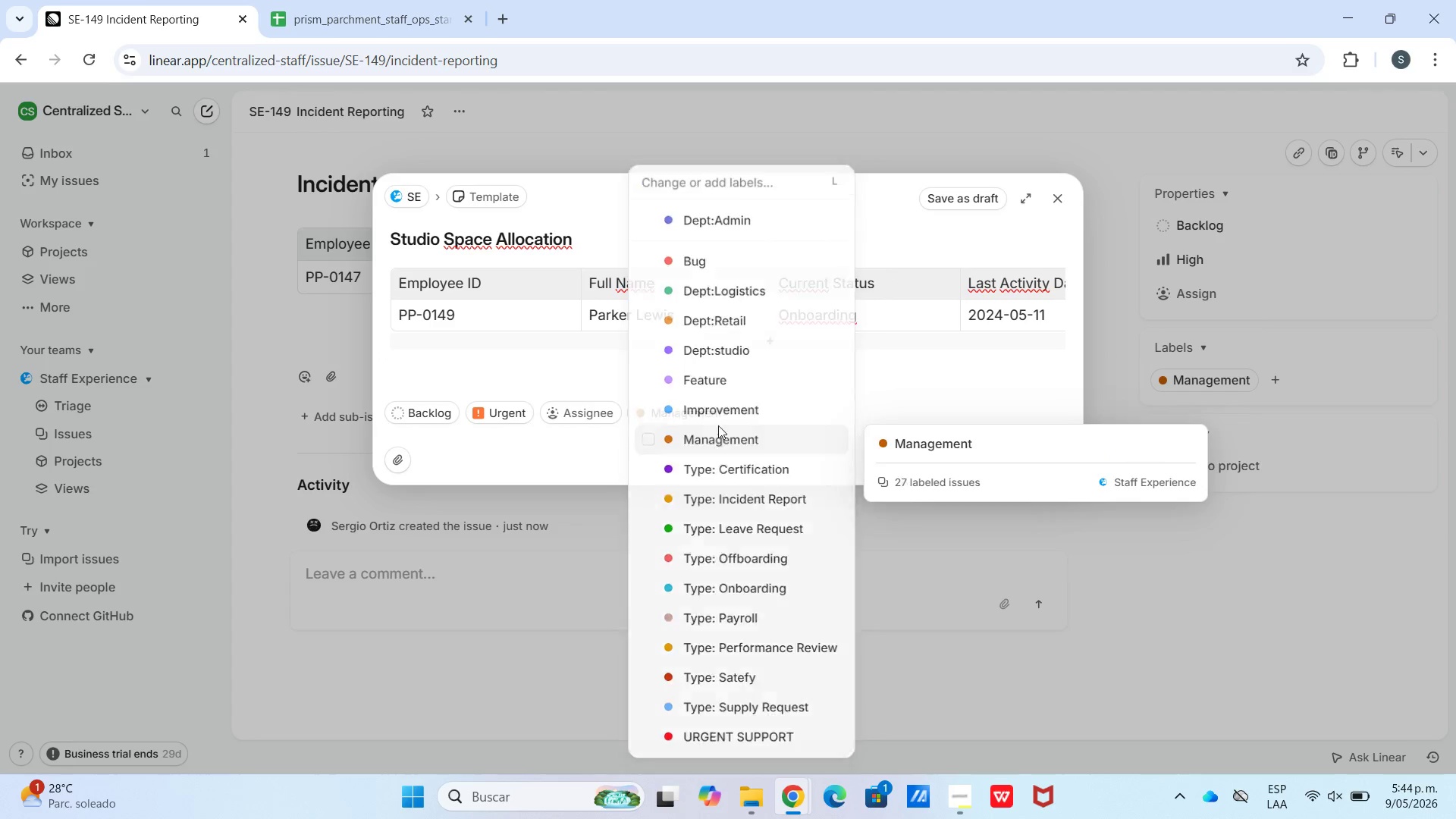 
left_click([500, 416])
 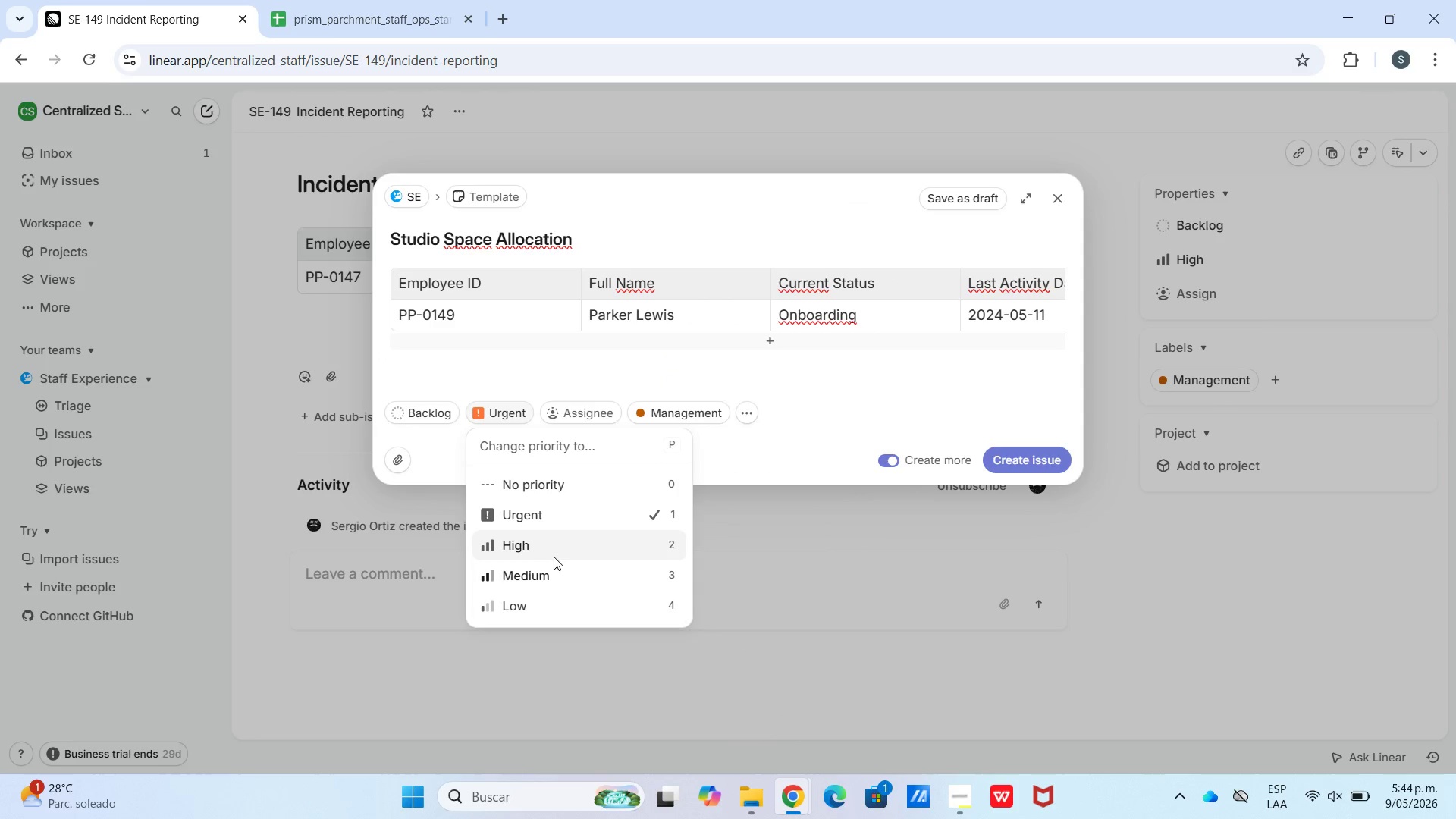 
left_click([554, 554])
 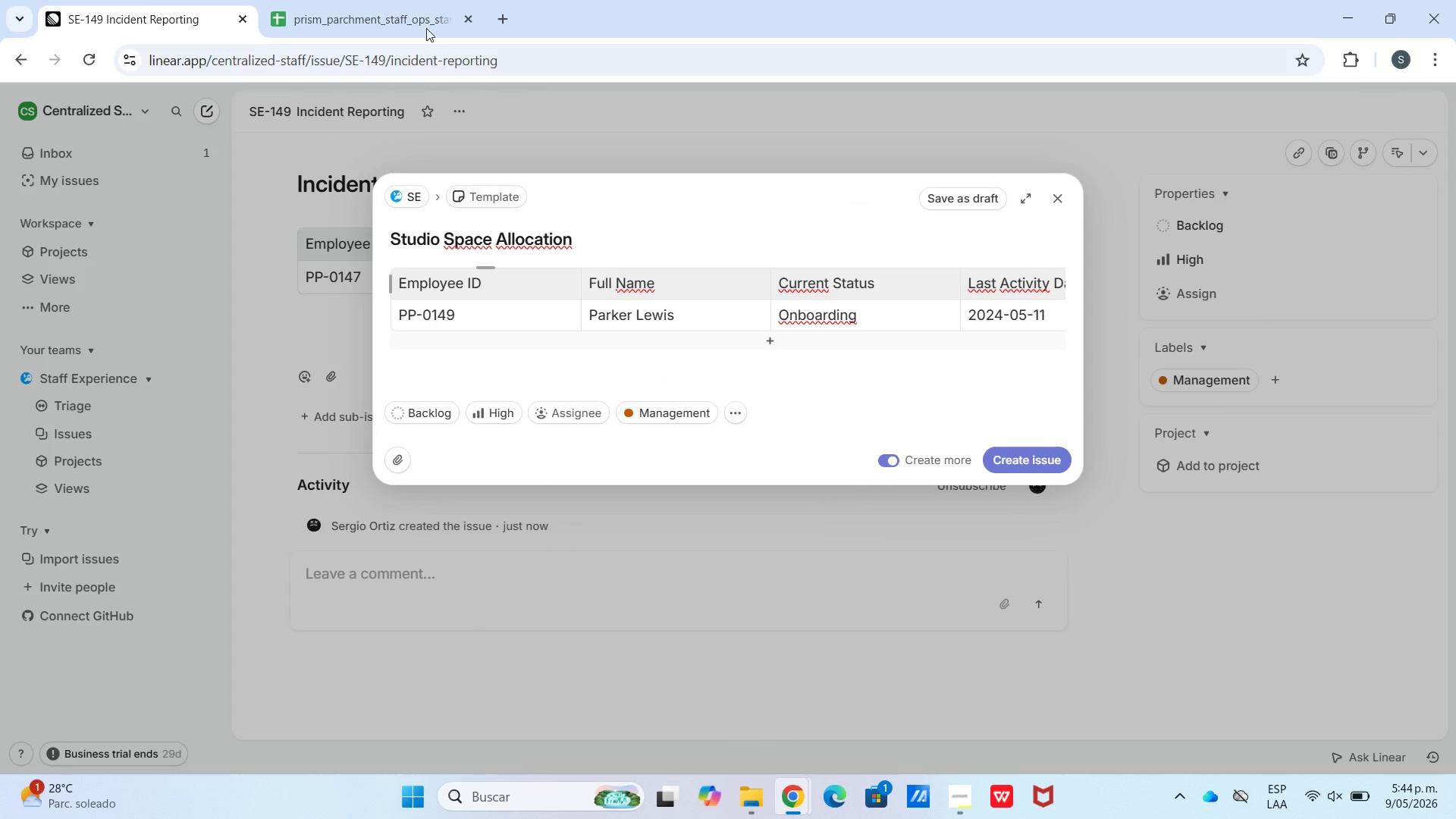 
left_click_drag(start_coordinate=[419, 14], to_coordinate=[420, 24])
 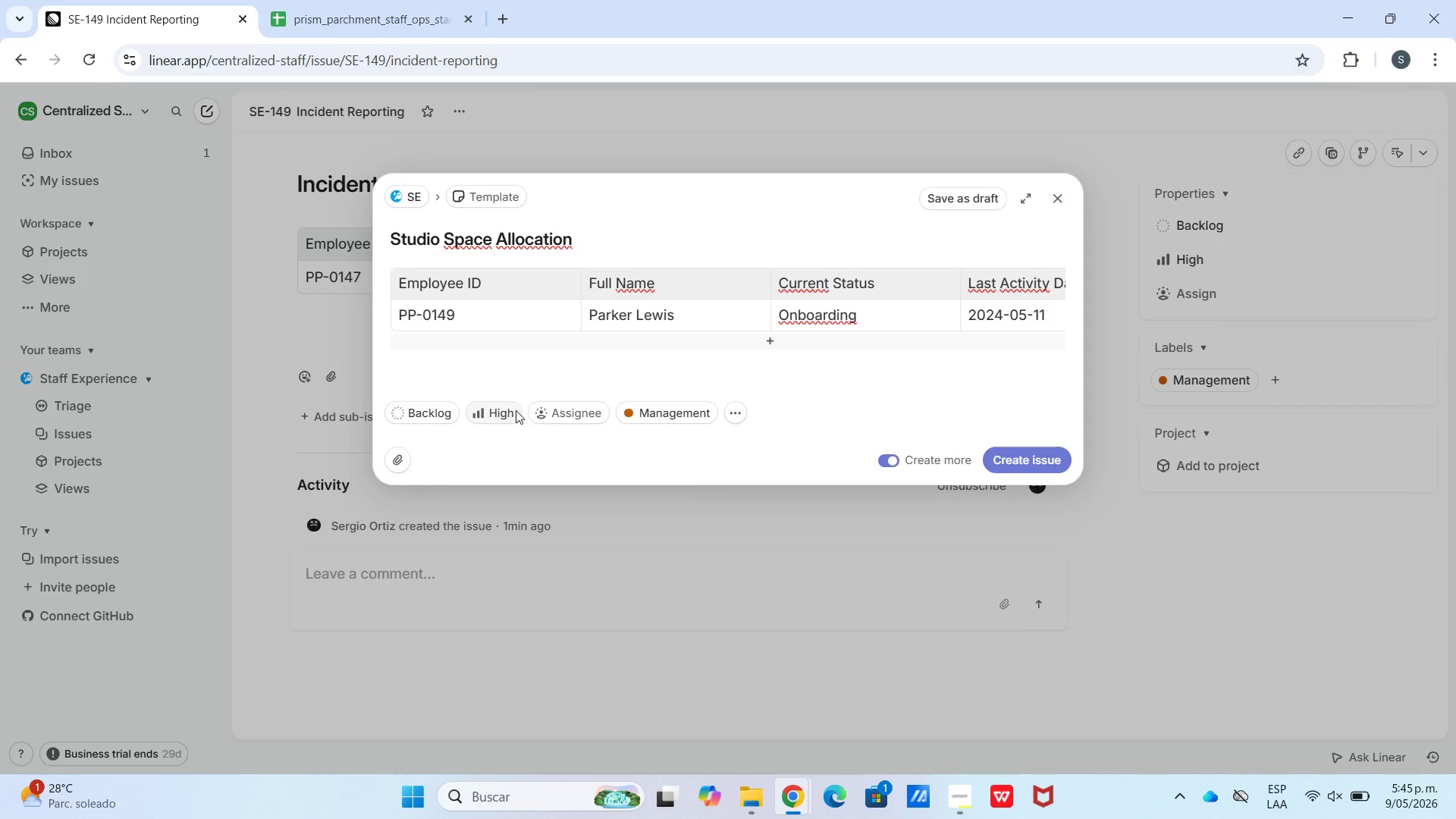 
left_click_drag(start_coordinate=[544, 567], to_coordinate=[549, 561])
 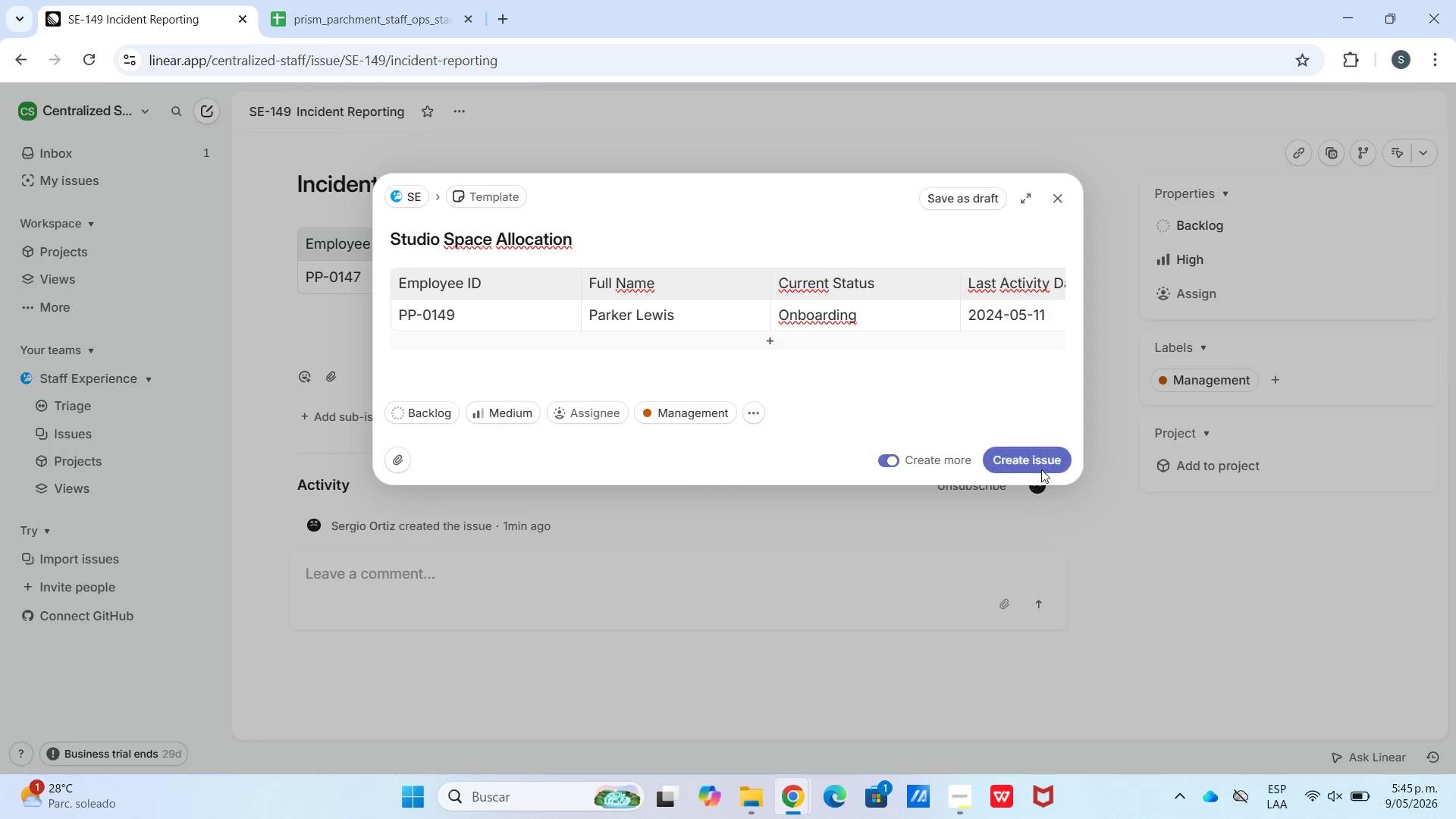 
left_click([1042, 469])
 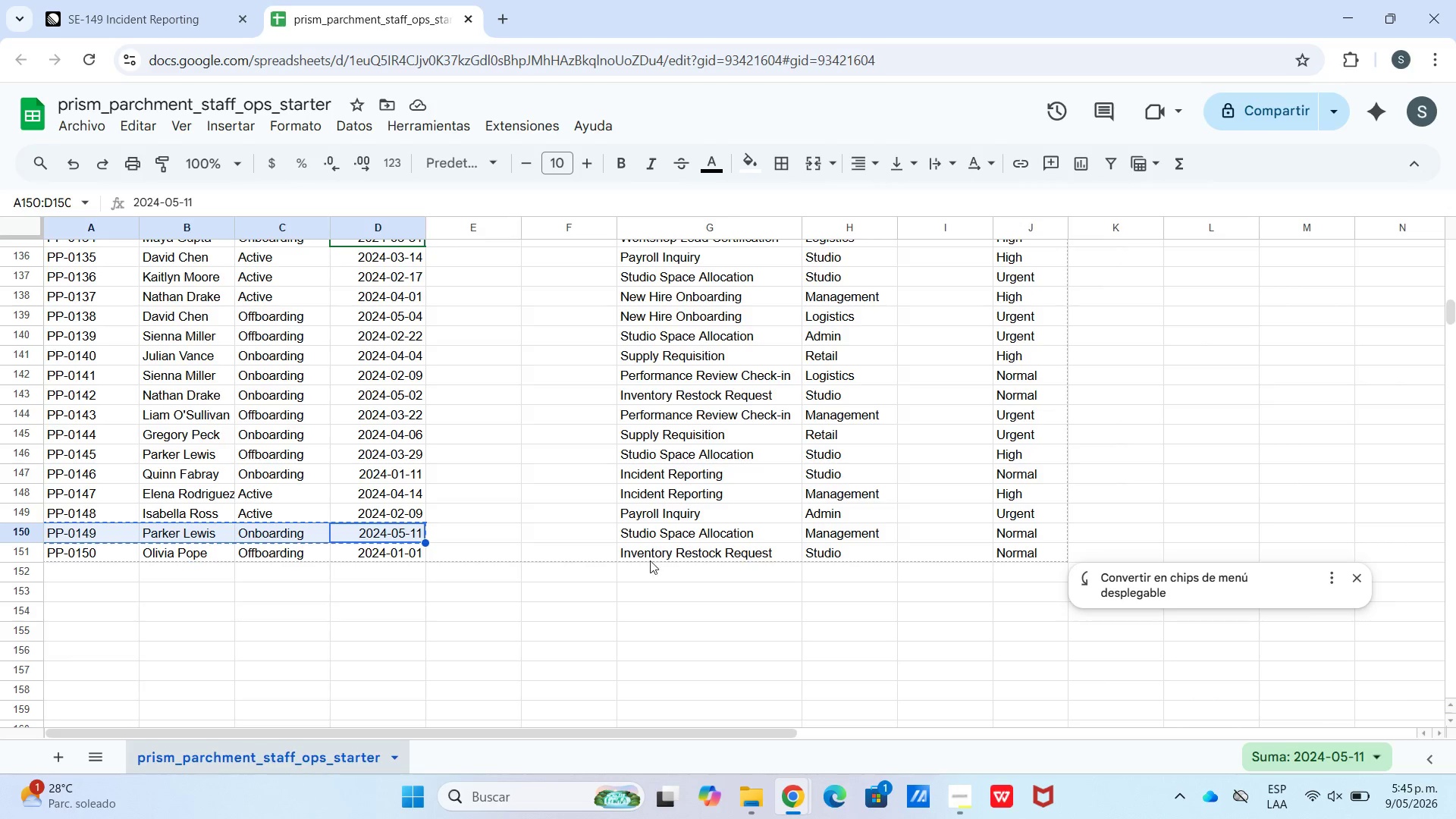 
double_click([643, 551])
 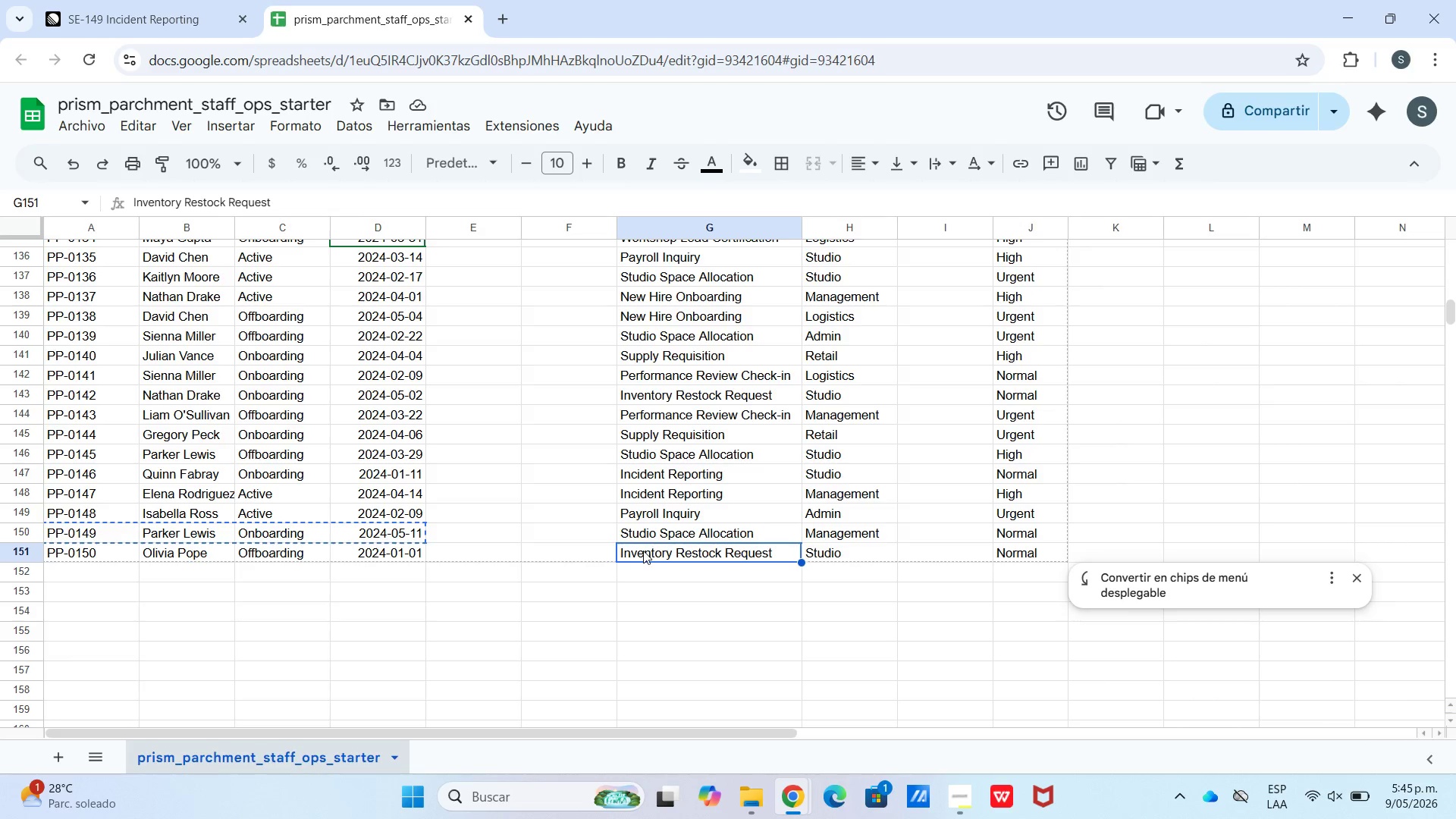 
key(Control+C)
 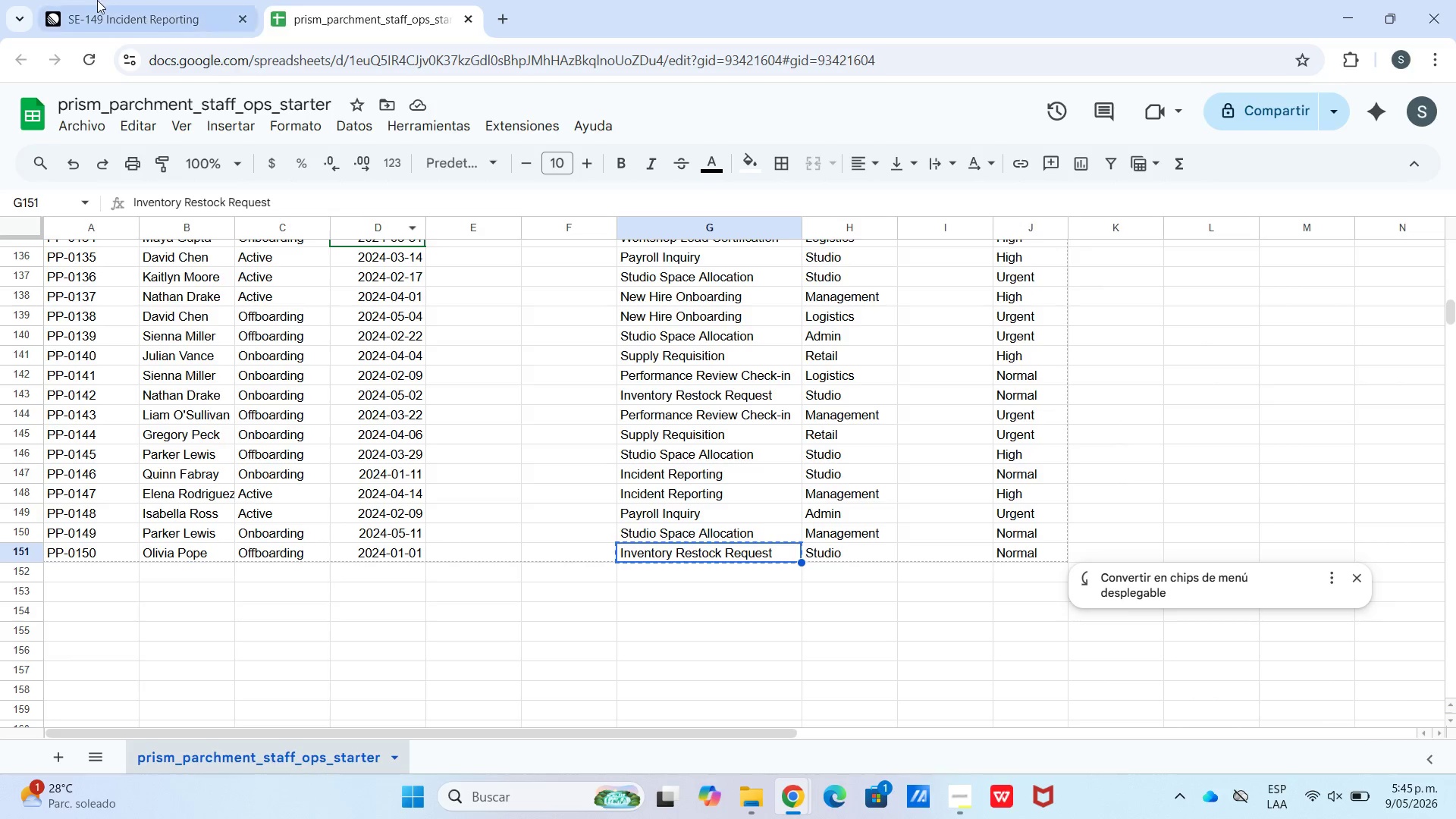 
left_click([90, 0])
 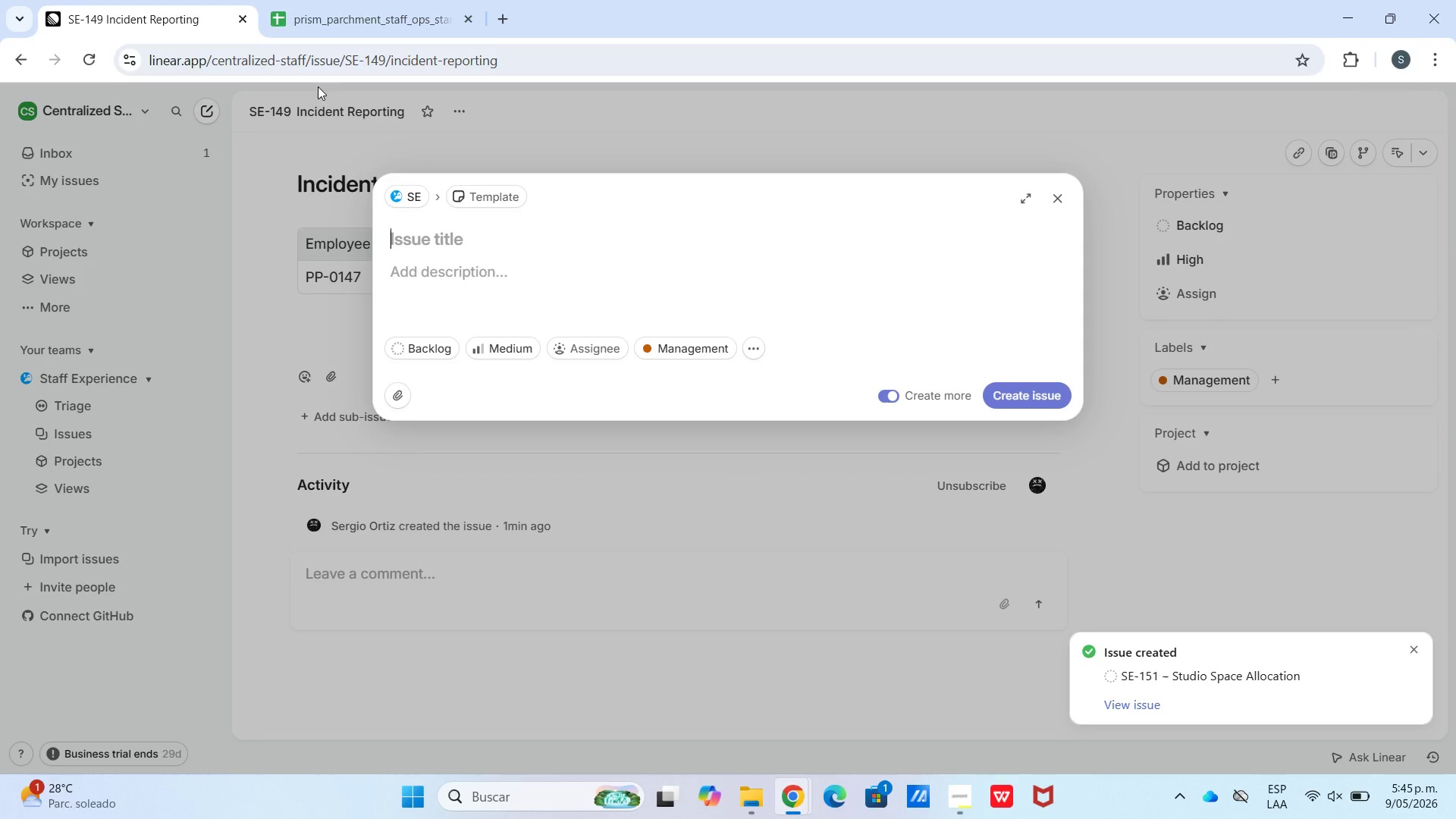 
key(Control+V)
 